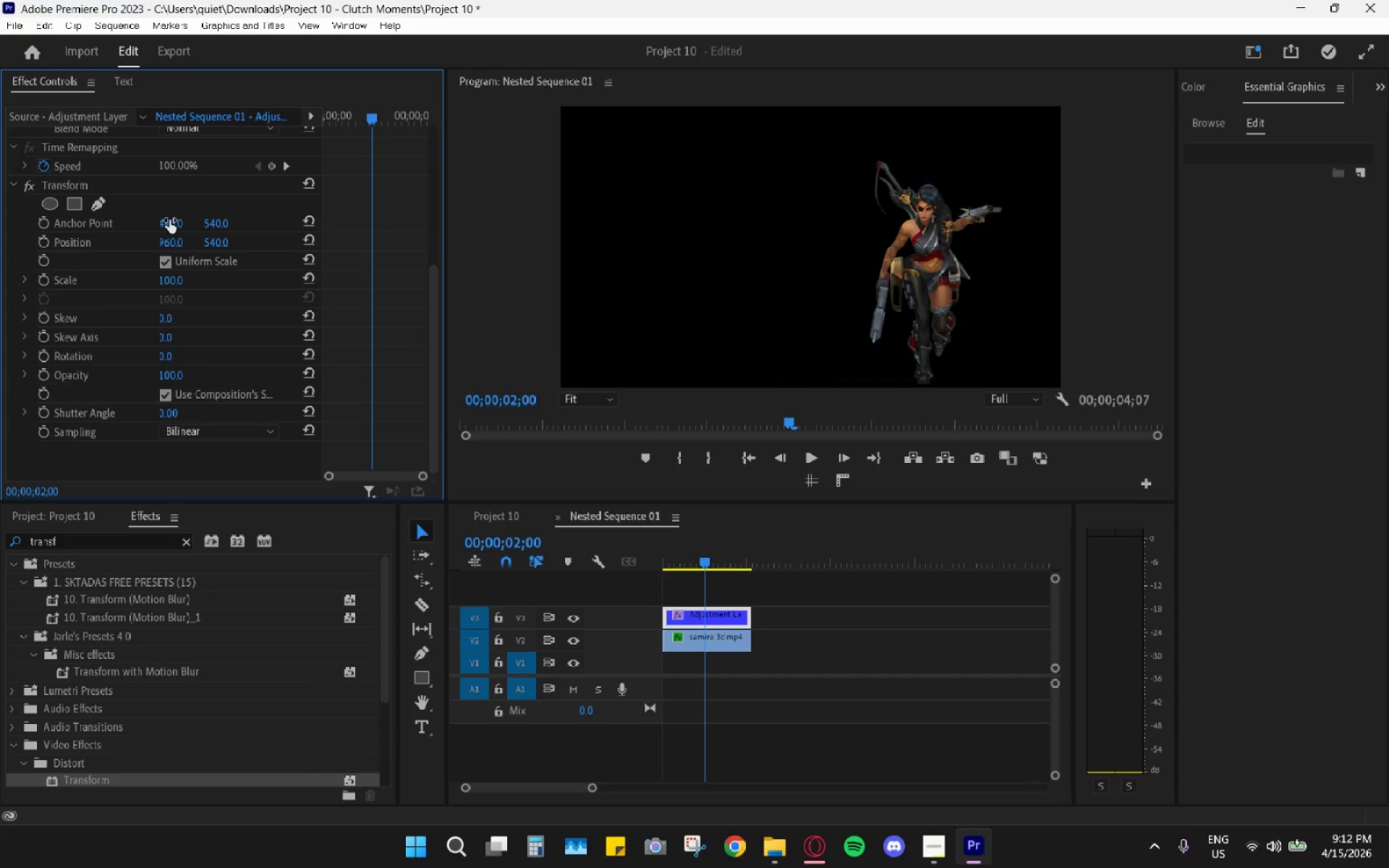 
left_click_drag(start_coordinate=[177, 231], to_coordinate=[160, 229])
 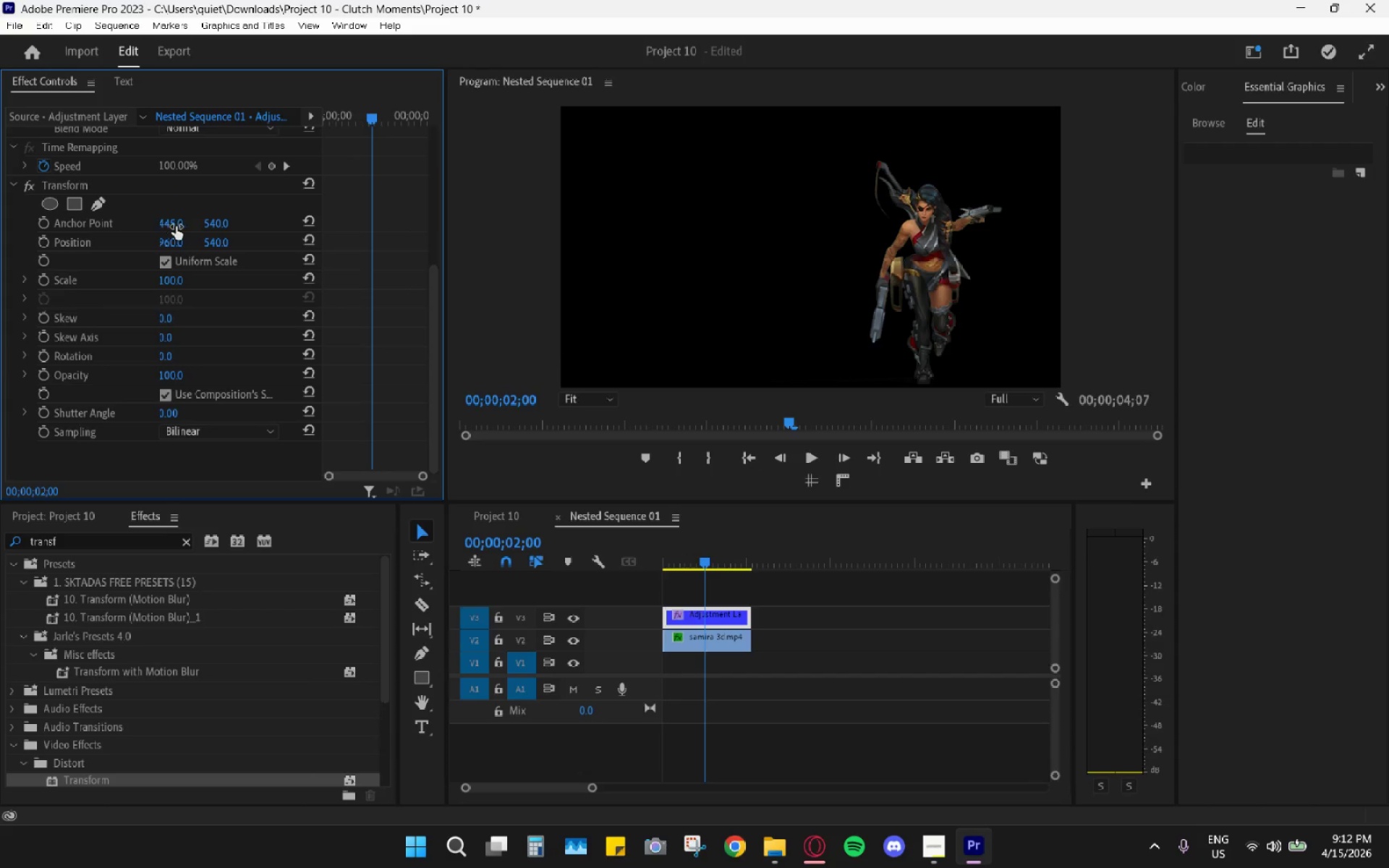 
left_click_drag(start_coordinate=[176, 226], to_coordinate=[226, 237])
 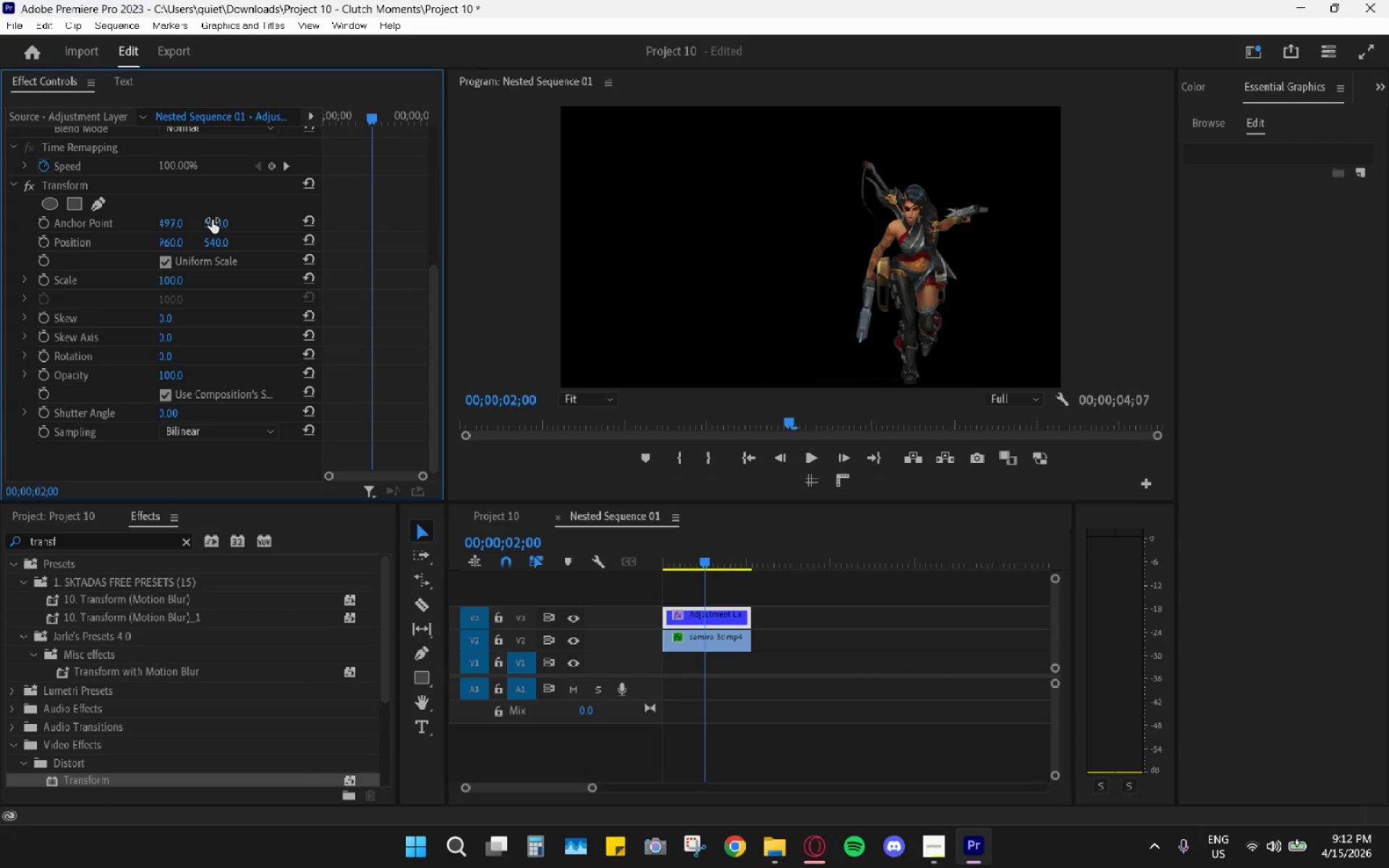 
left_click_drag(start_coordinate=[214, 221], to_coordinate=[296, 220])
 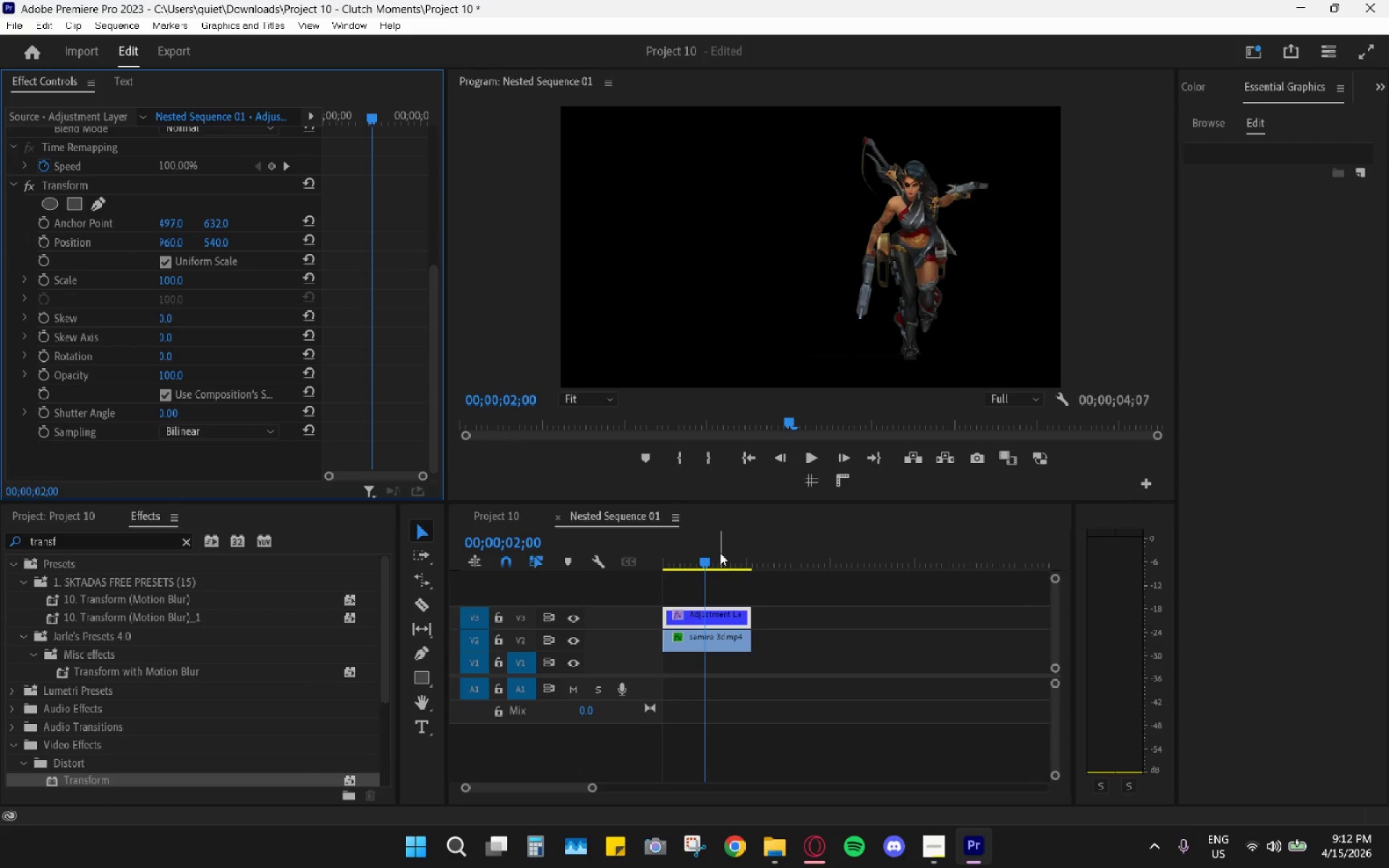 
left_click_drag(start_coordinate=[712, 558], to_coordinate=[661, 552])
 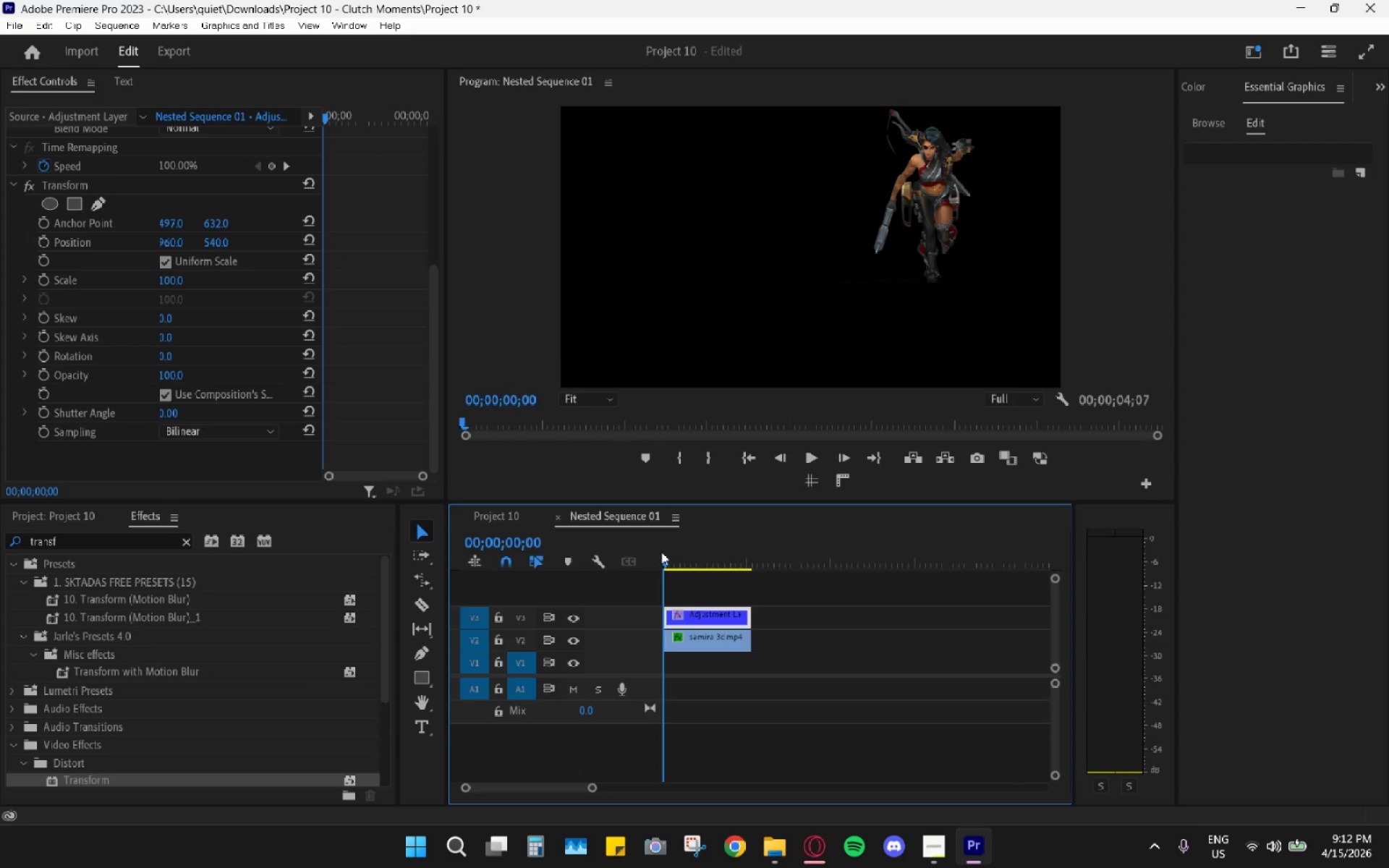 
key(Space)
 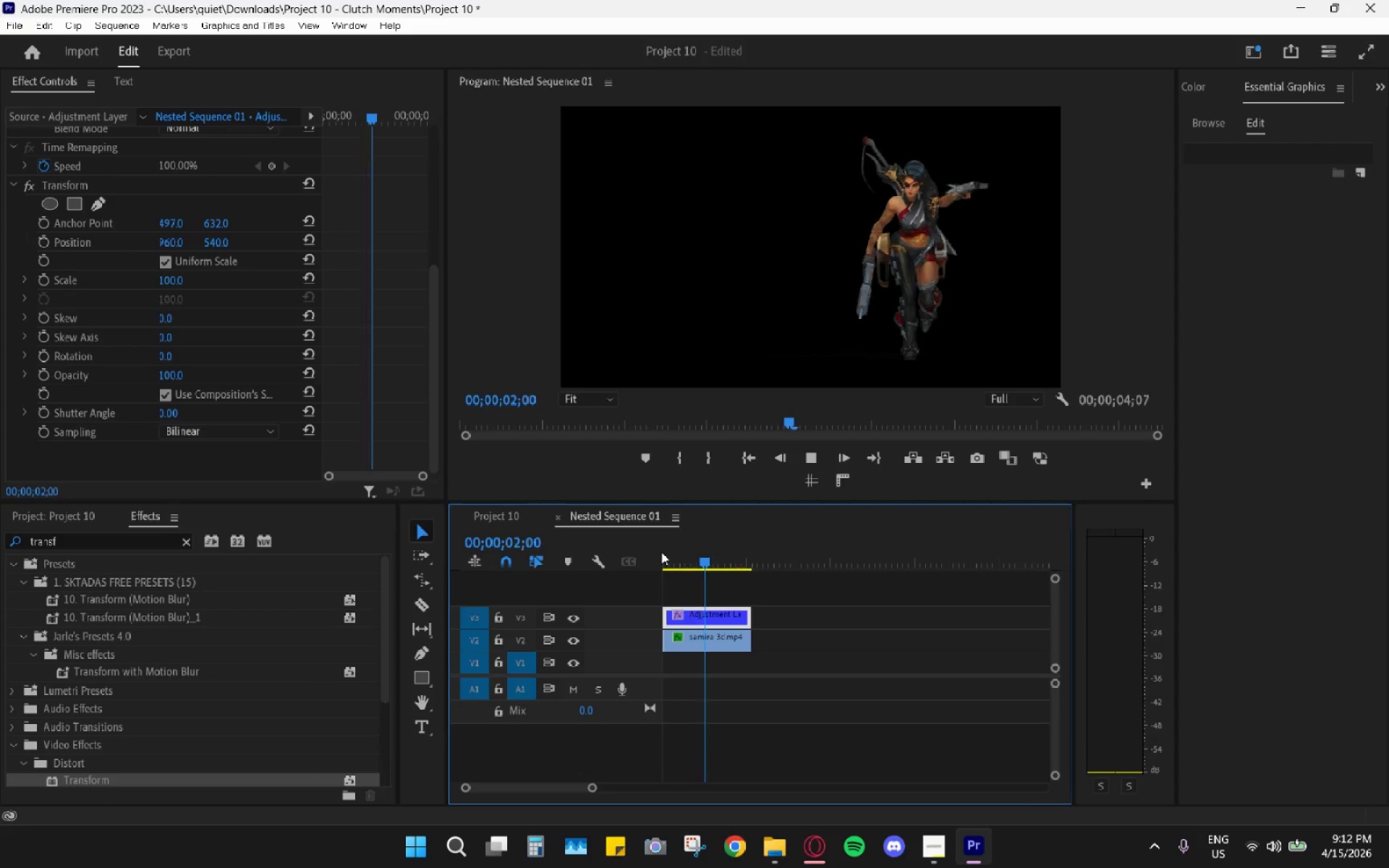 
key(Space)
 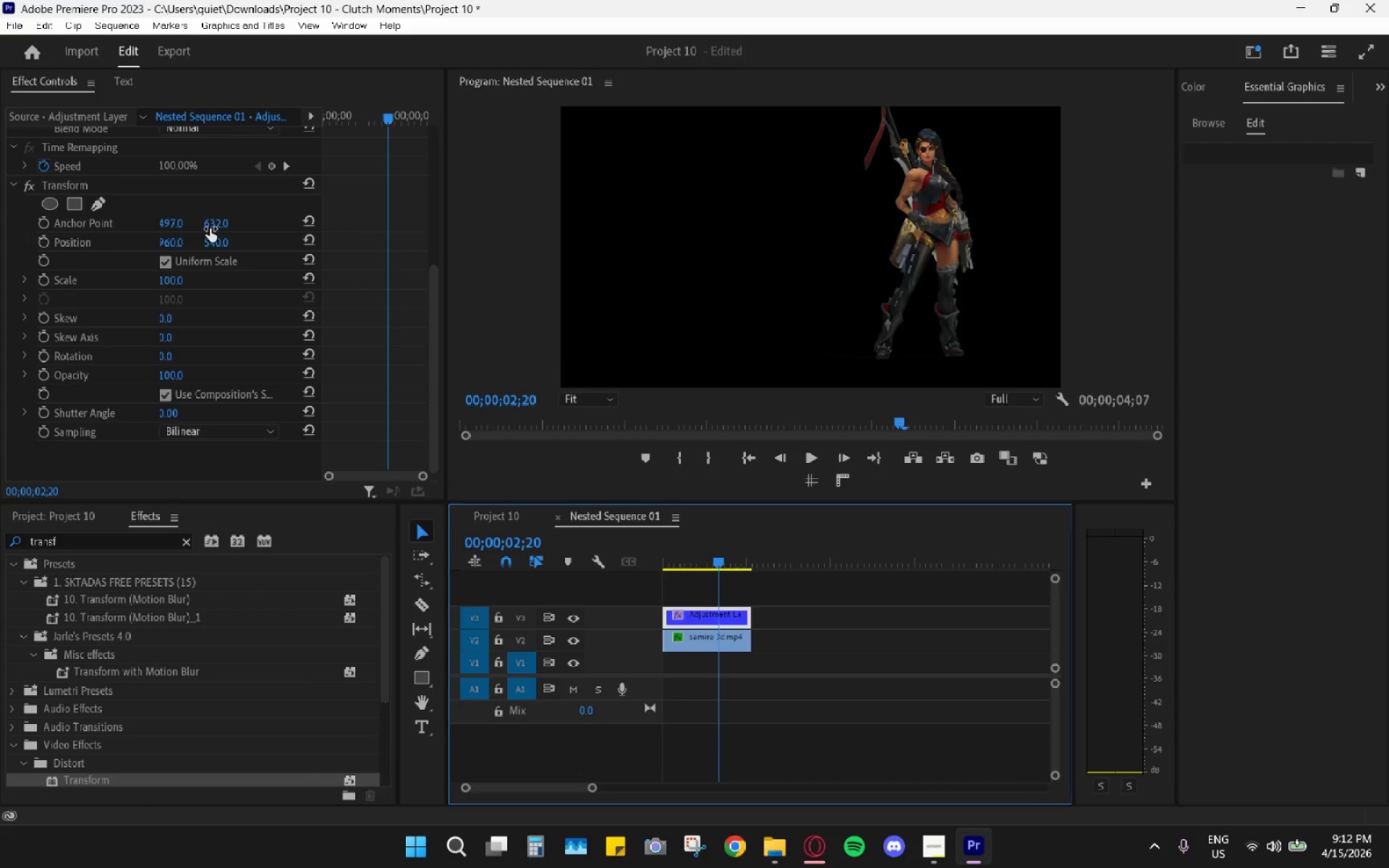 
left_click_drag(start_coordinate=[218, 223], to_coordinate=[169, 239])
 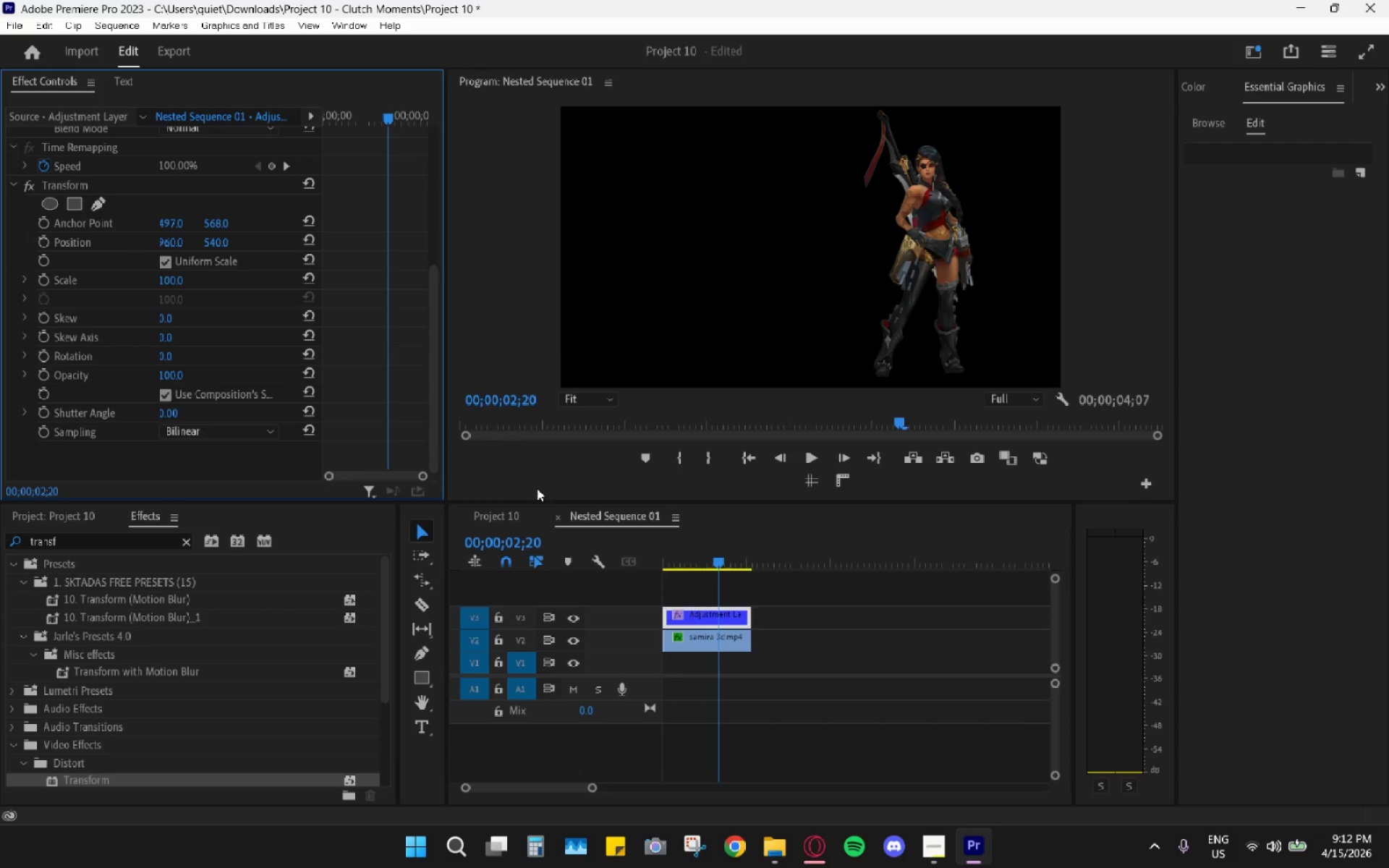 
left_click([514, 515])
 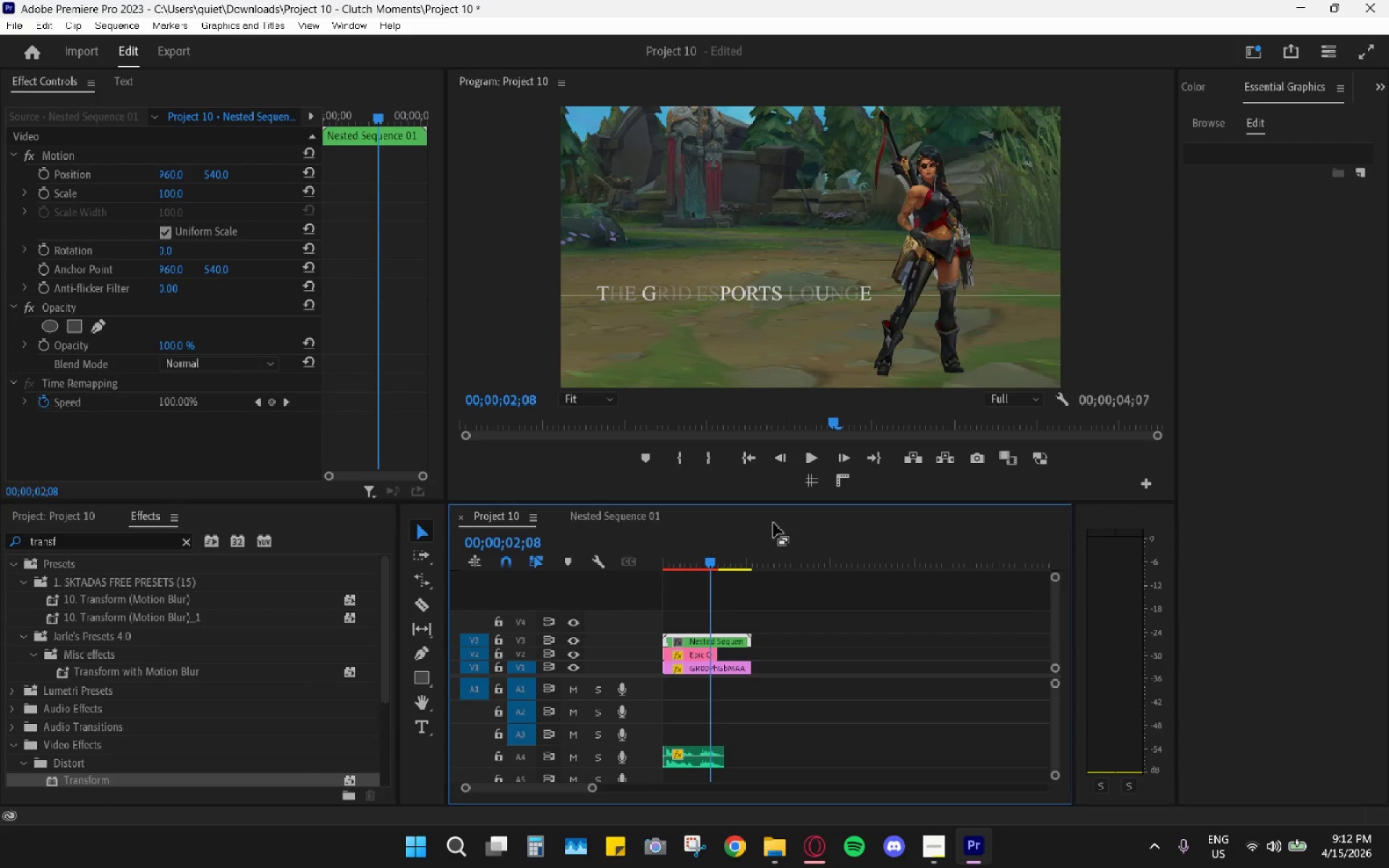 
key(Space)
 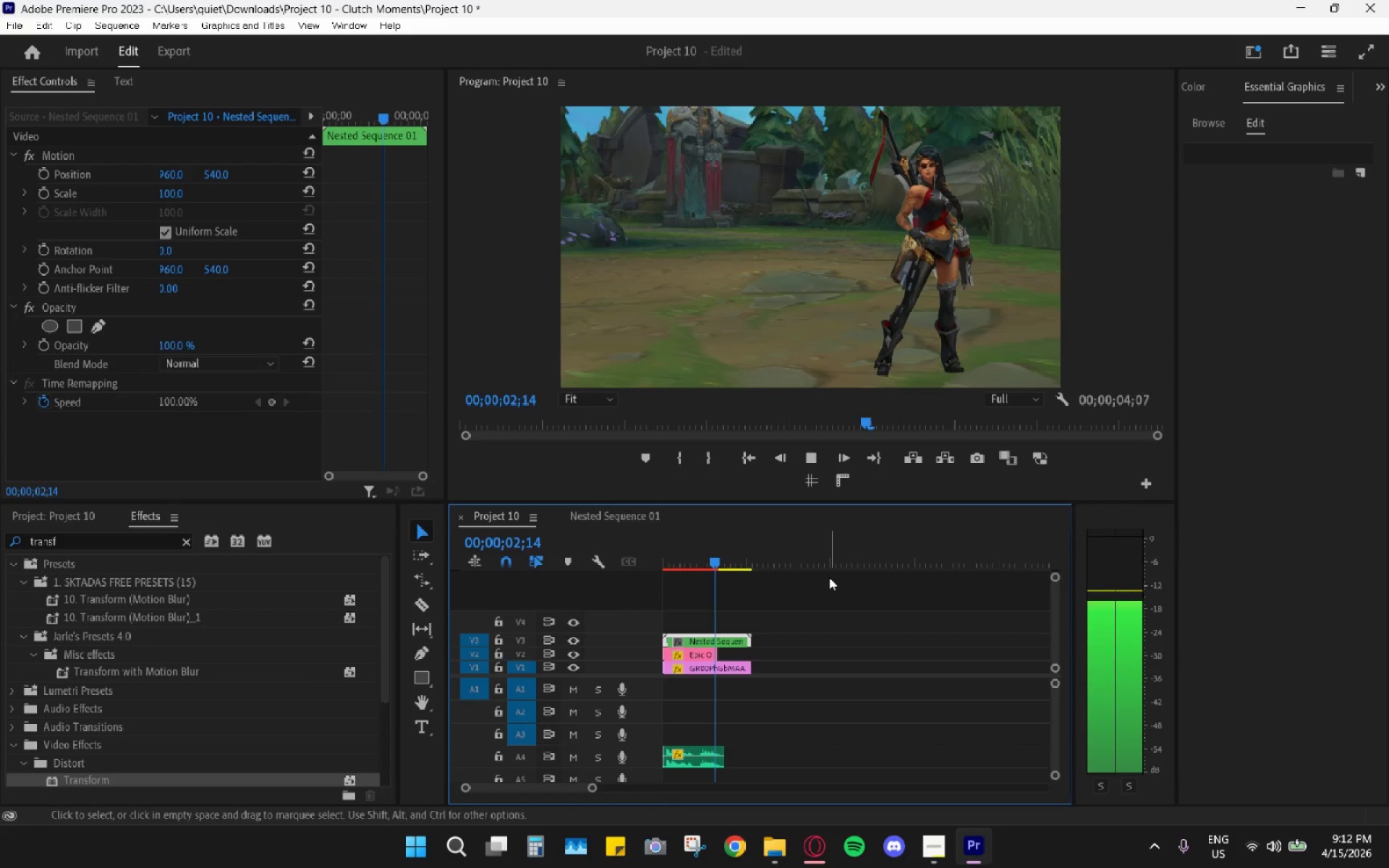 
key(Space)
 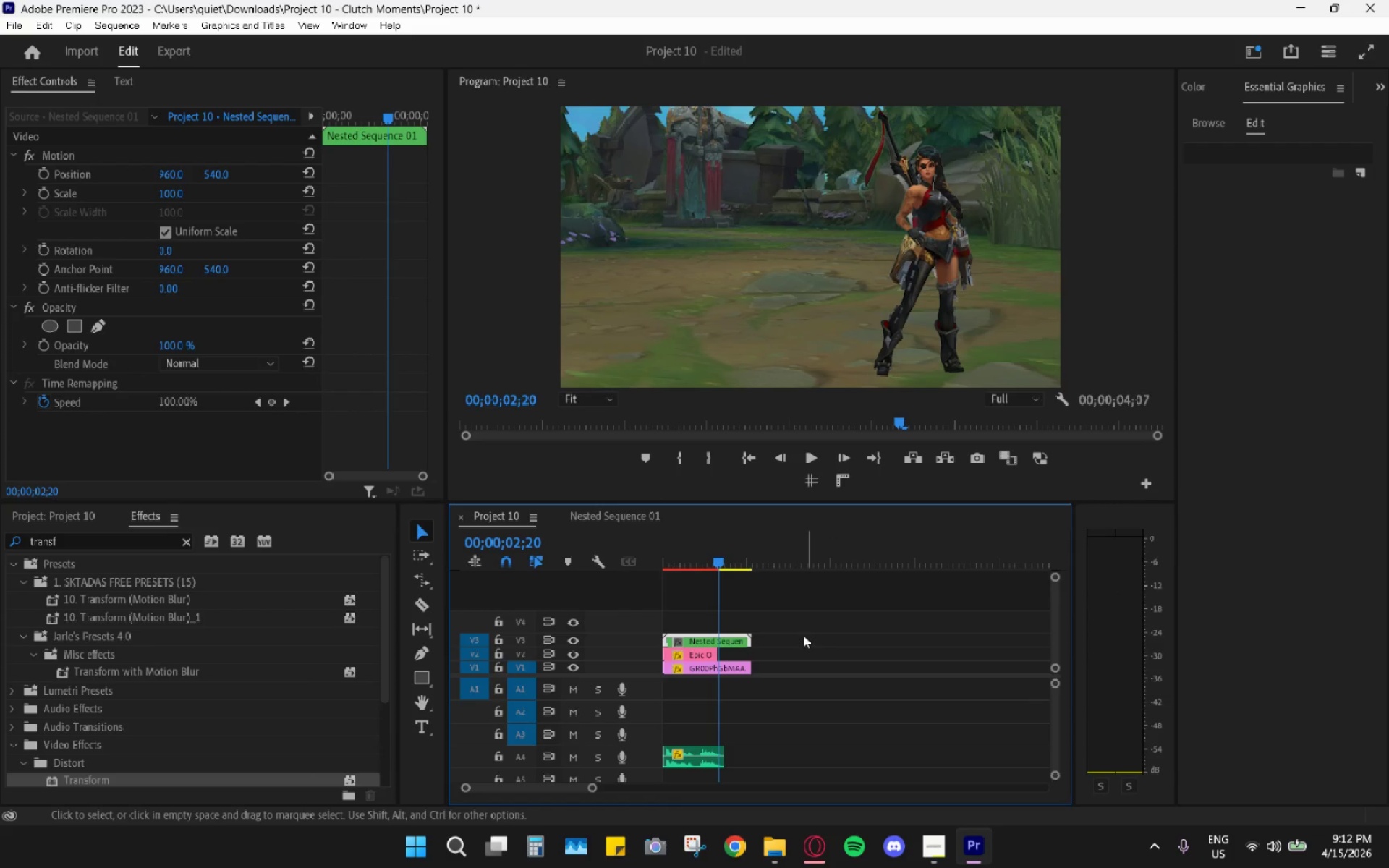 
key(Space)
 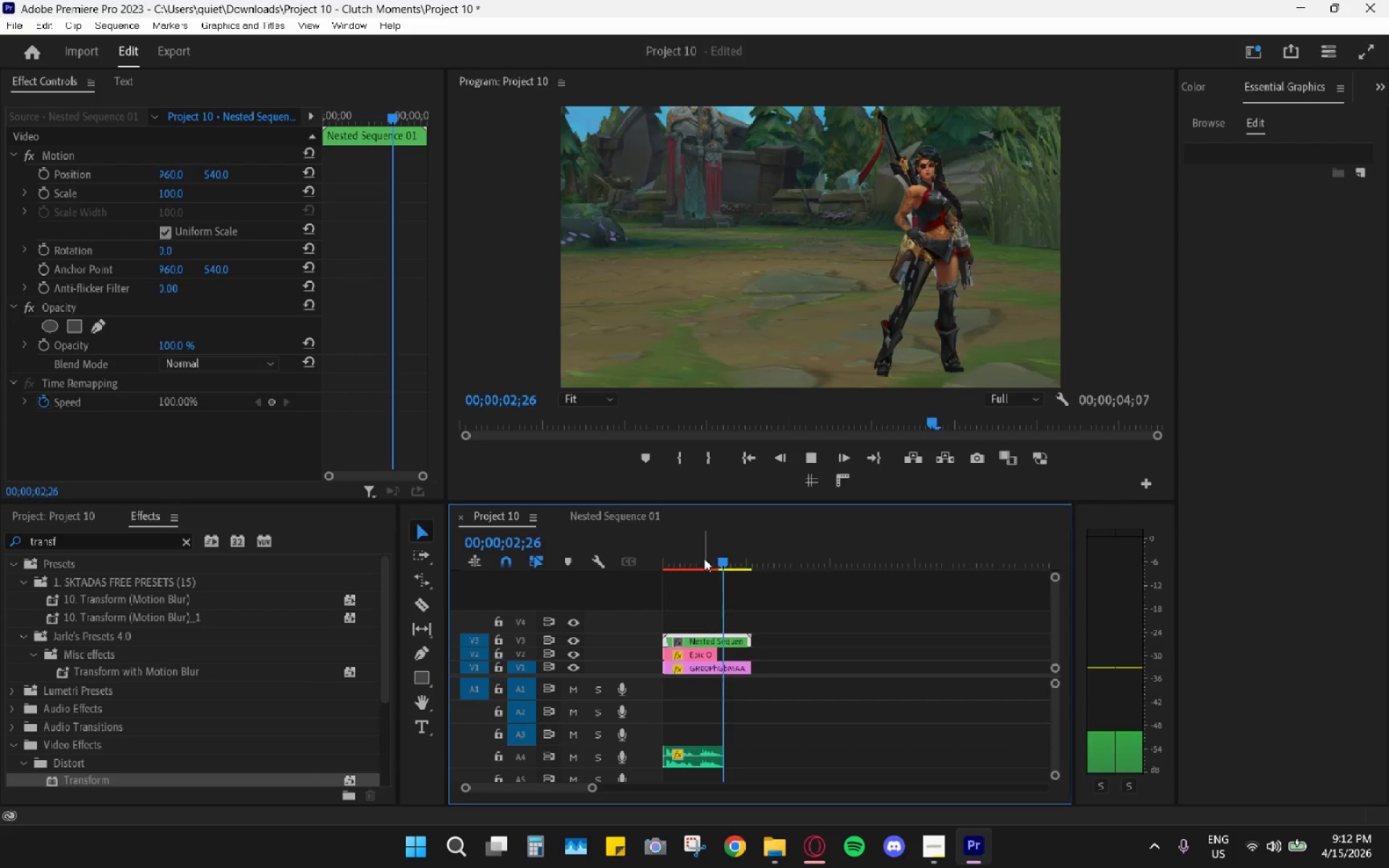 
left_click_drag(start_coordinate=[685, 540], to_coordinate=[613, 560])
 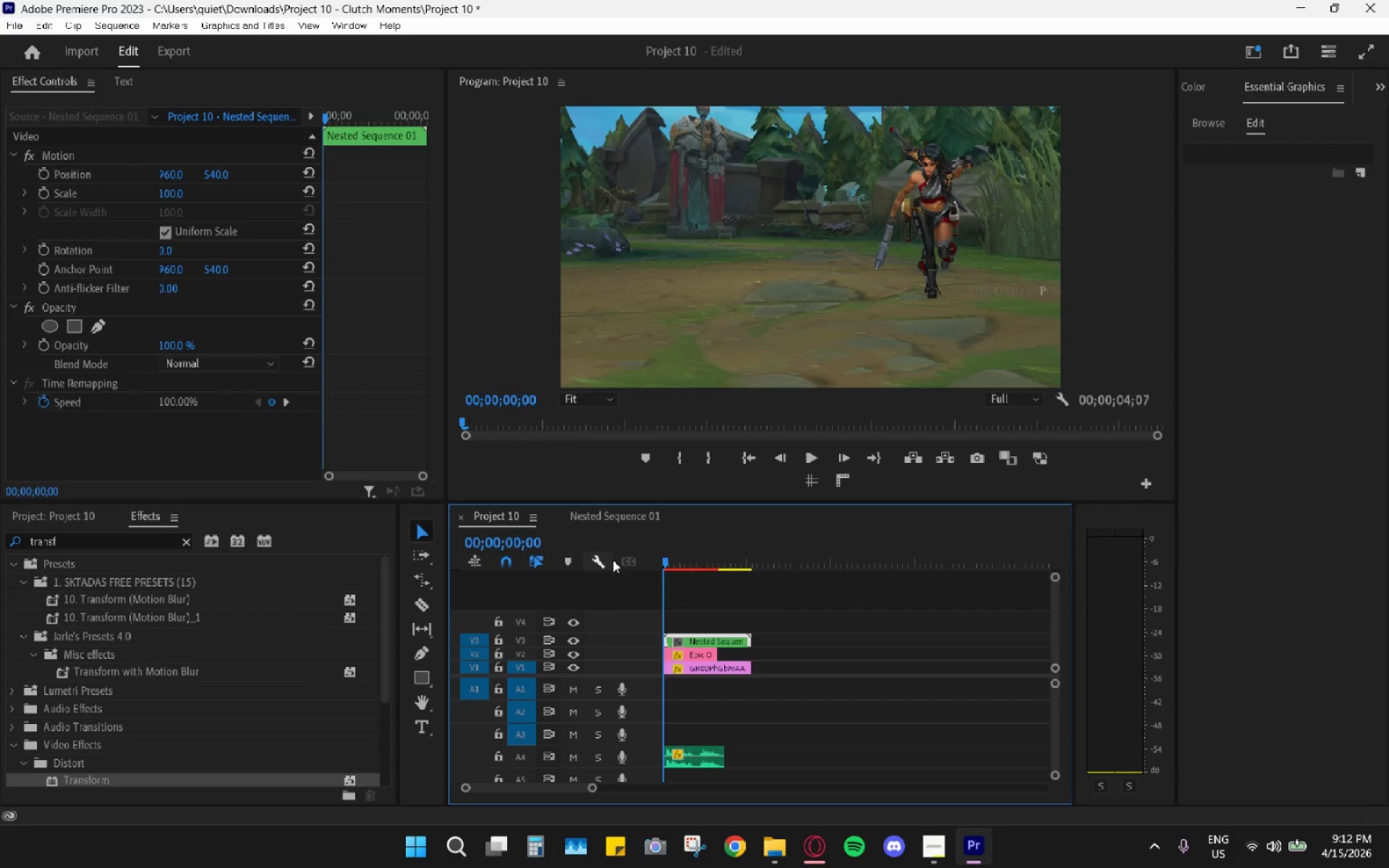 
key(Space)
 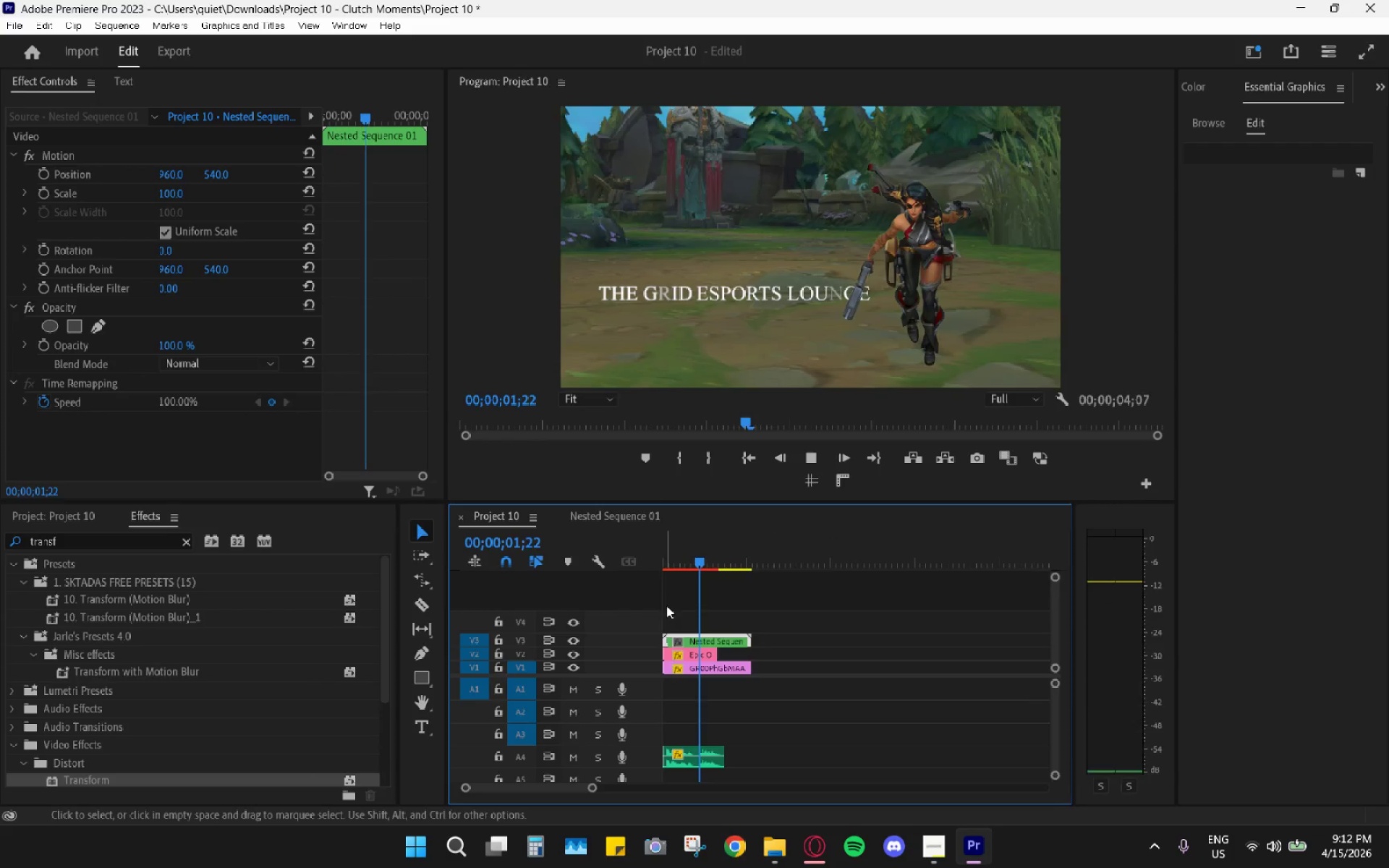 
key(Space)
 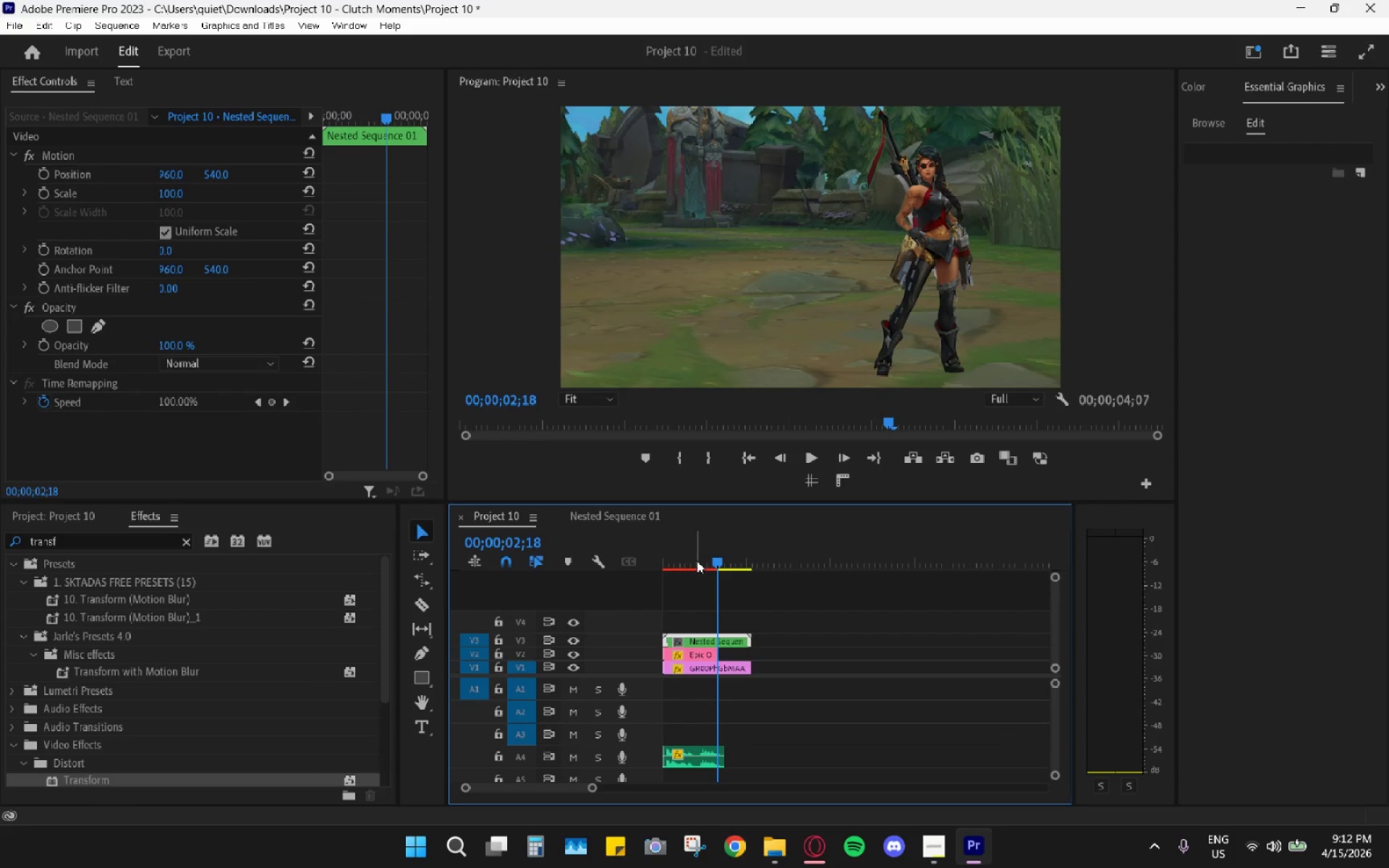 
left_click_drag(start_coordinate=[694, 551], to_coordinate=[633, 564])
 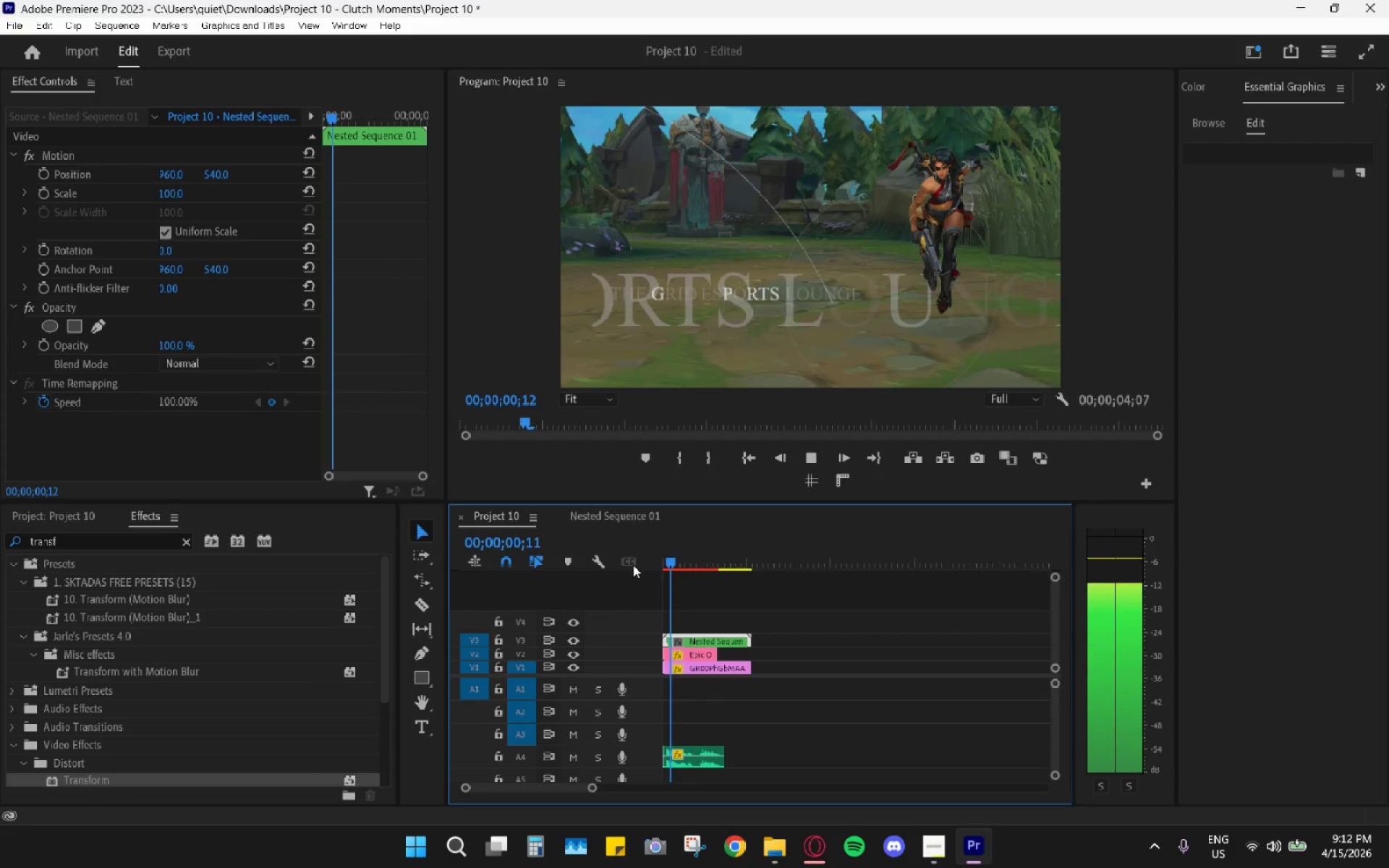 
key(Space)
 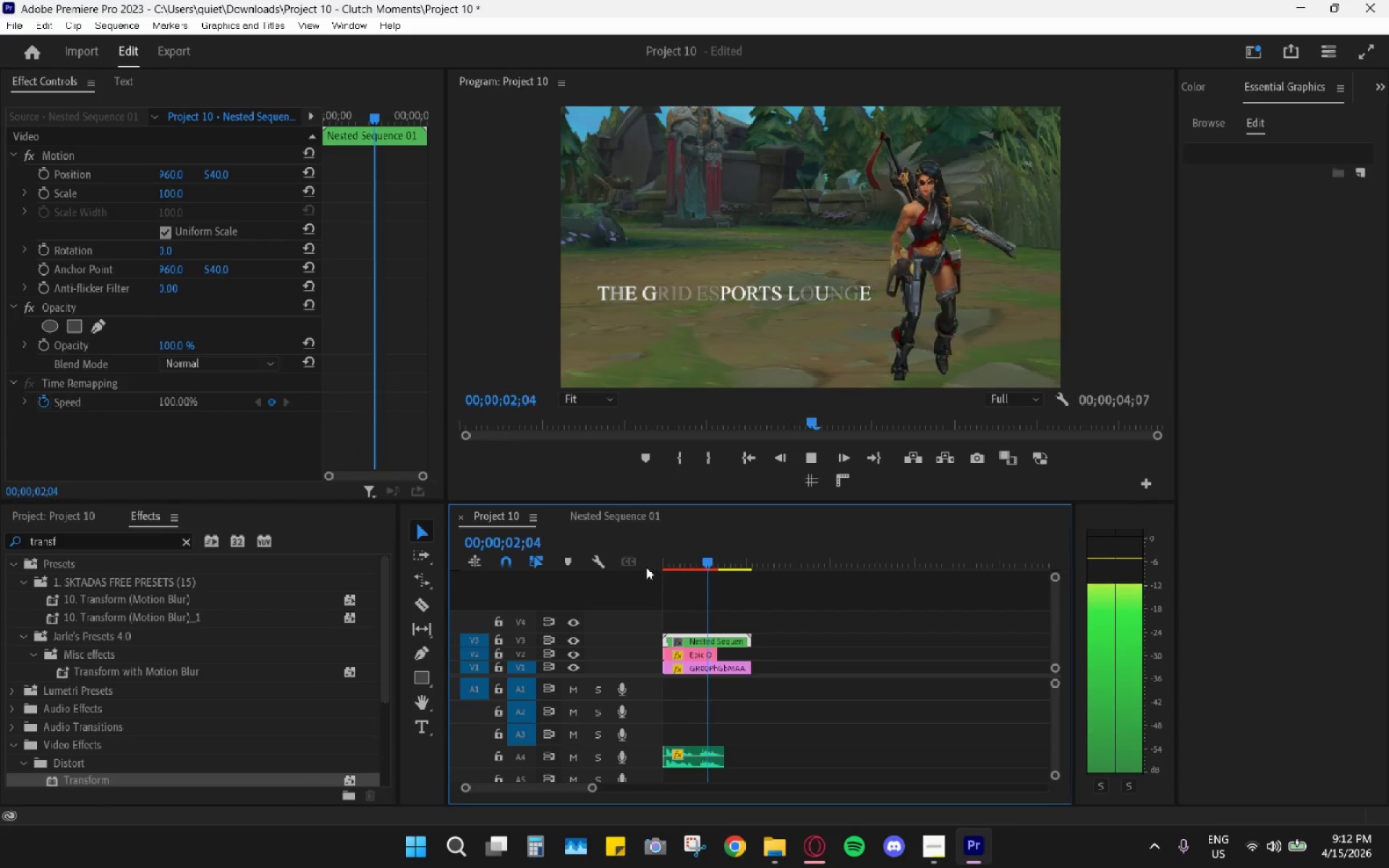 
key(Space)
 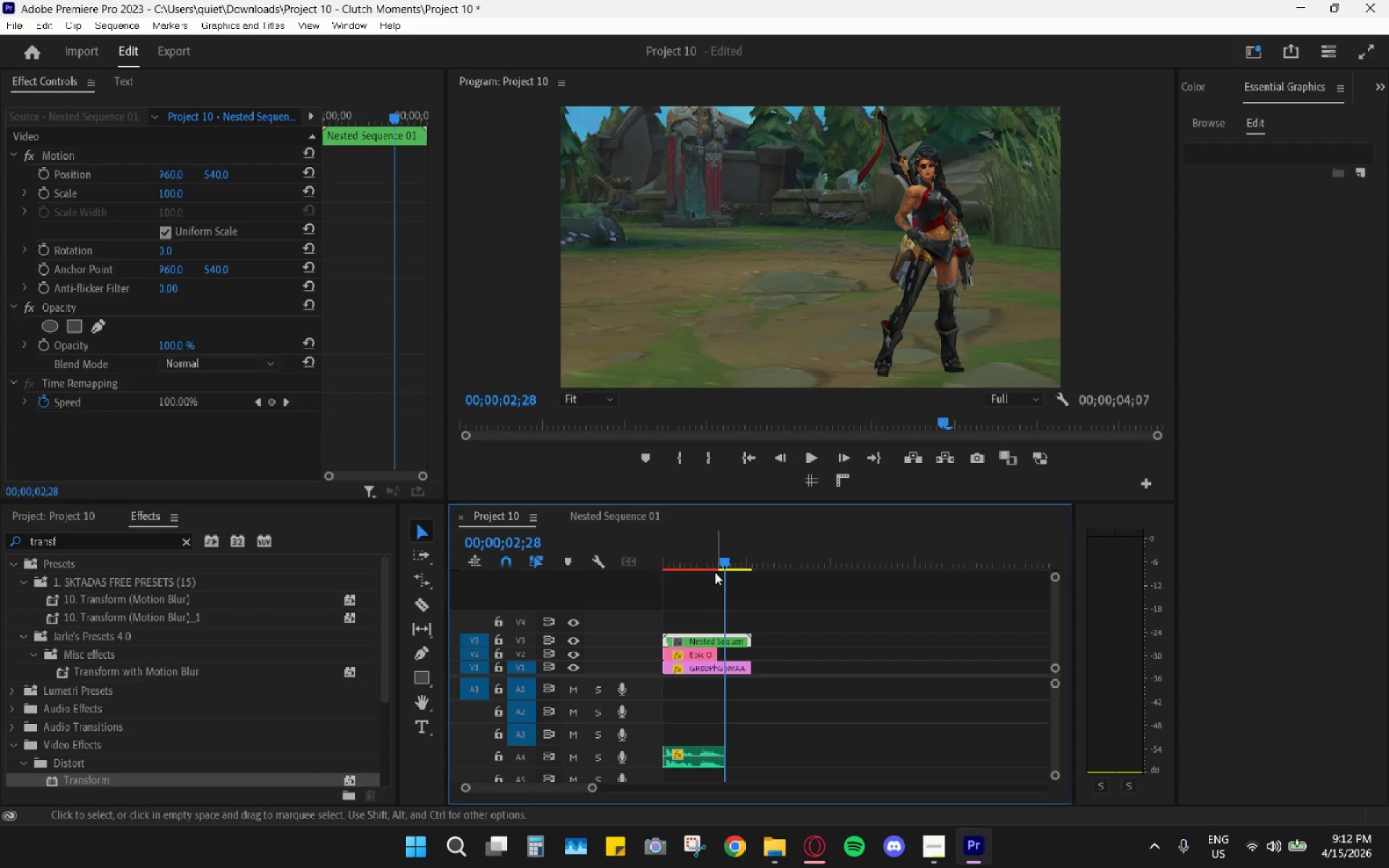 
left_click_drag(start_coordinate=[708, 558], to_coordinate=[641, 559])
 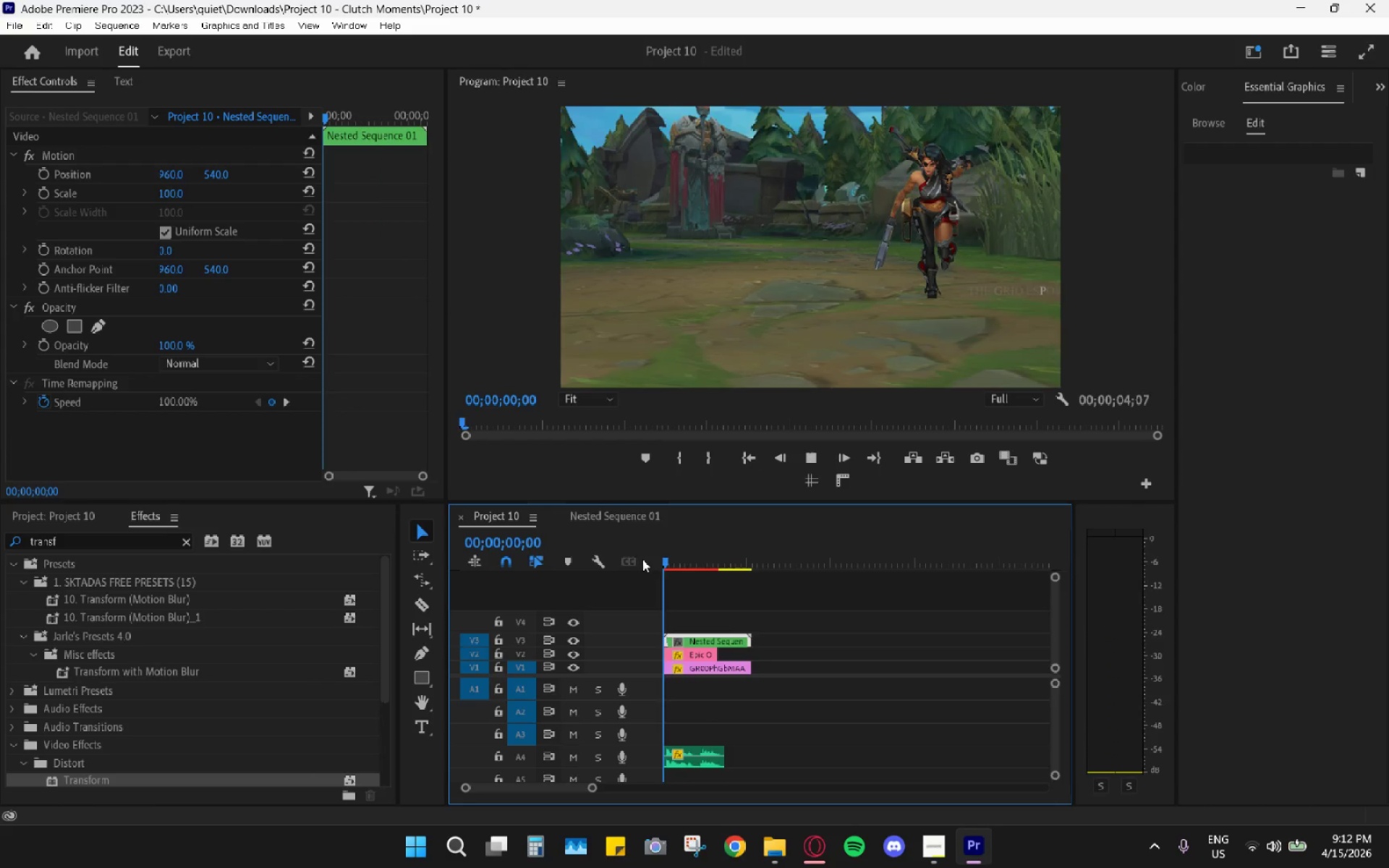 
key(Space)
 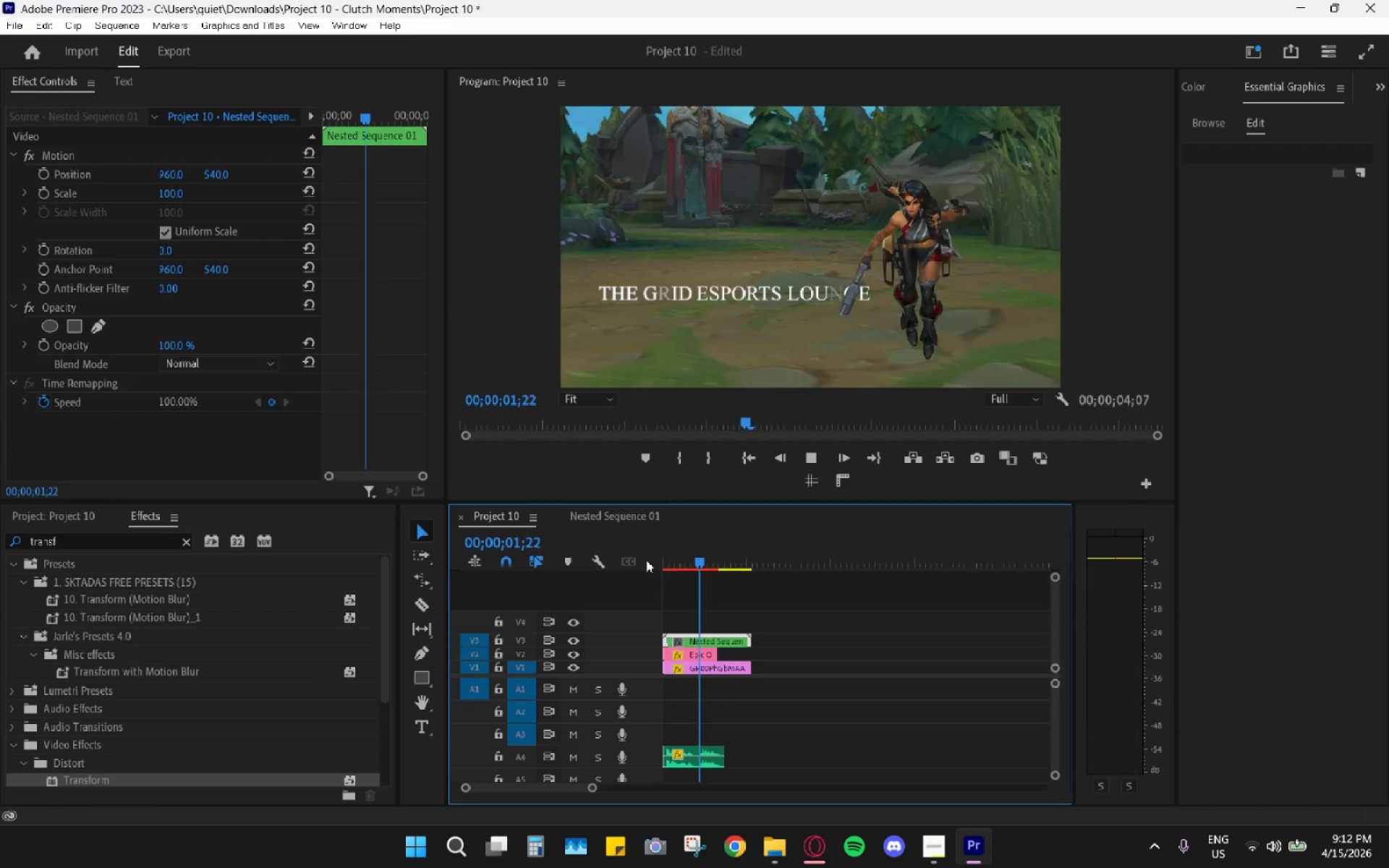 
key(Space)
 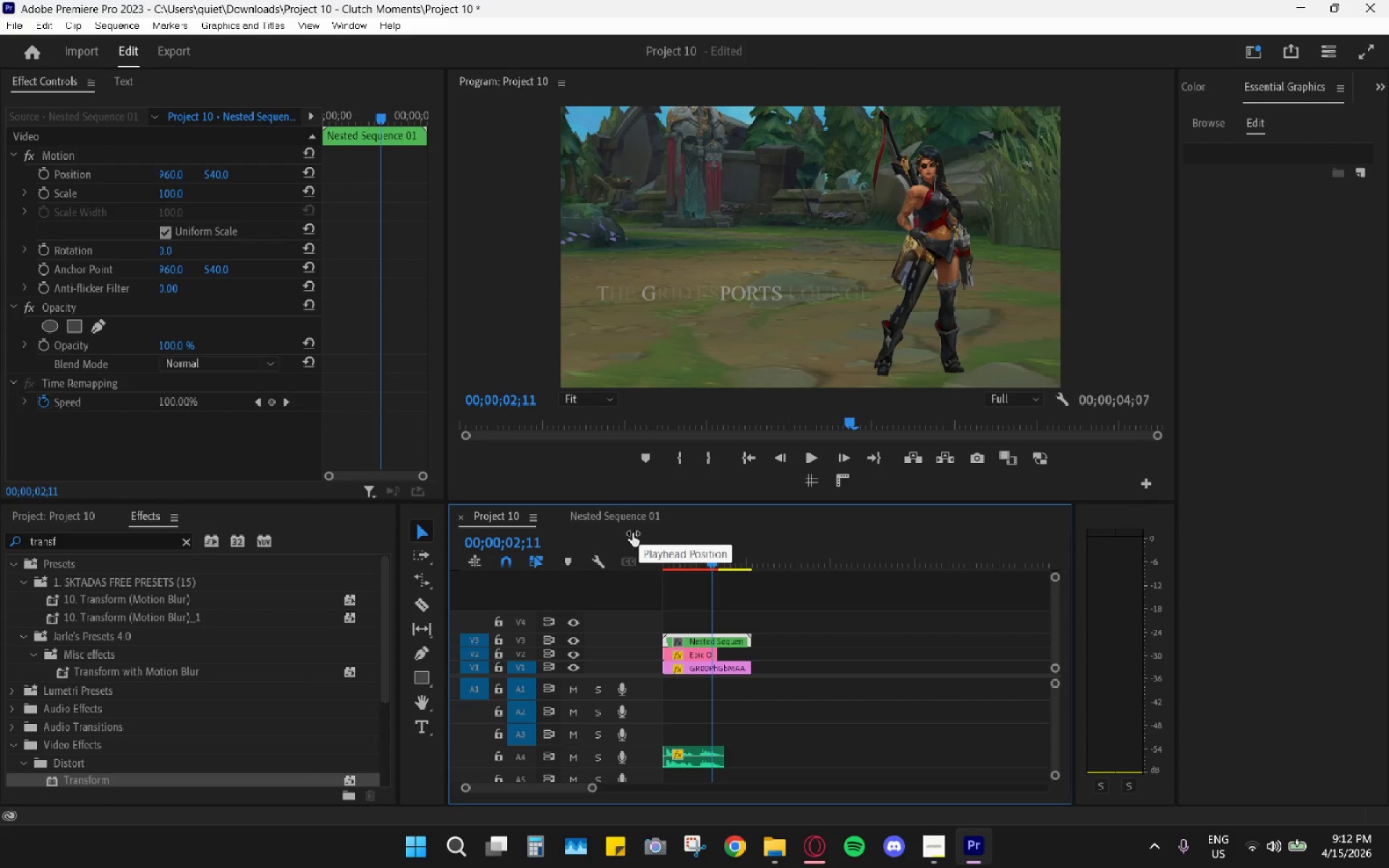 
left_click([561, 514])
 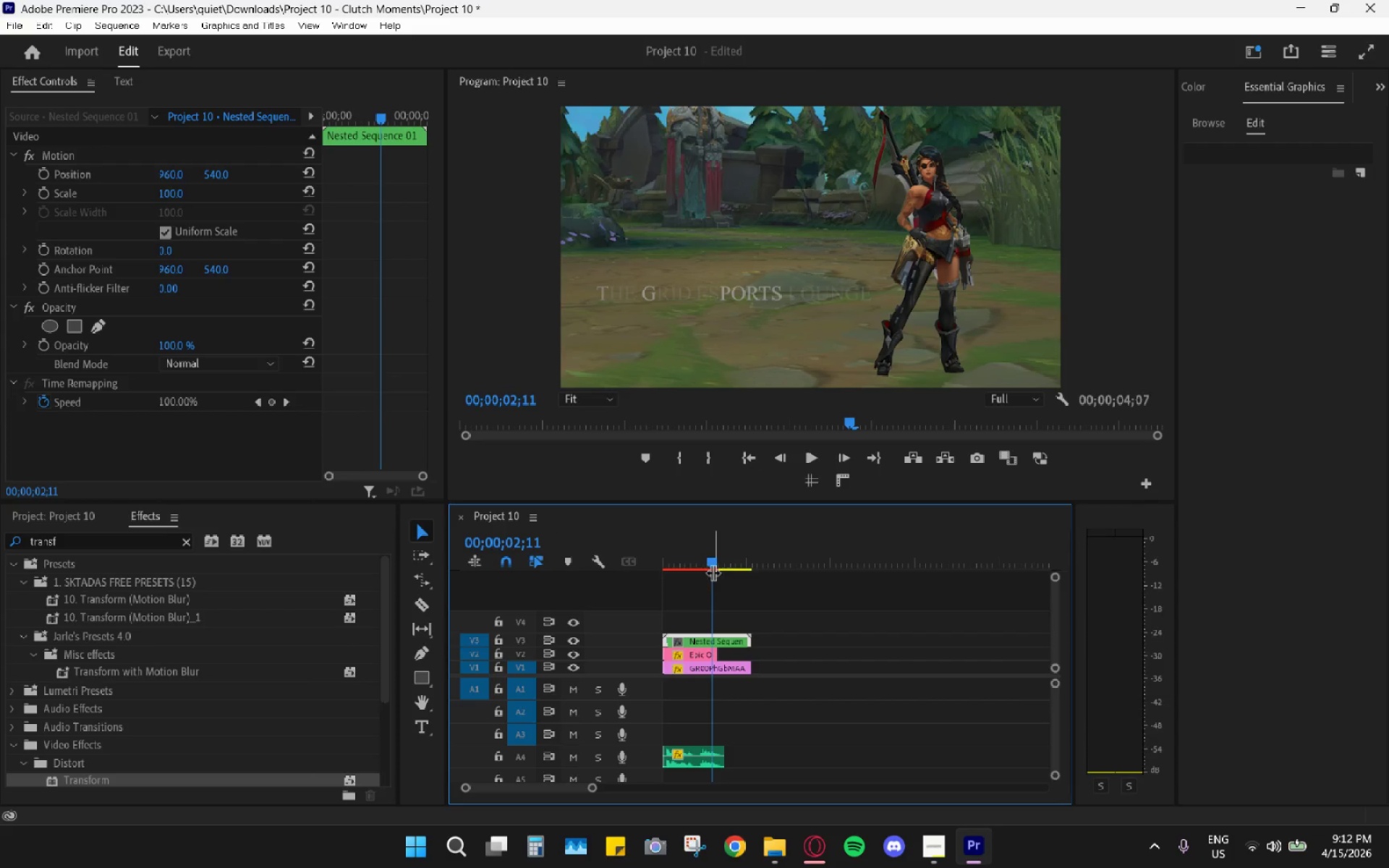 
left_click_drag(start_coordinate=[709, 537], to_coordinate=[687, 558])
 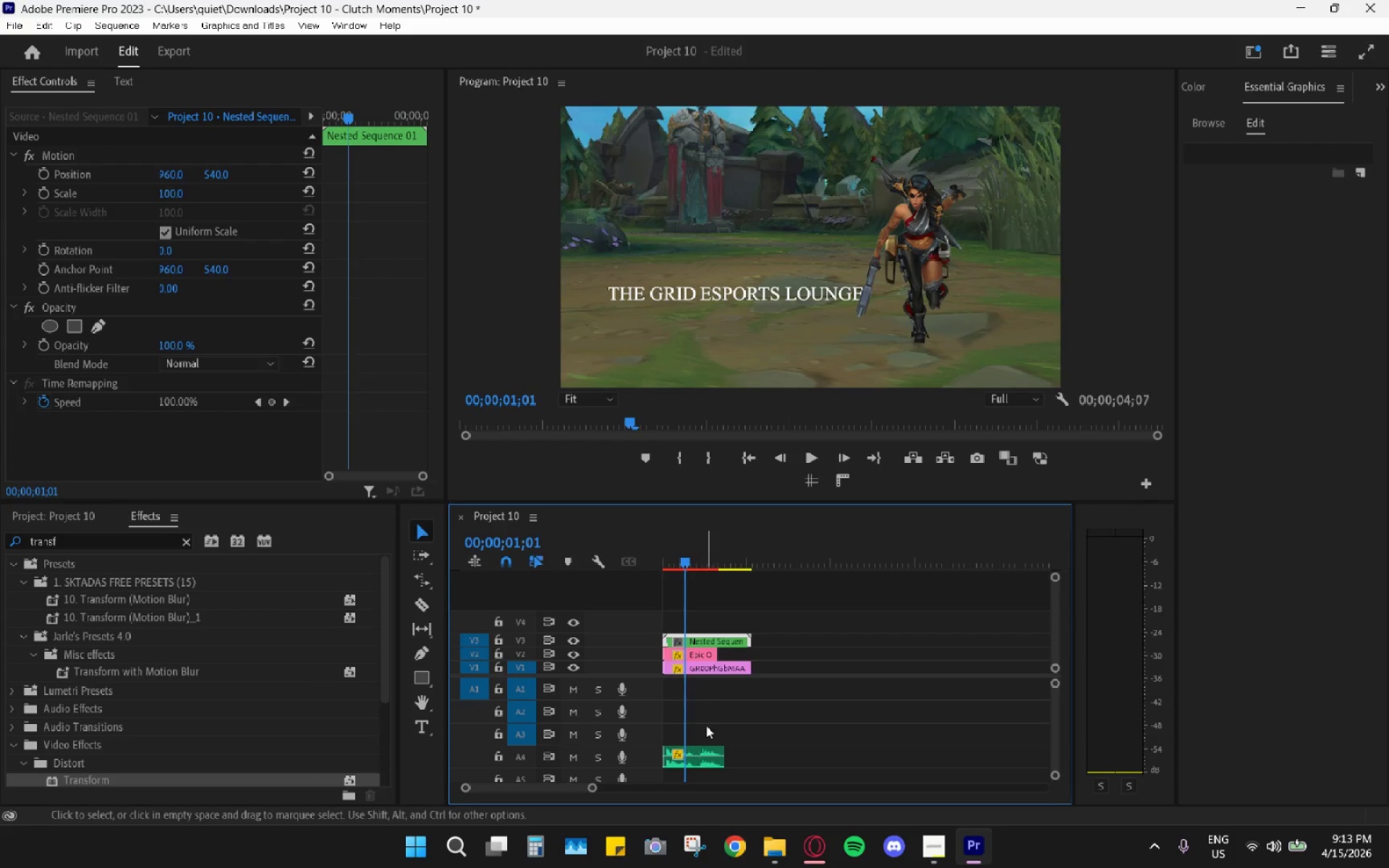 
hold_key(key=AltLeft, duration=0.69)
scroll: coordinate [715, 741], scroll_direction: down, amount: 5.0
 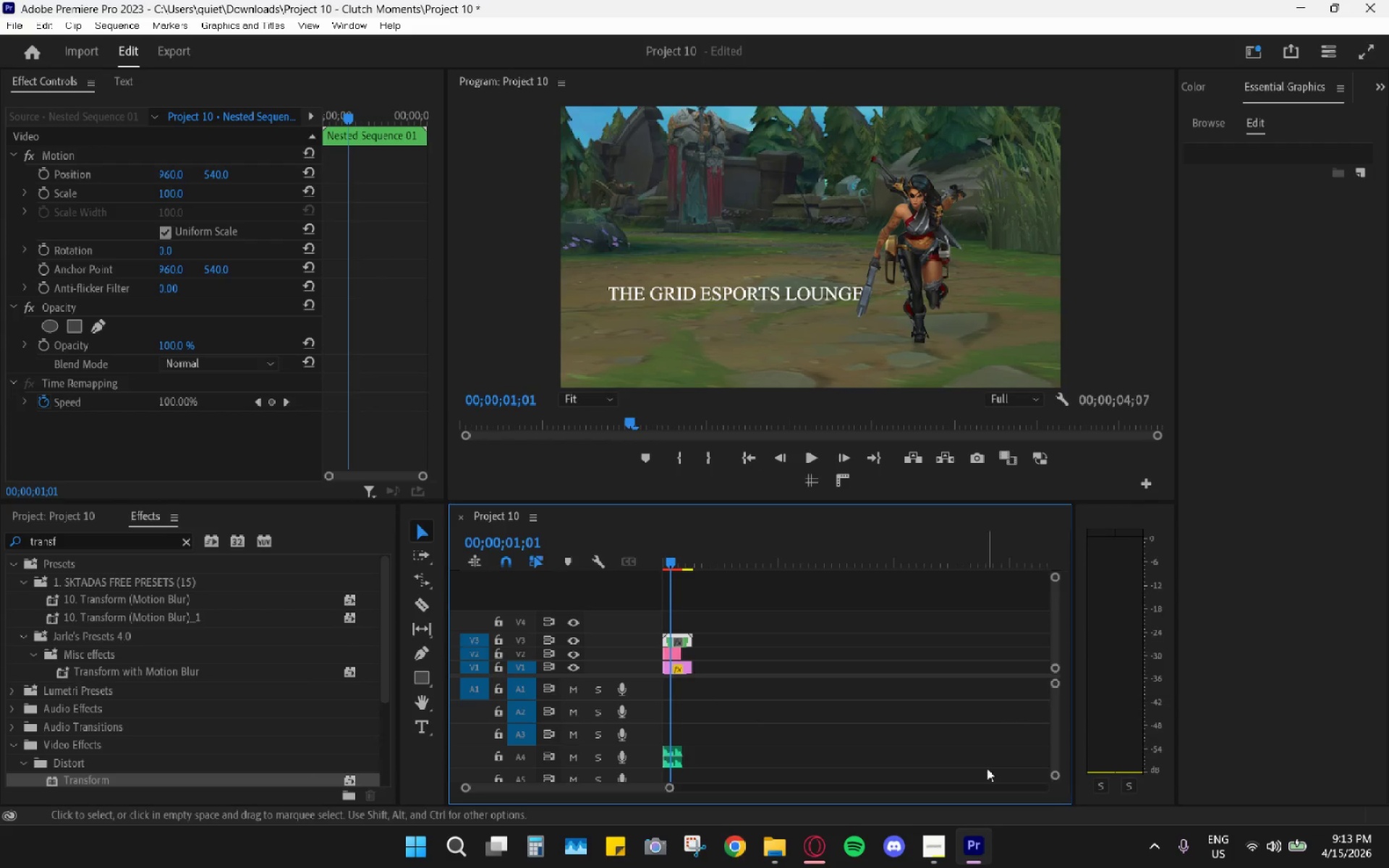 
left_click([786, 847])
 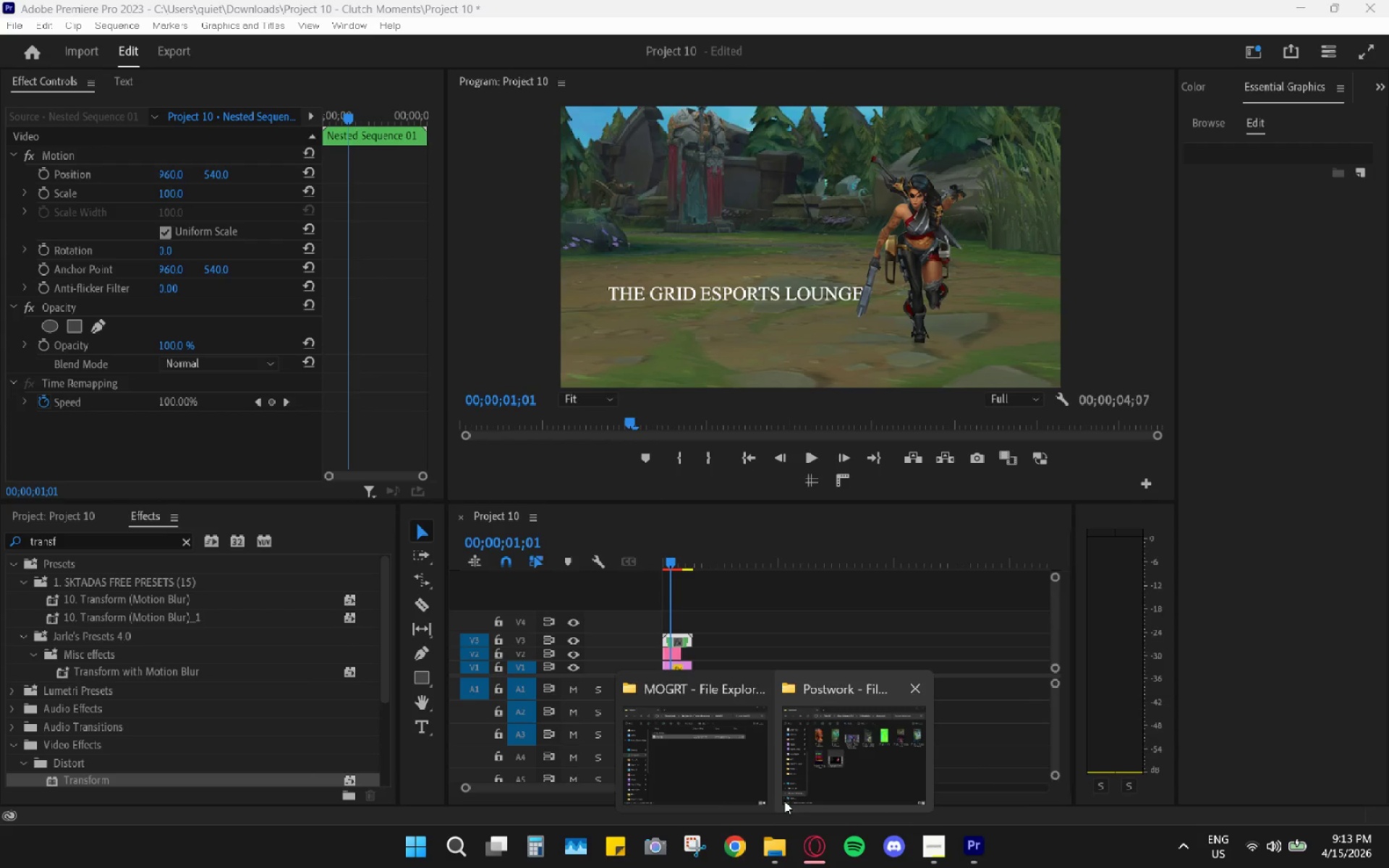 
left_click([827, 767])
 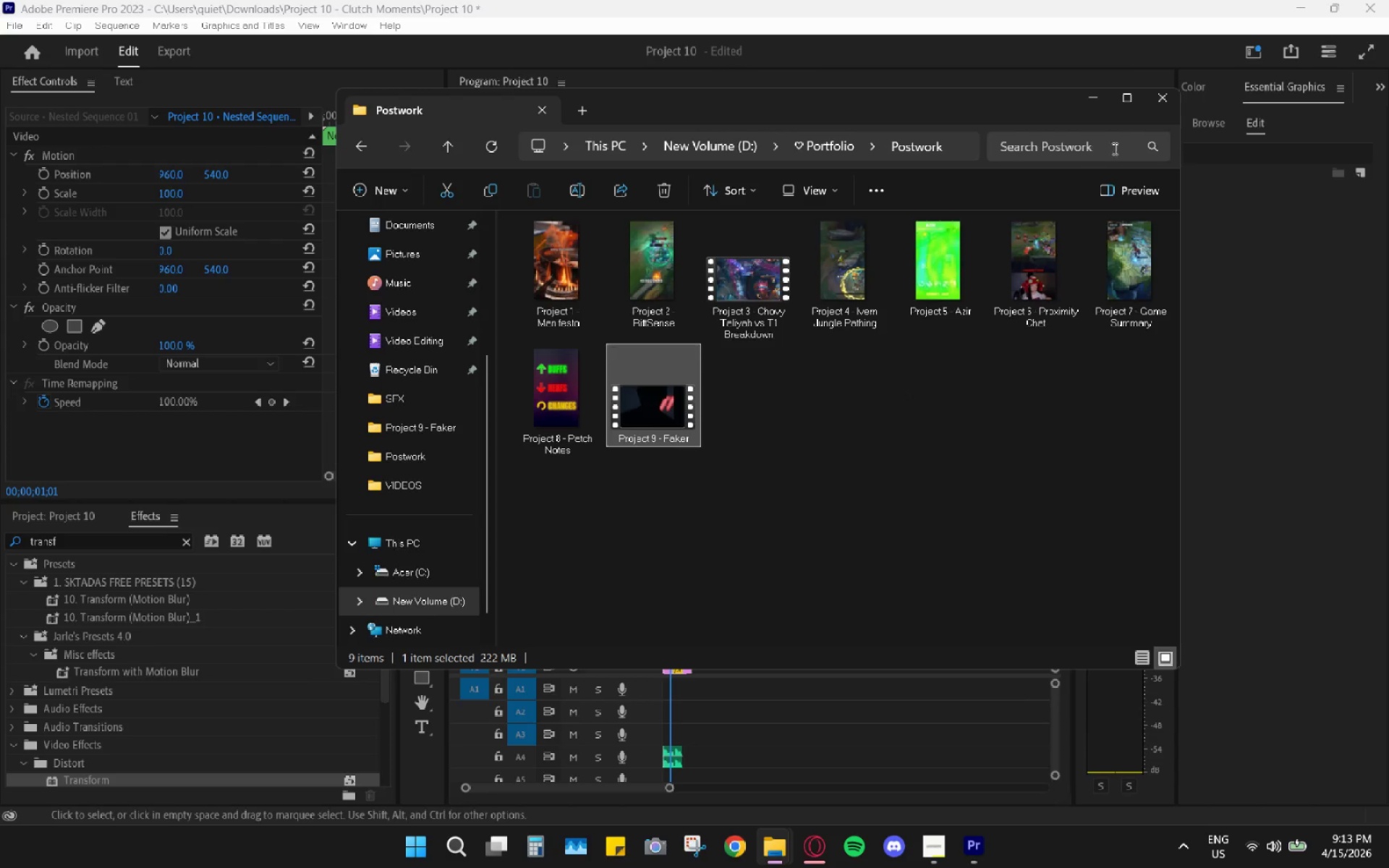 
left_click([1165, 98])
 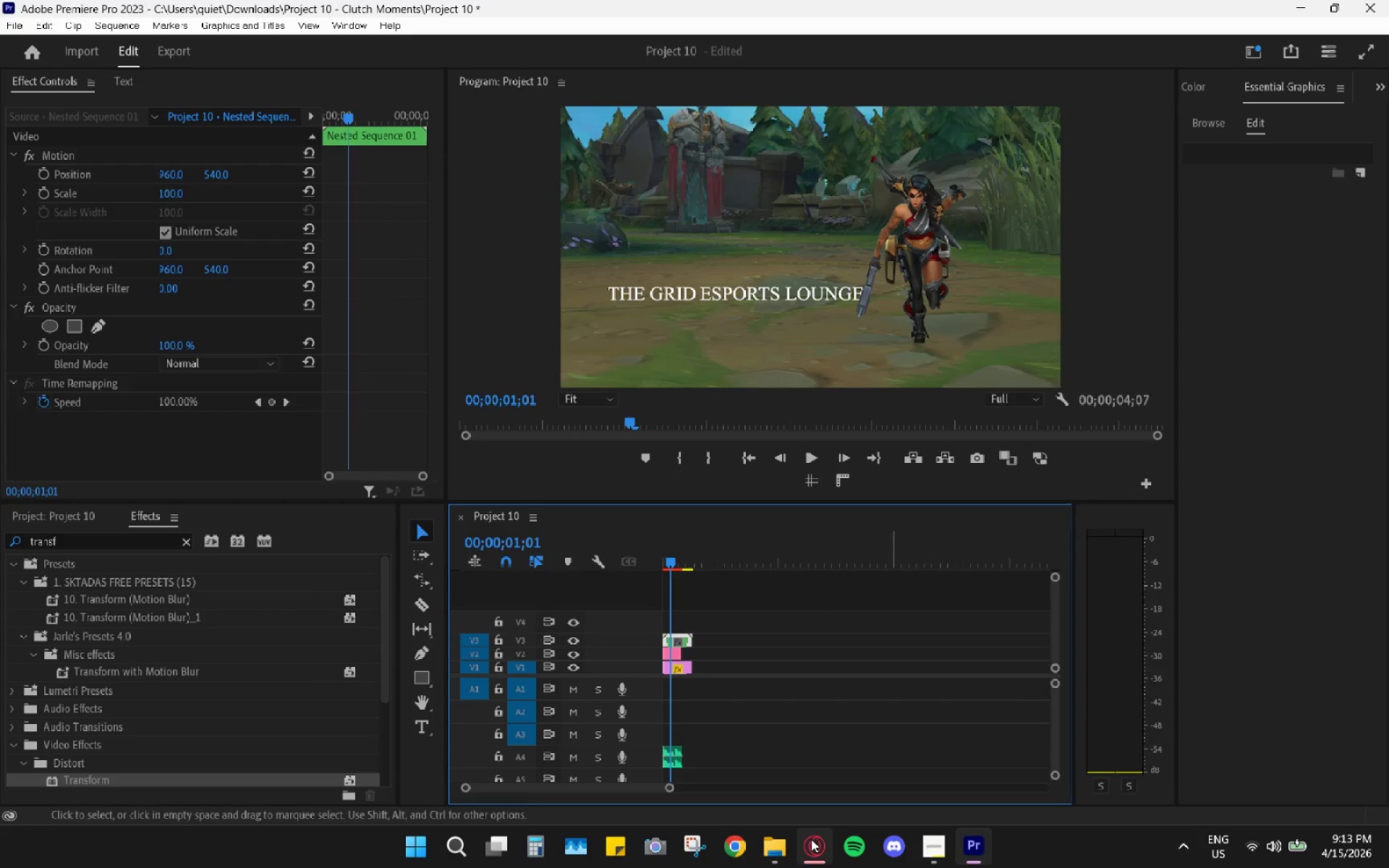 
left_click([811, 839])
 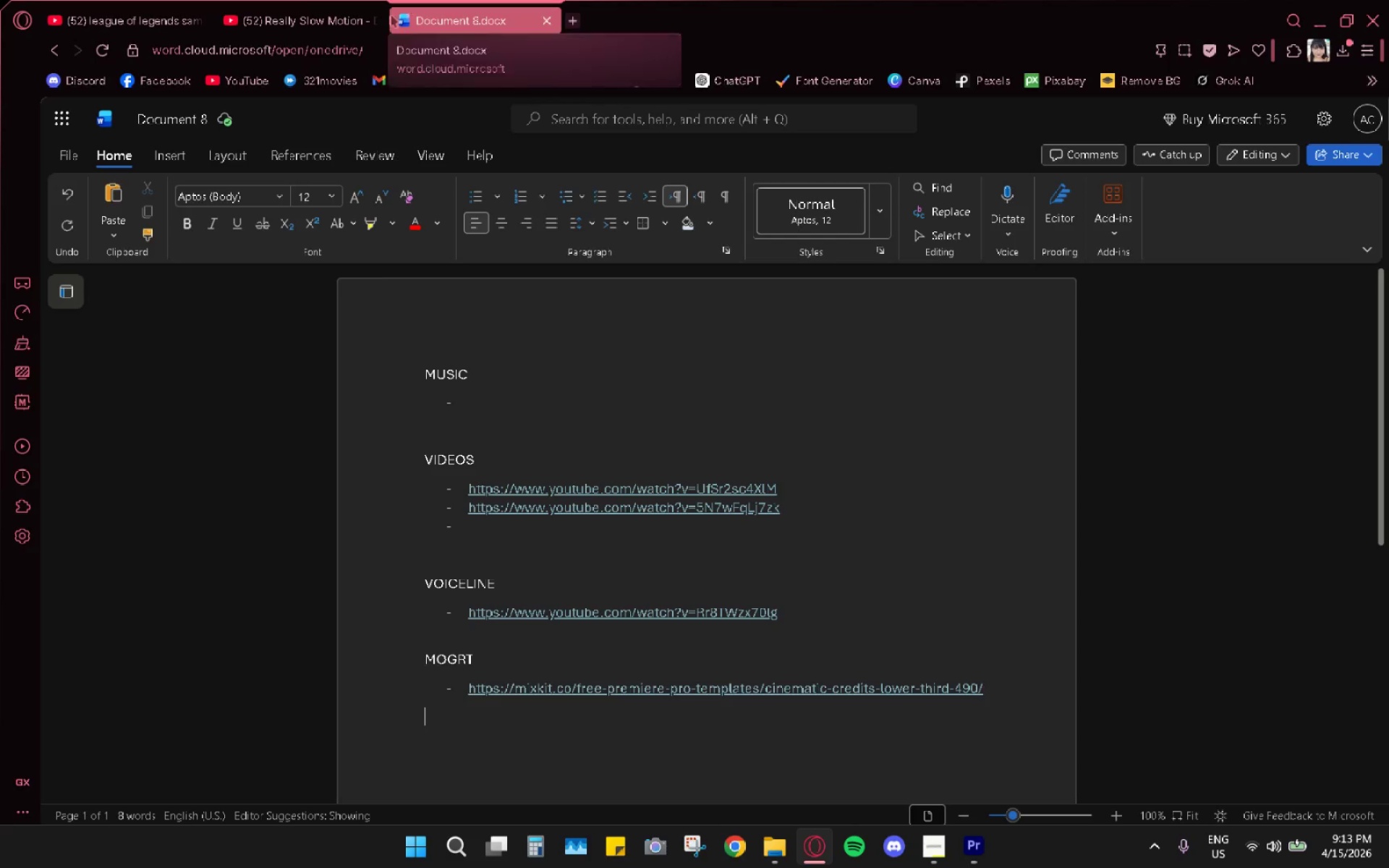 
left_click([318, 11])
 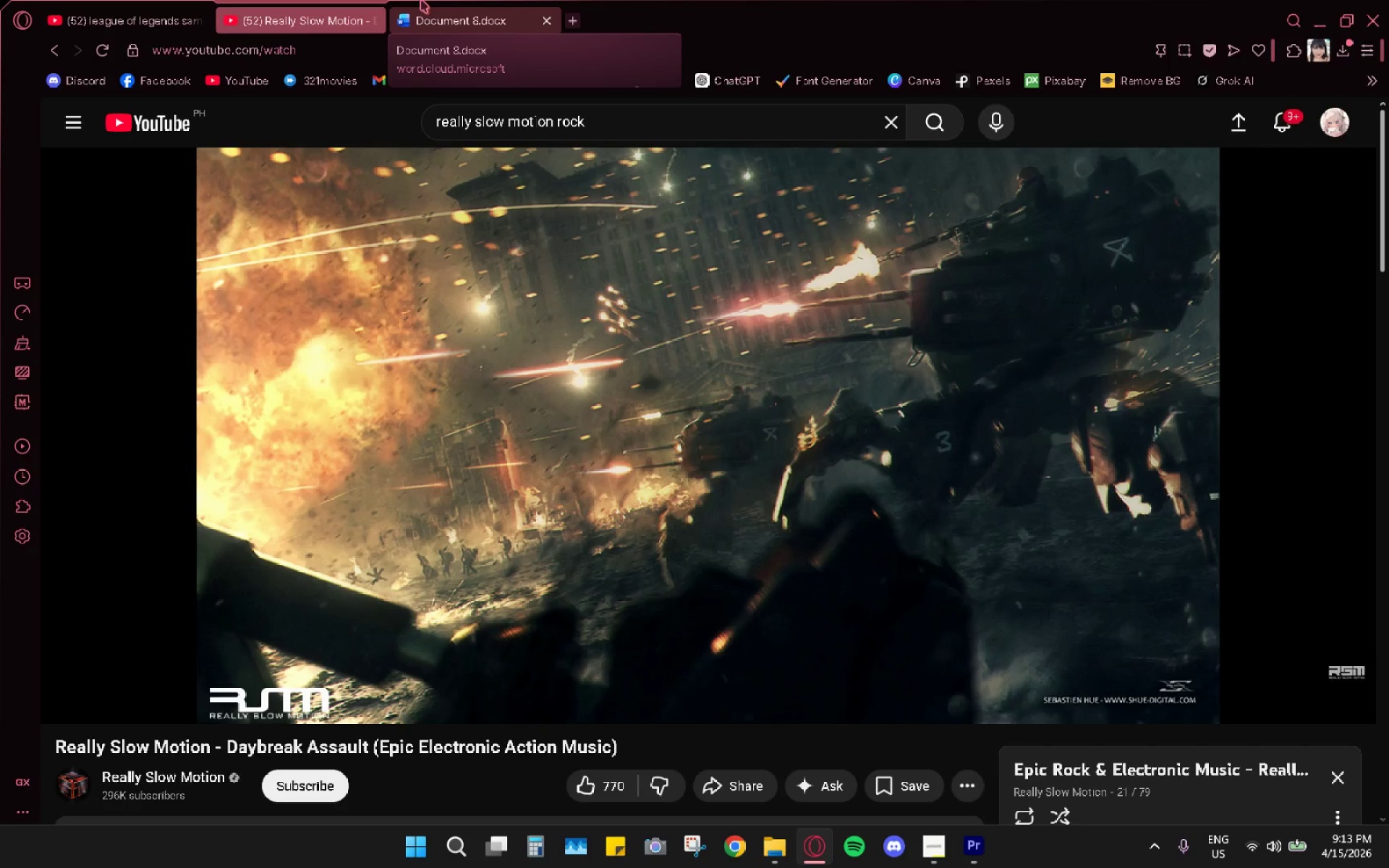 
left_click([485, 330])
 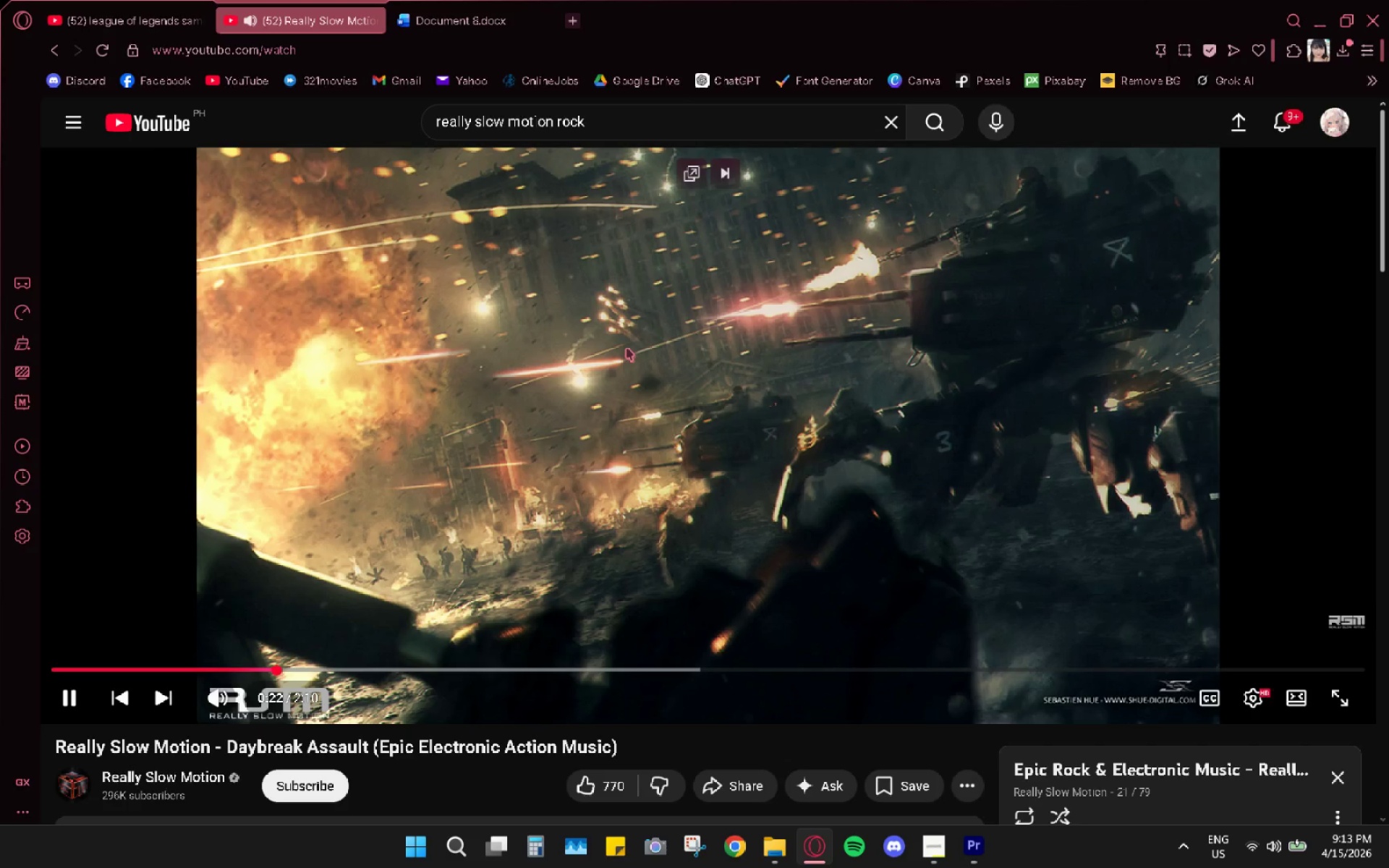 
wait(8.5)
 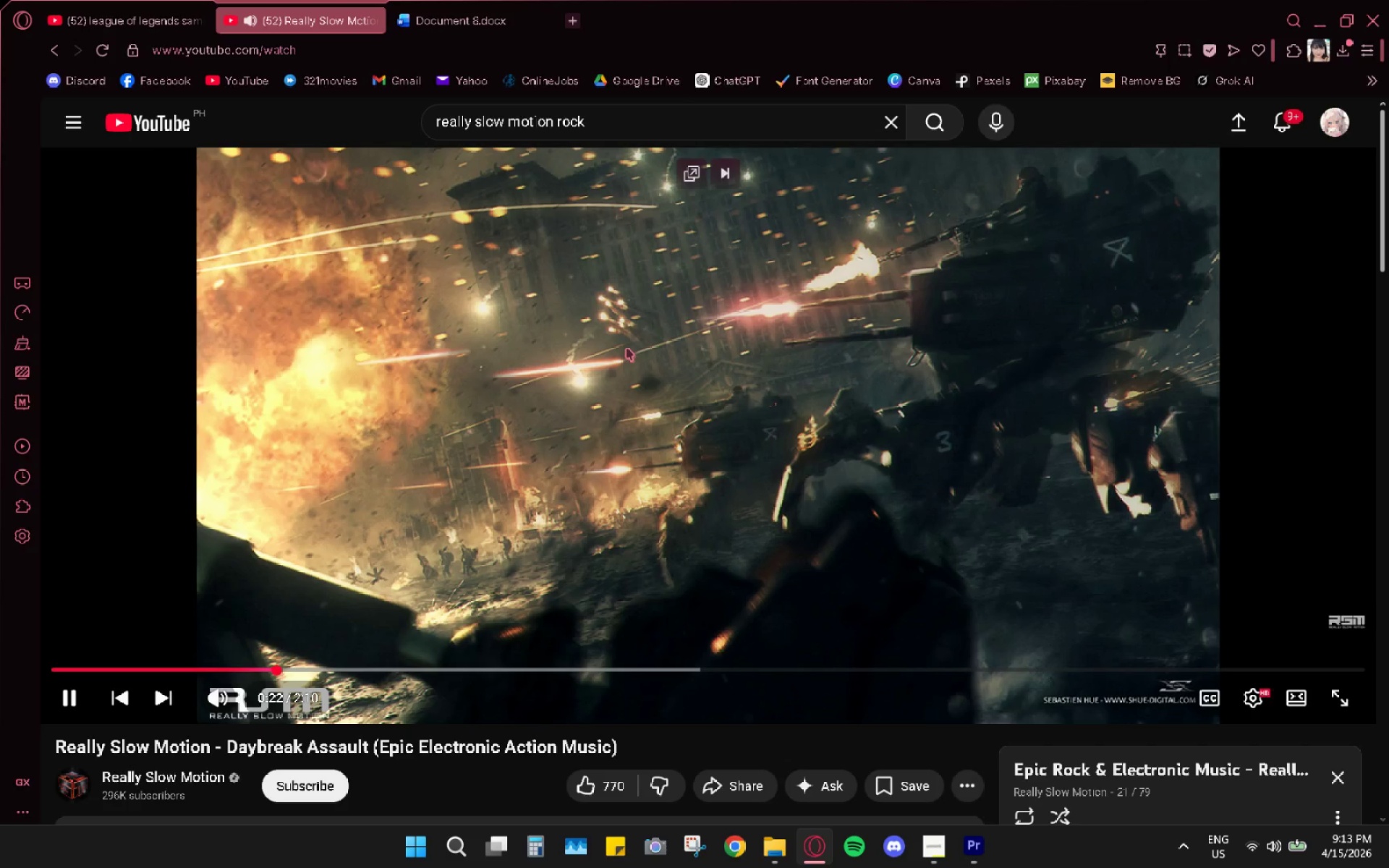 
scroll: coordinate [953, 428], scroll_direction: down, amount: 3.0
 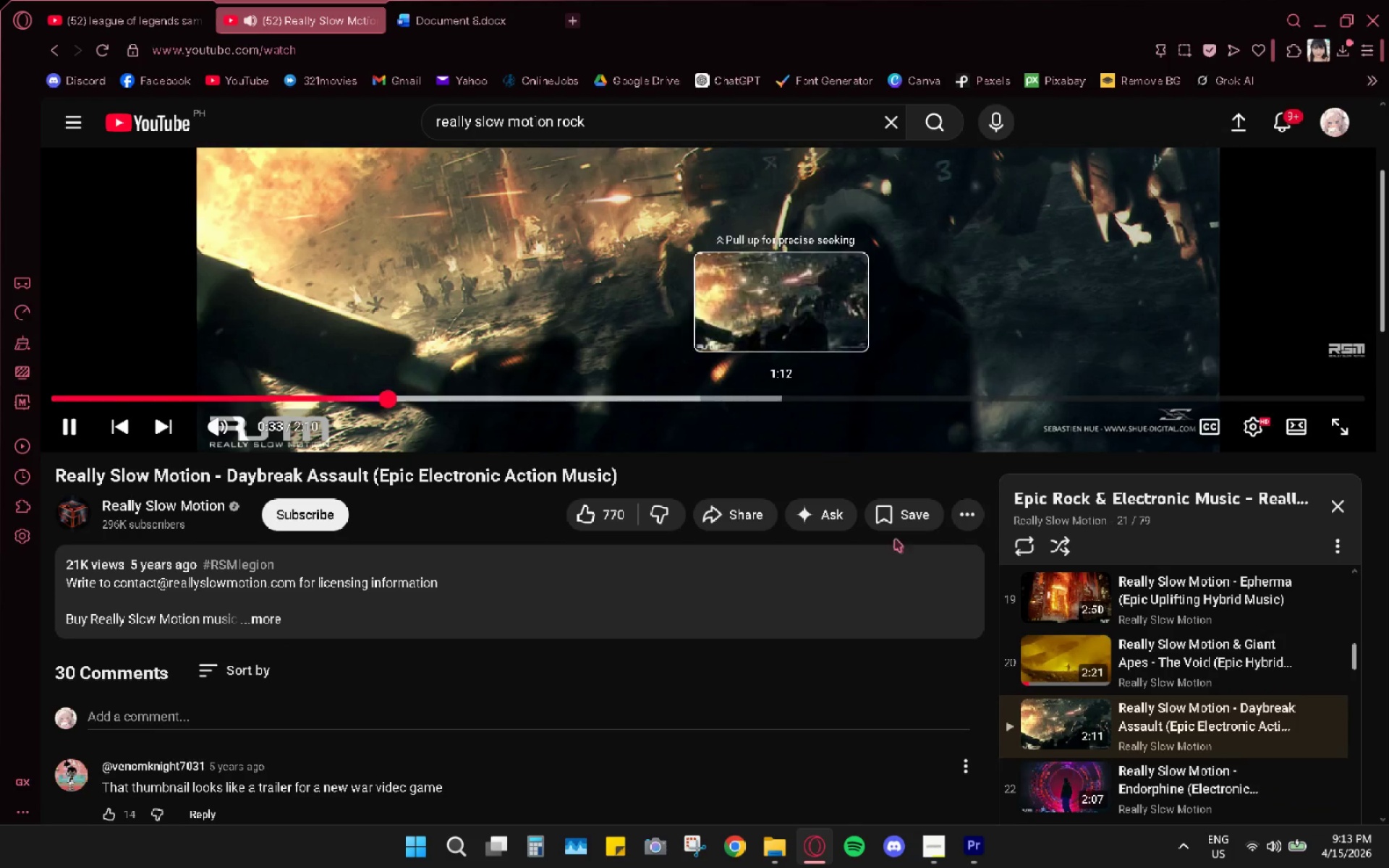 
wait(7.38)
 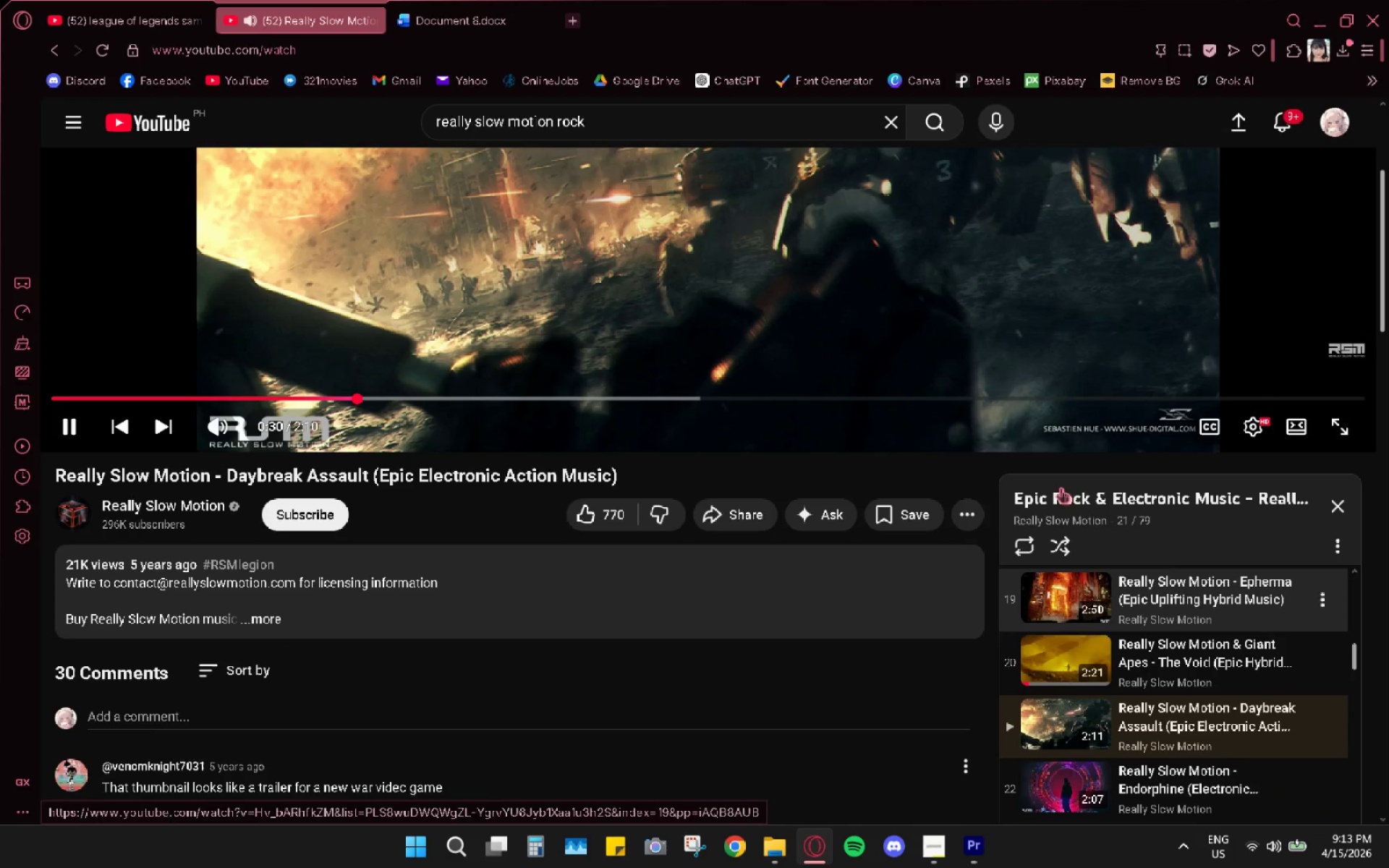 
left_click([456, 400])
 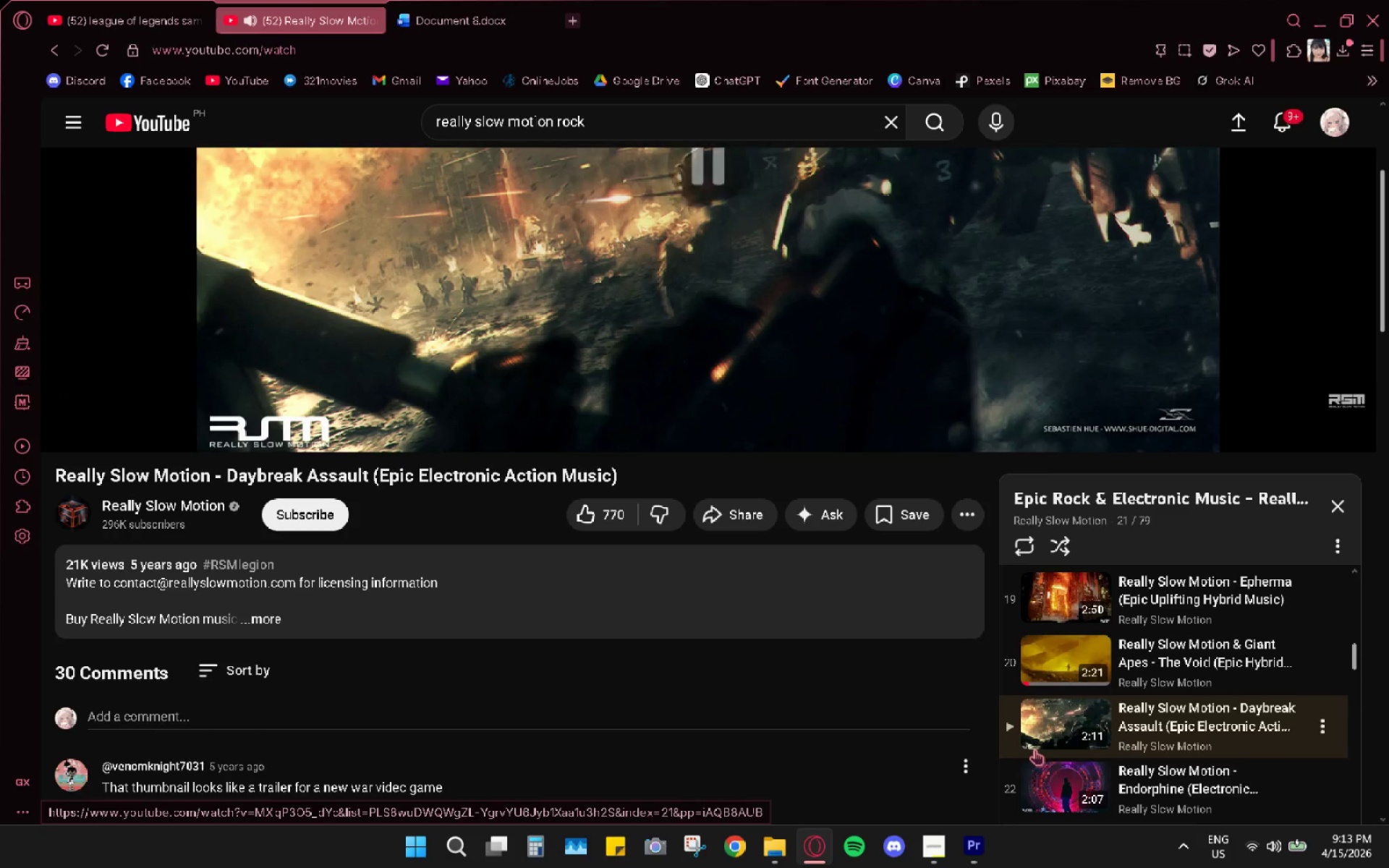 
left_click([1031, 728])
 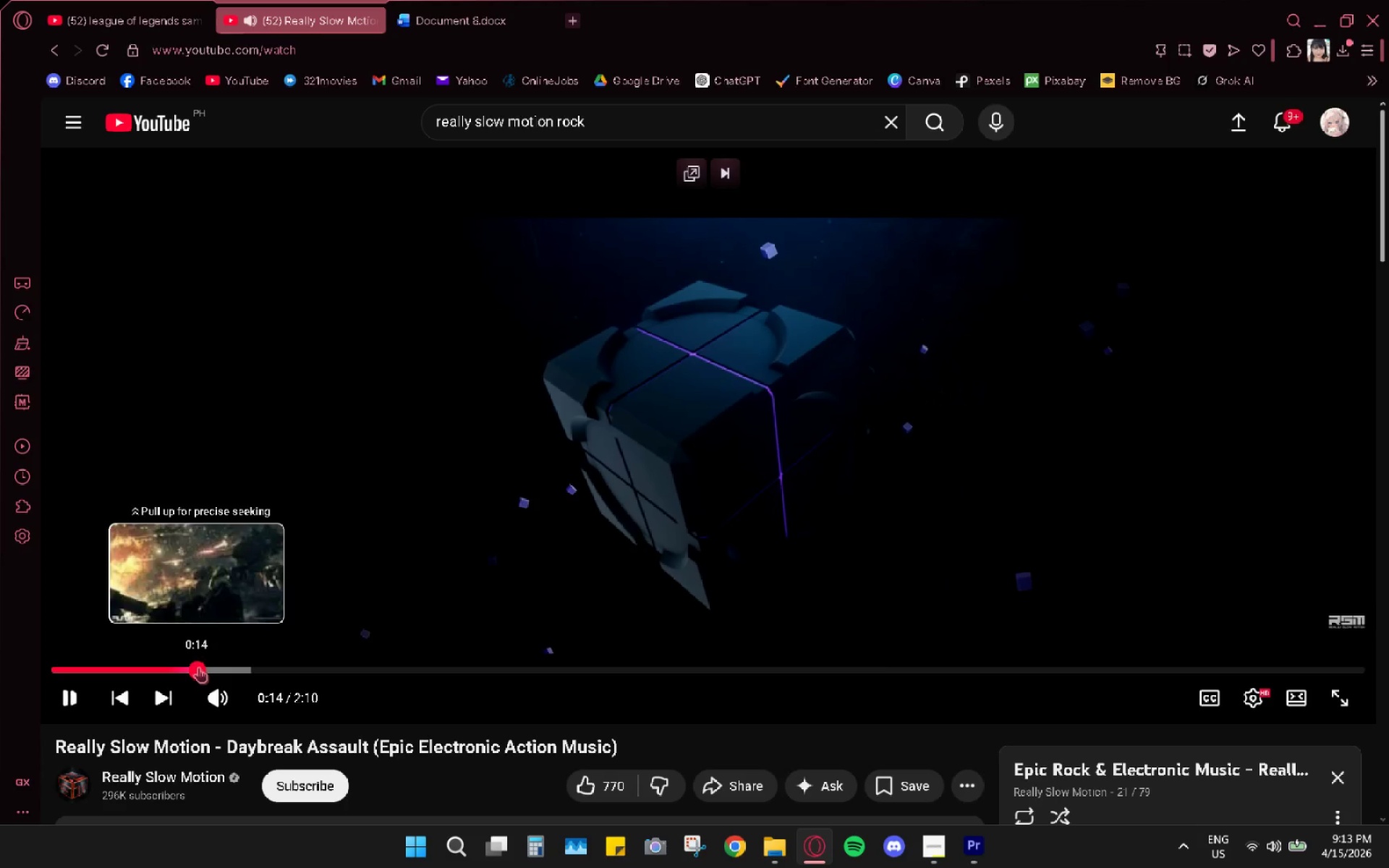 
left_click([261, 665])
 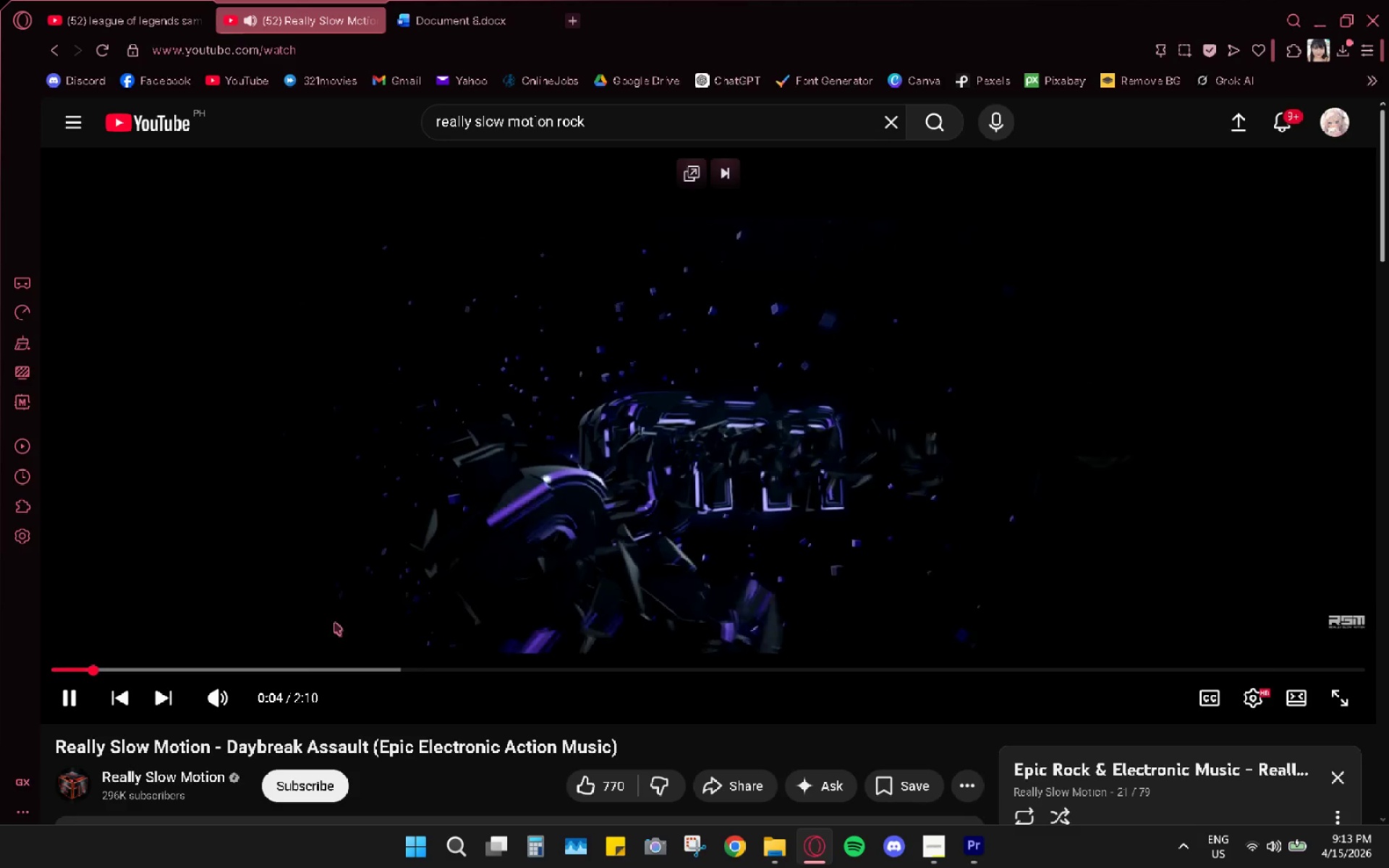 
left_click_drag(start_coordinate=[350, 660], to_coordinate=[349, 669])
 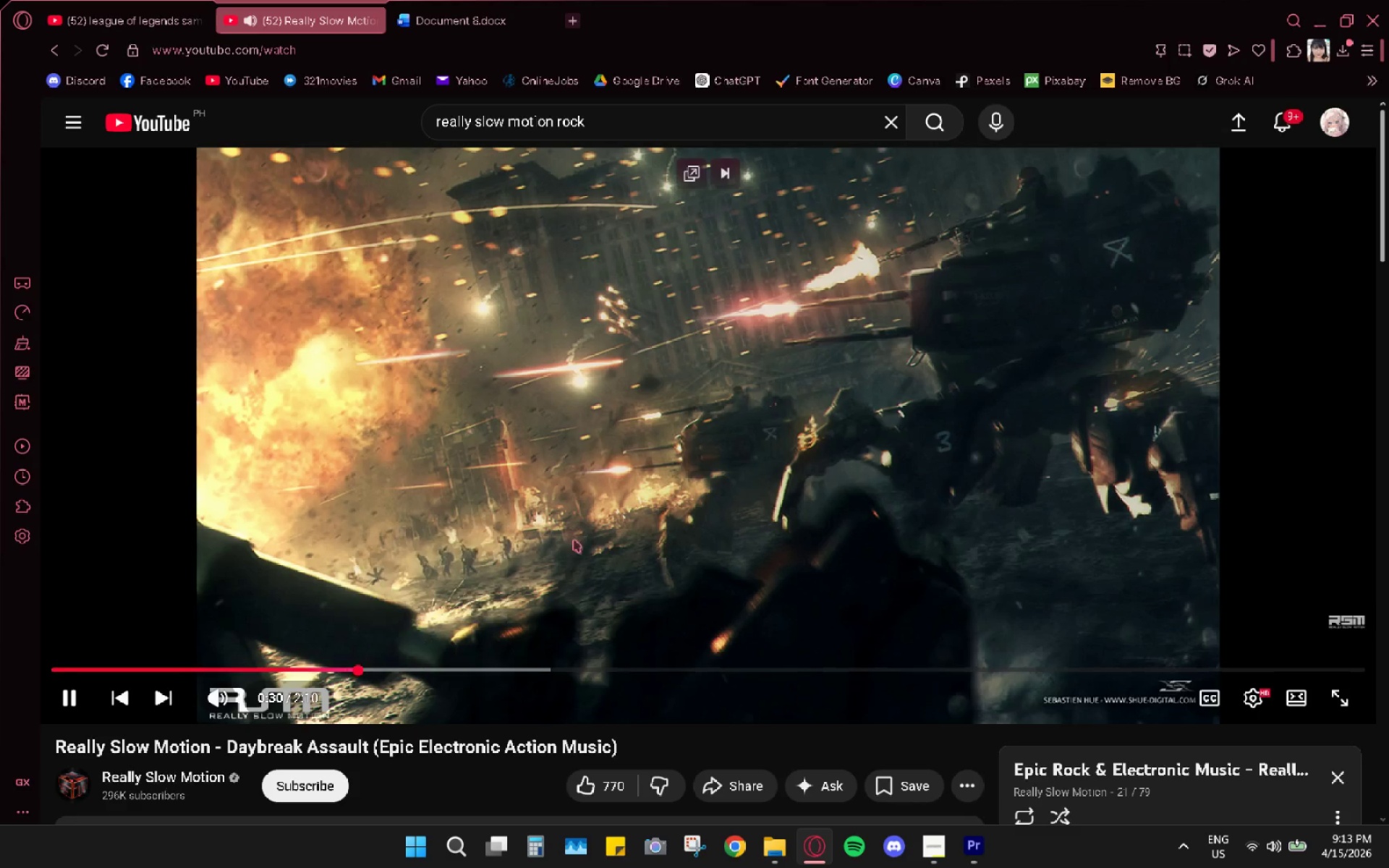 
scroll: coordinate [1085, 679], scroll_direction: down, amount: 6.0
 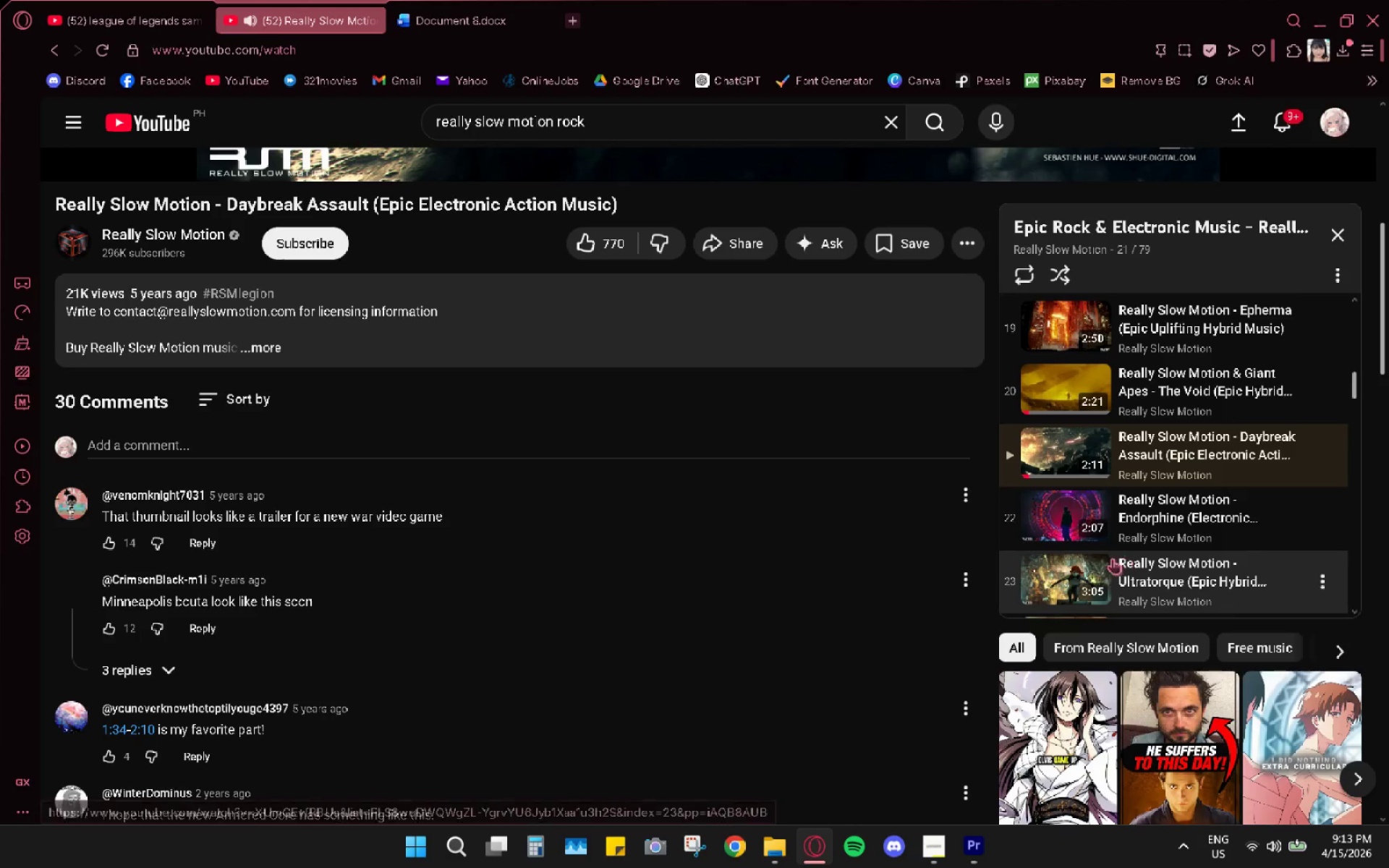 
left_click([1053, 515])
 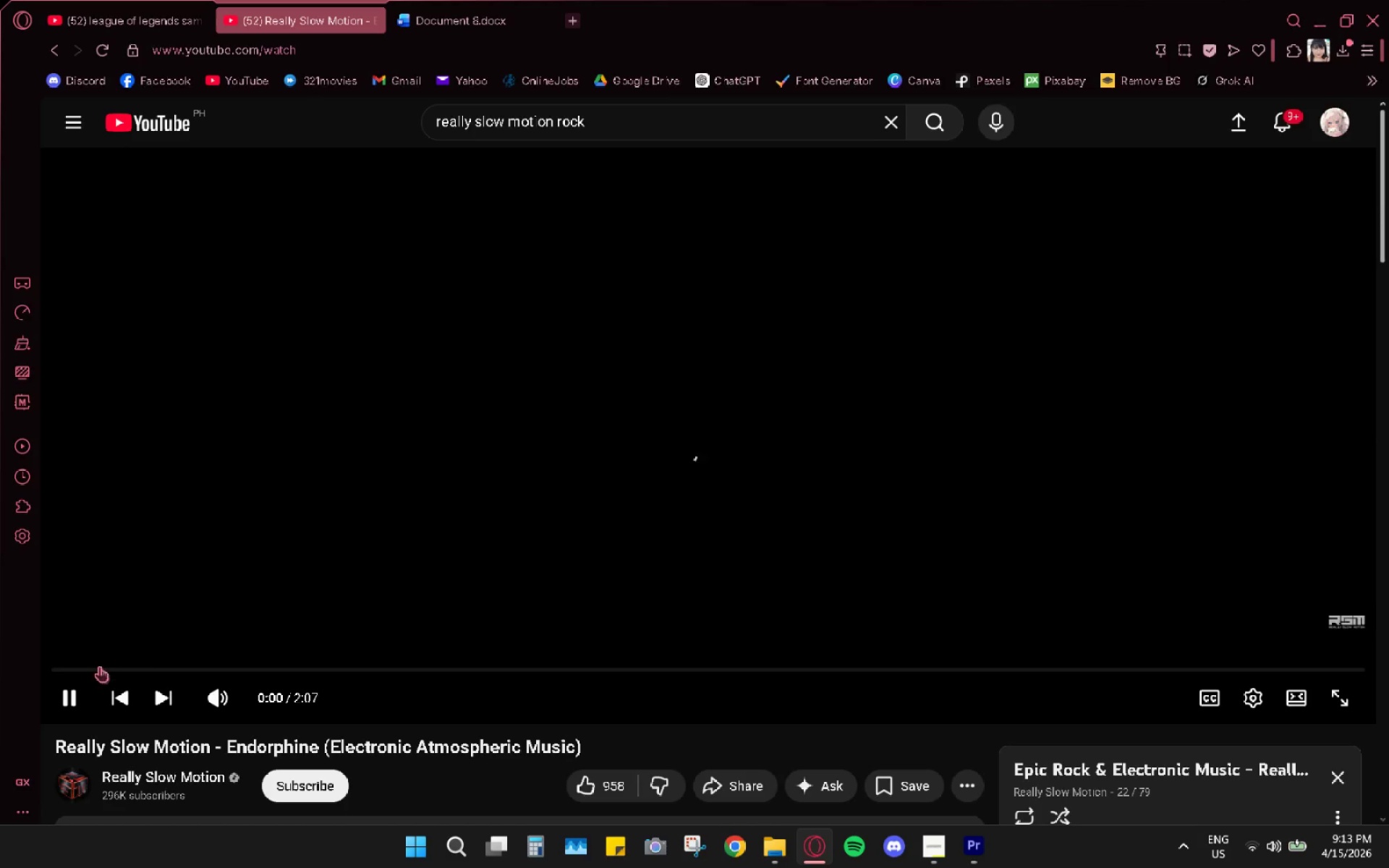 
left_click_drag(start_coordinate=[99, 671], to_coordinate=[103, 672])
 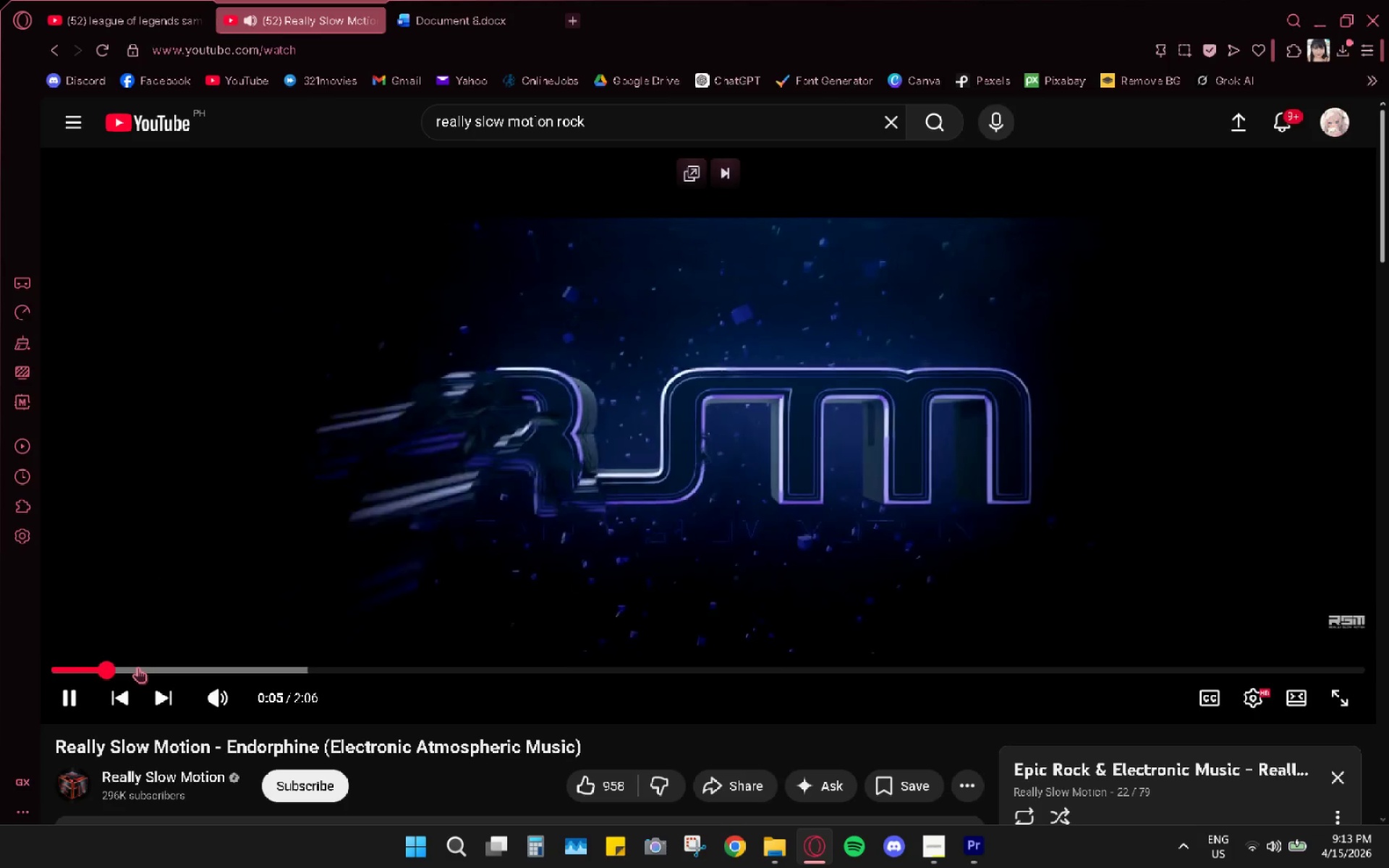 
left_click_drag(start_coordinate=[162, 666], to_coordinate=[166, 668])
 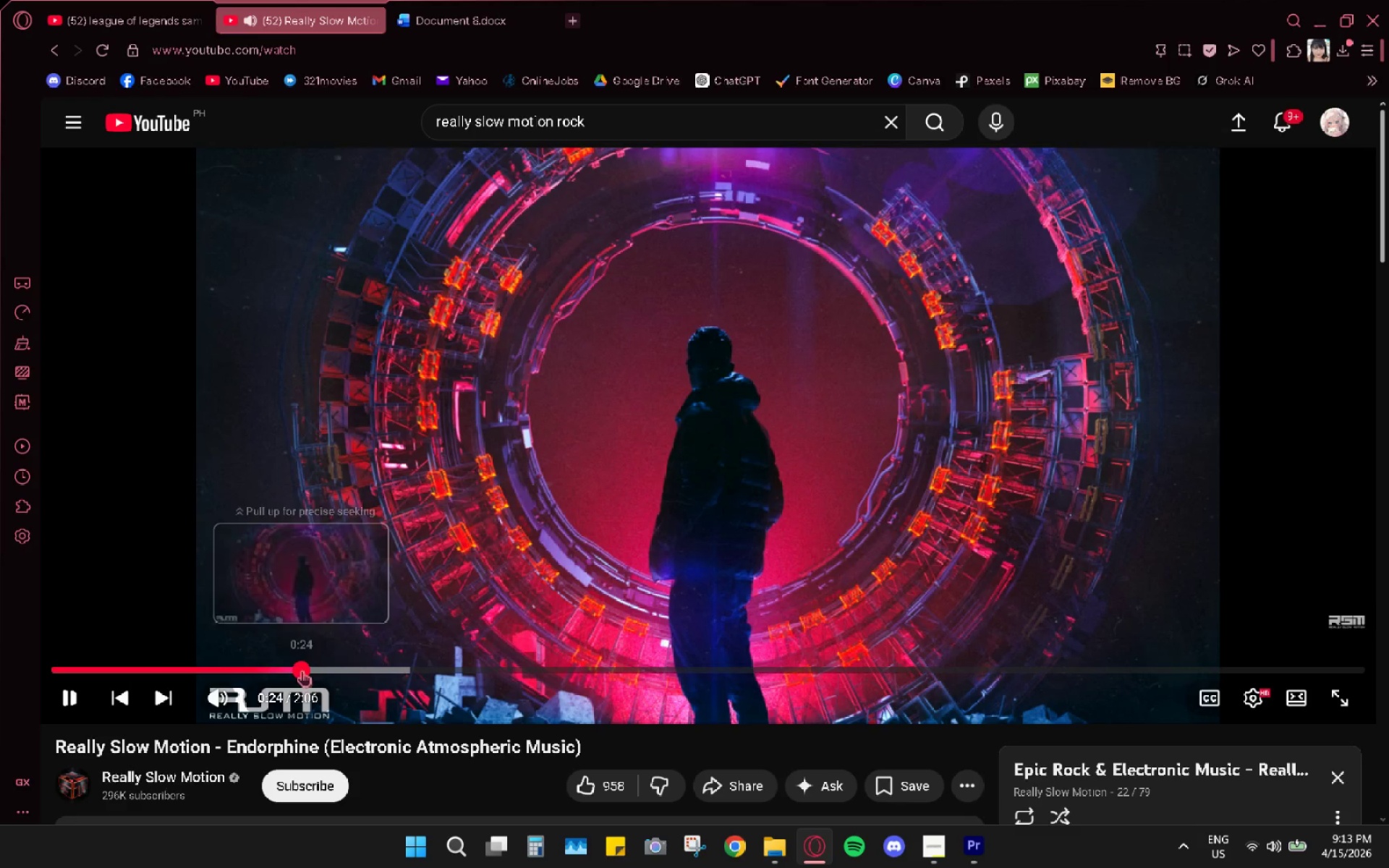 
mouse_move([394, 655])
 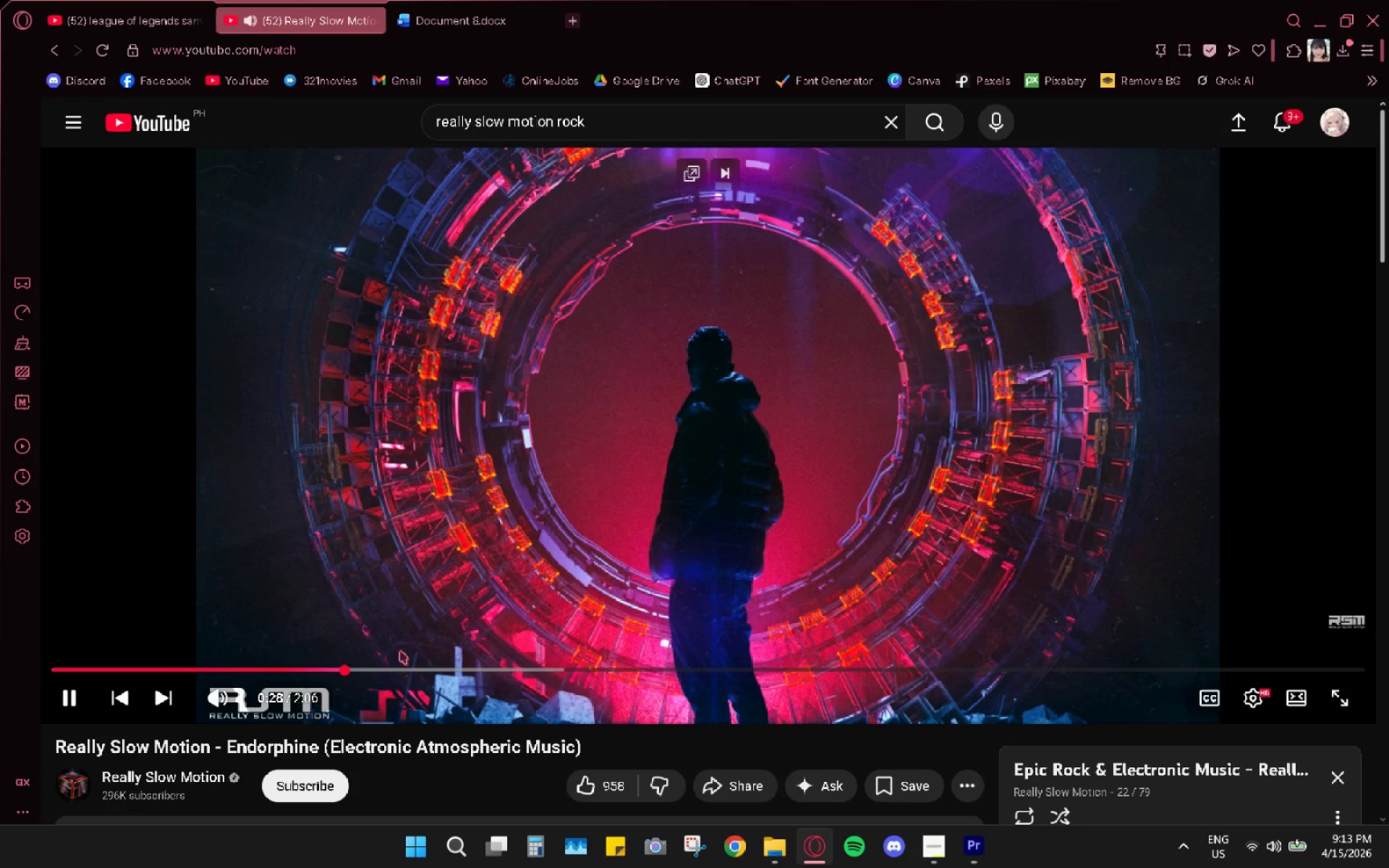 
left_click([660, 492])
 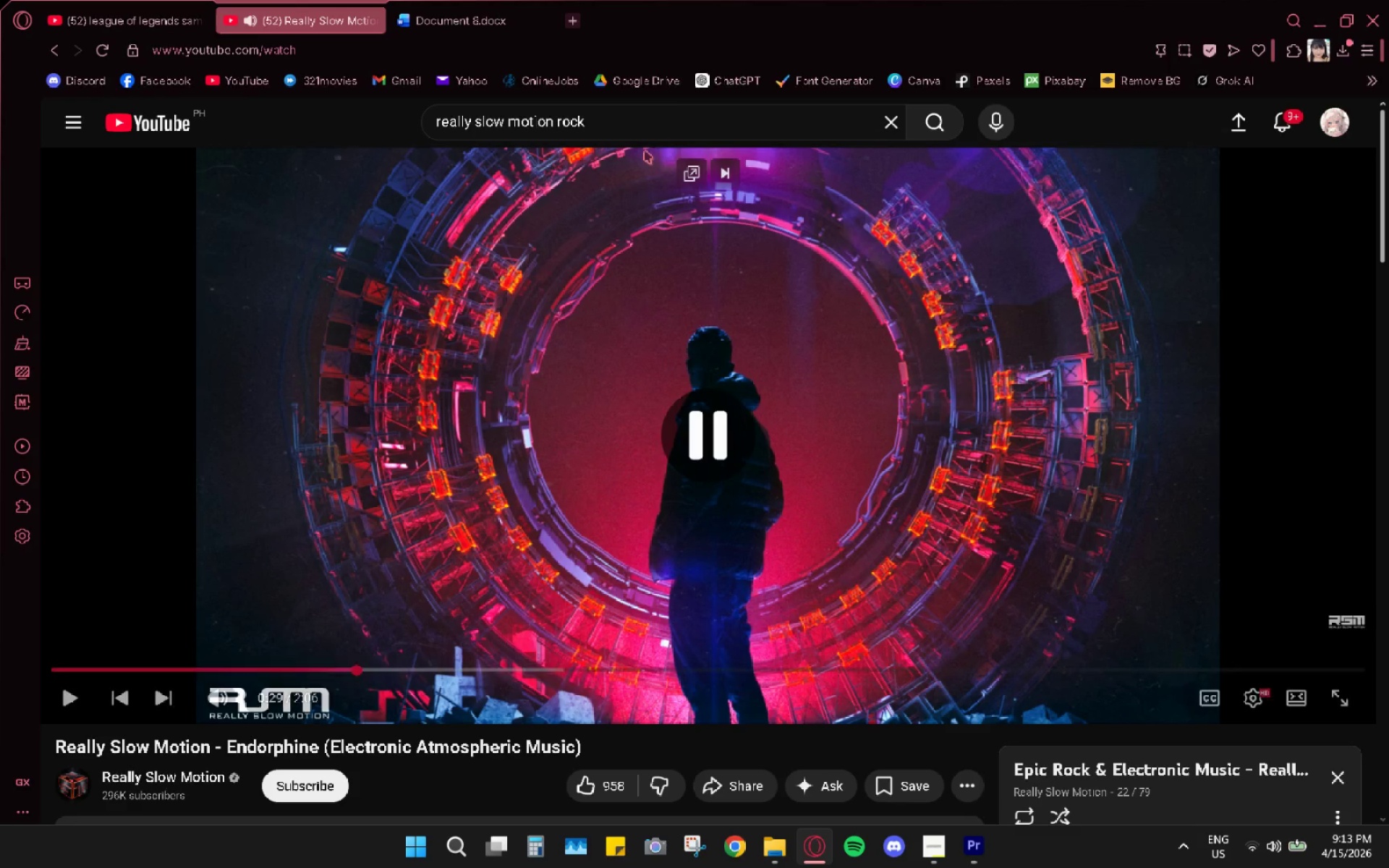 
left_click([648, 127])
 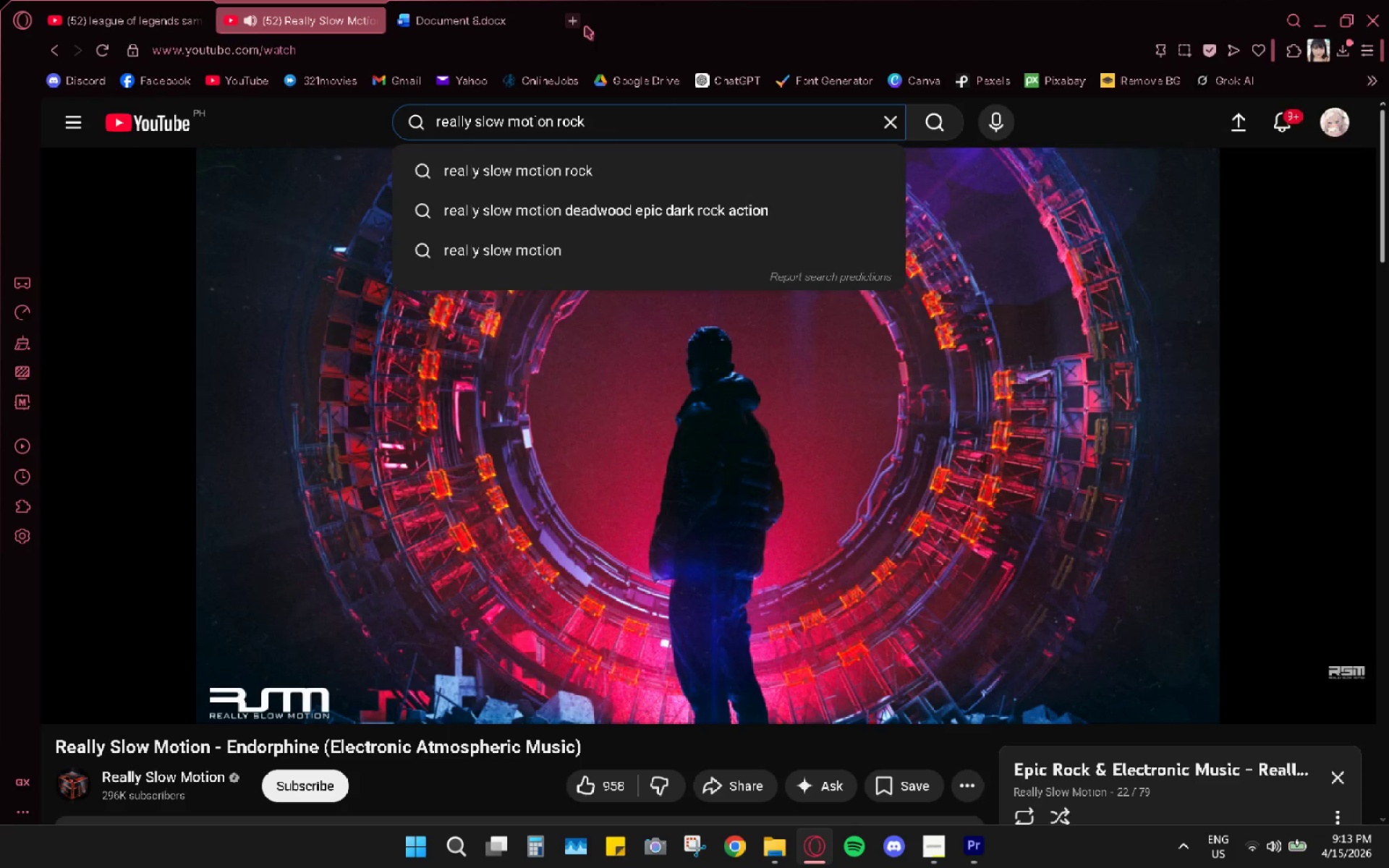 
left_click([577, 22])
 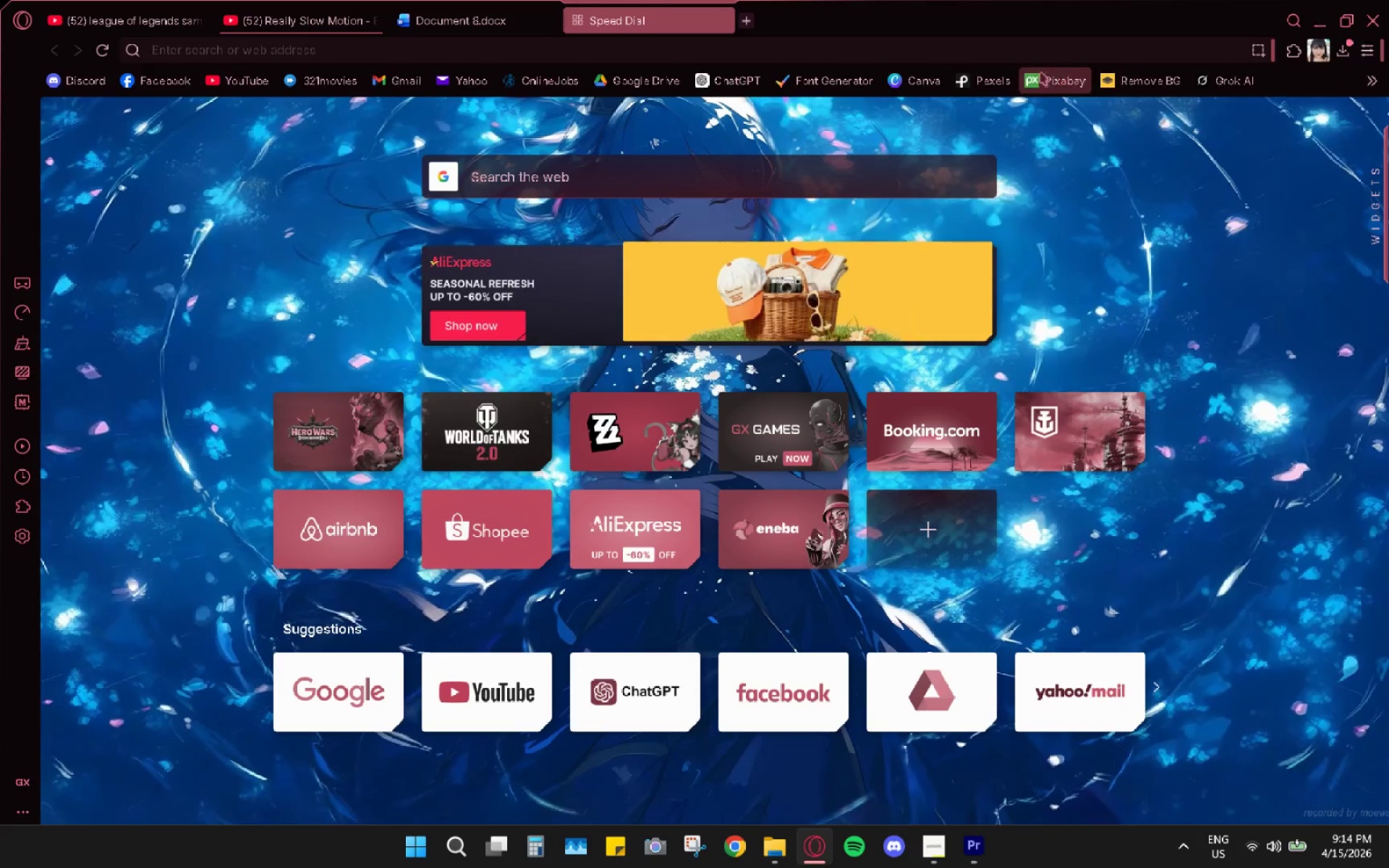 
left_click([303, 0])
 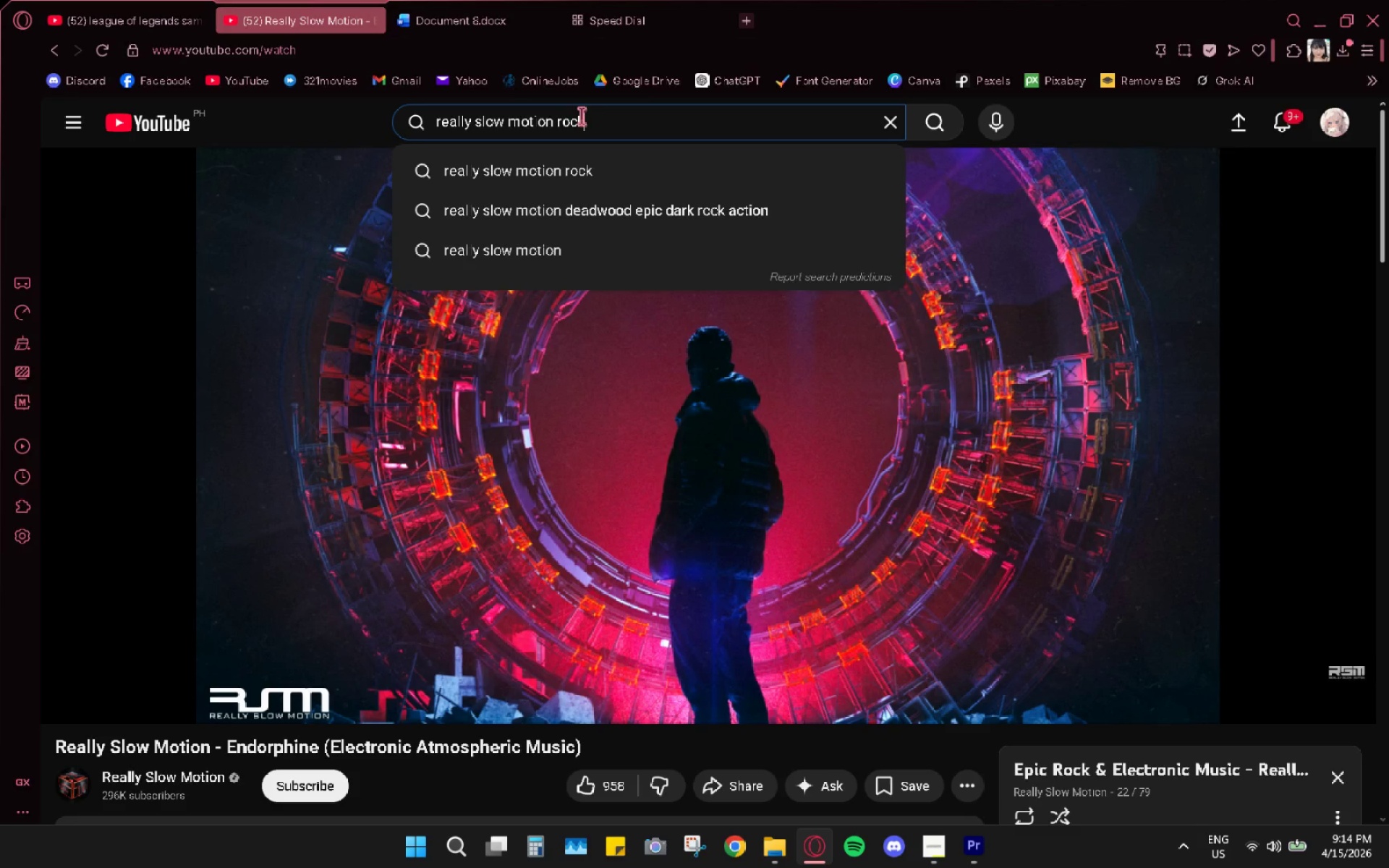 
double_click([581, 116])
 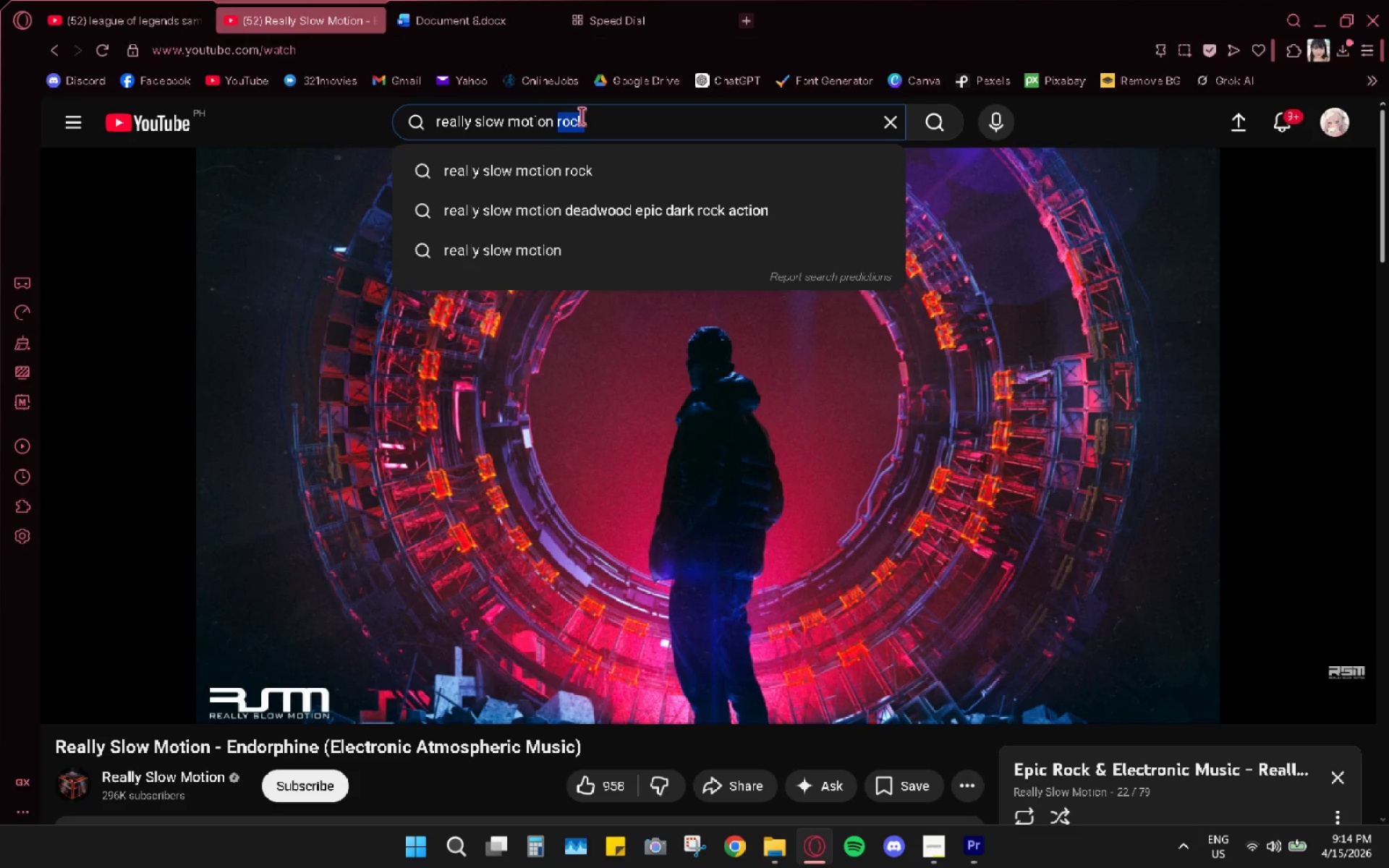 
triple_click([581, 116])
 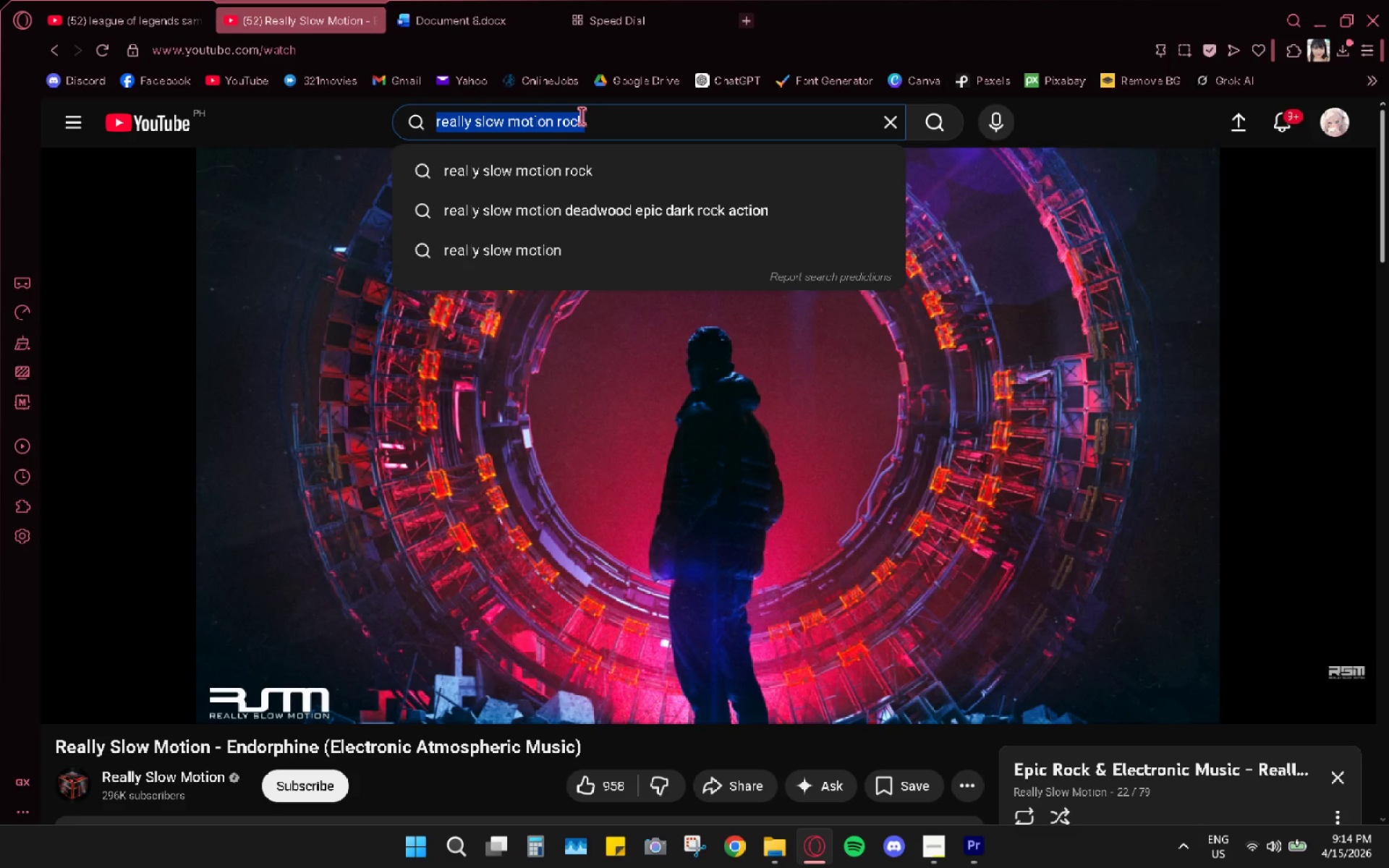 
type(phonk c)
key(Backspace)
type(no copyik)
key(Backspace)
type(ri9gh)
key(Backspace)
key(Backspace)
key(Backspace)
key(Backspace)
key(Backspace)
key(Backspace)
type(right music)
 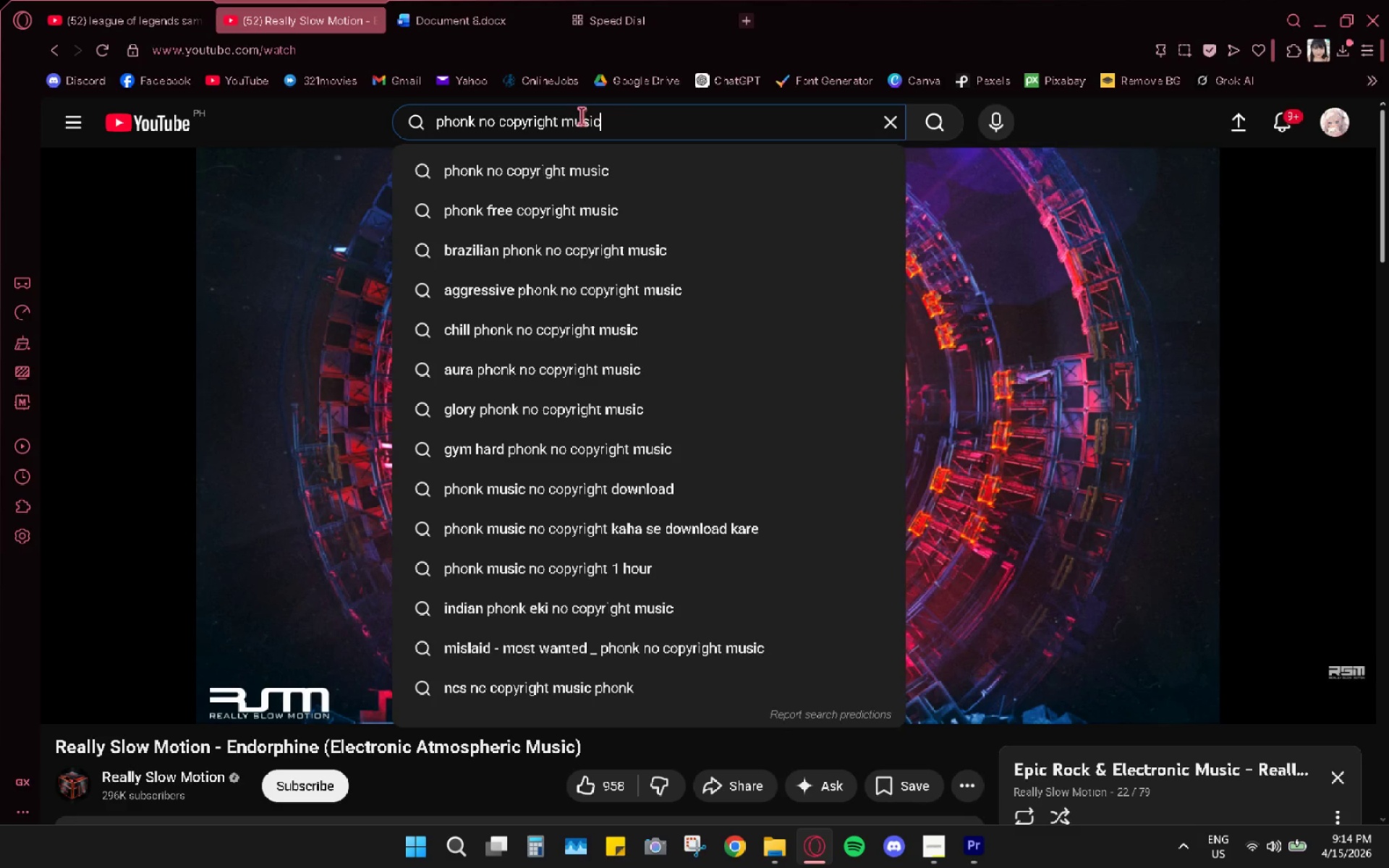 
key(Enter)
 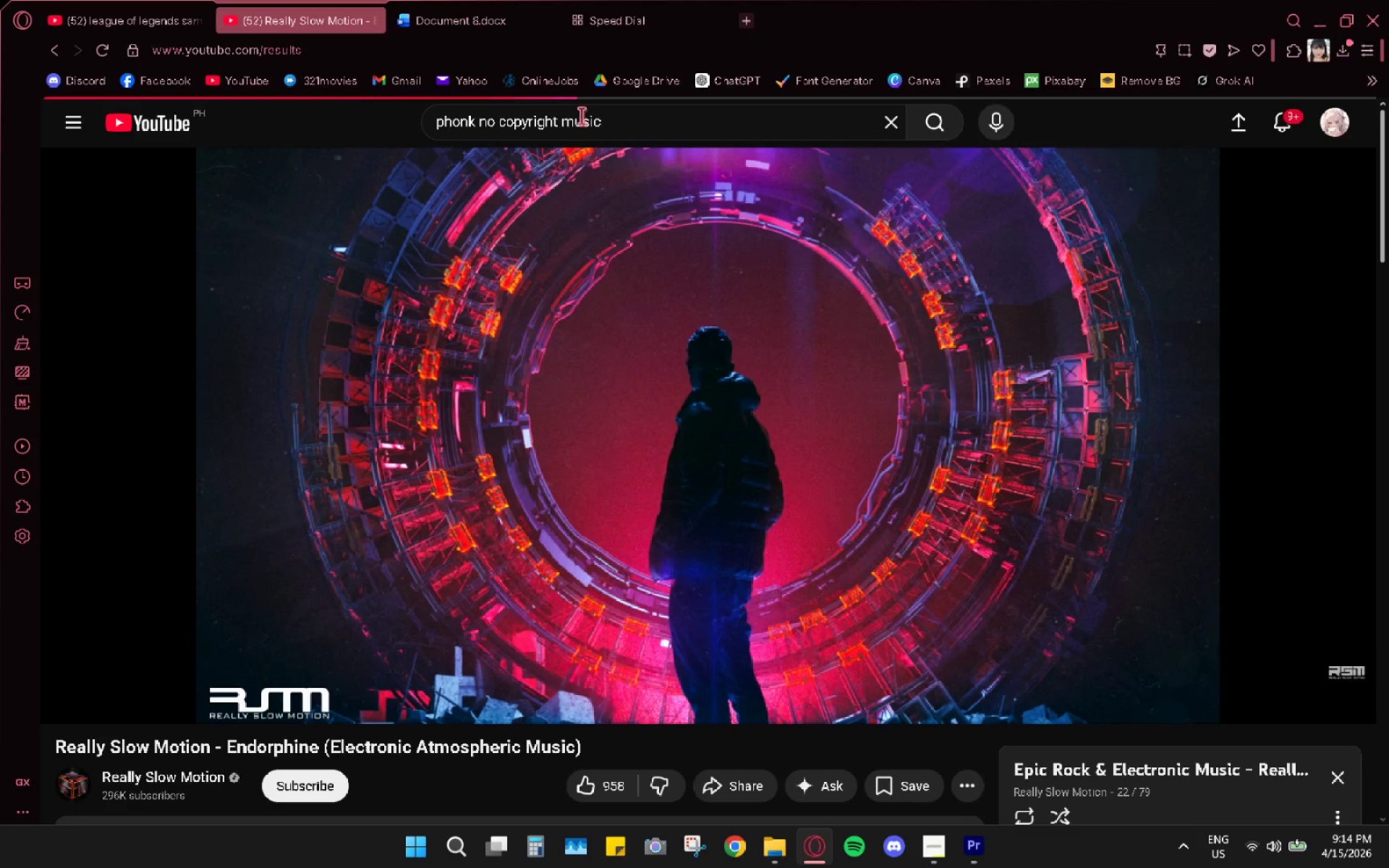 
left_click([581, 116])
 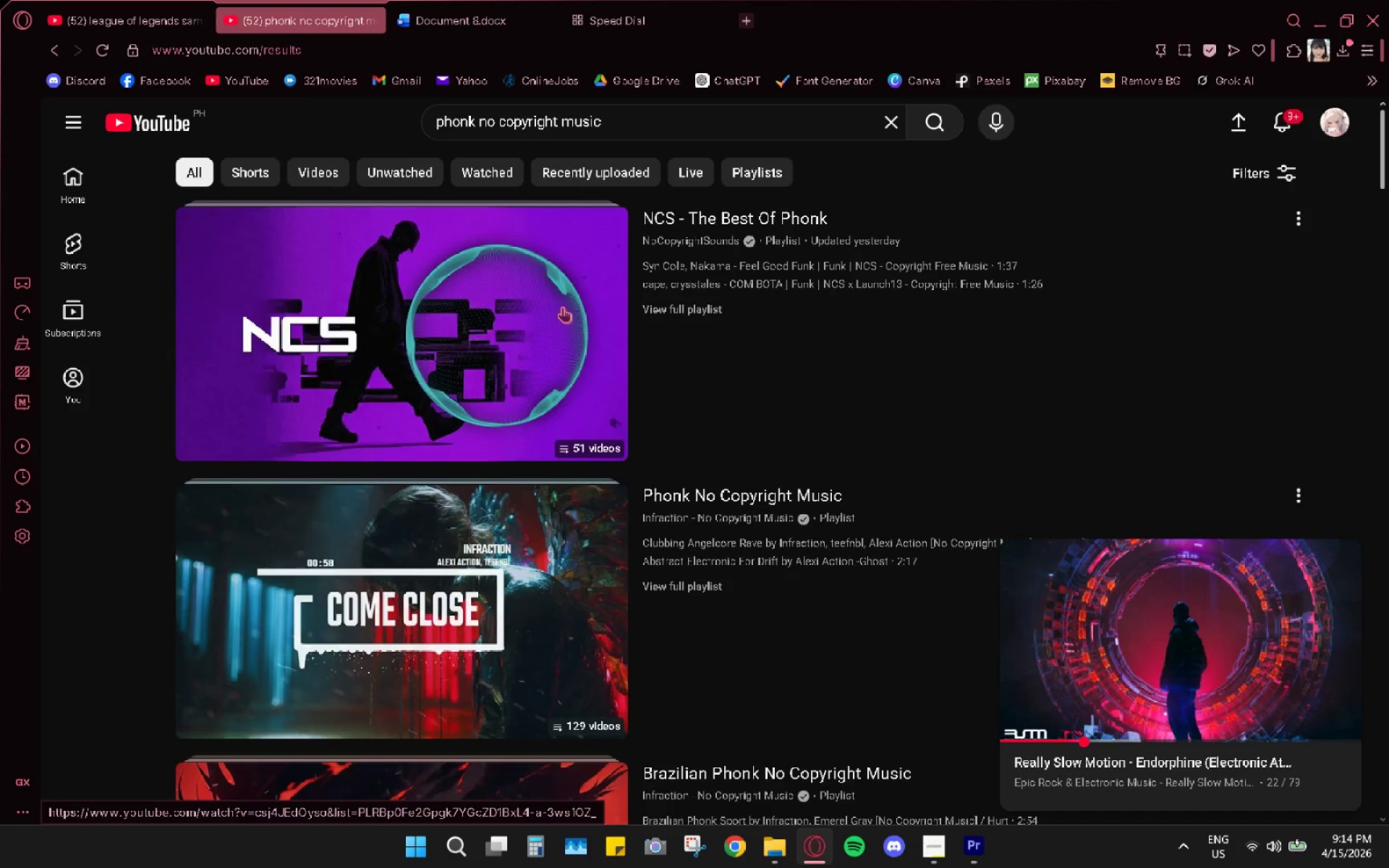 
left_click([489, 335])
 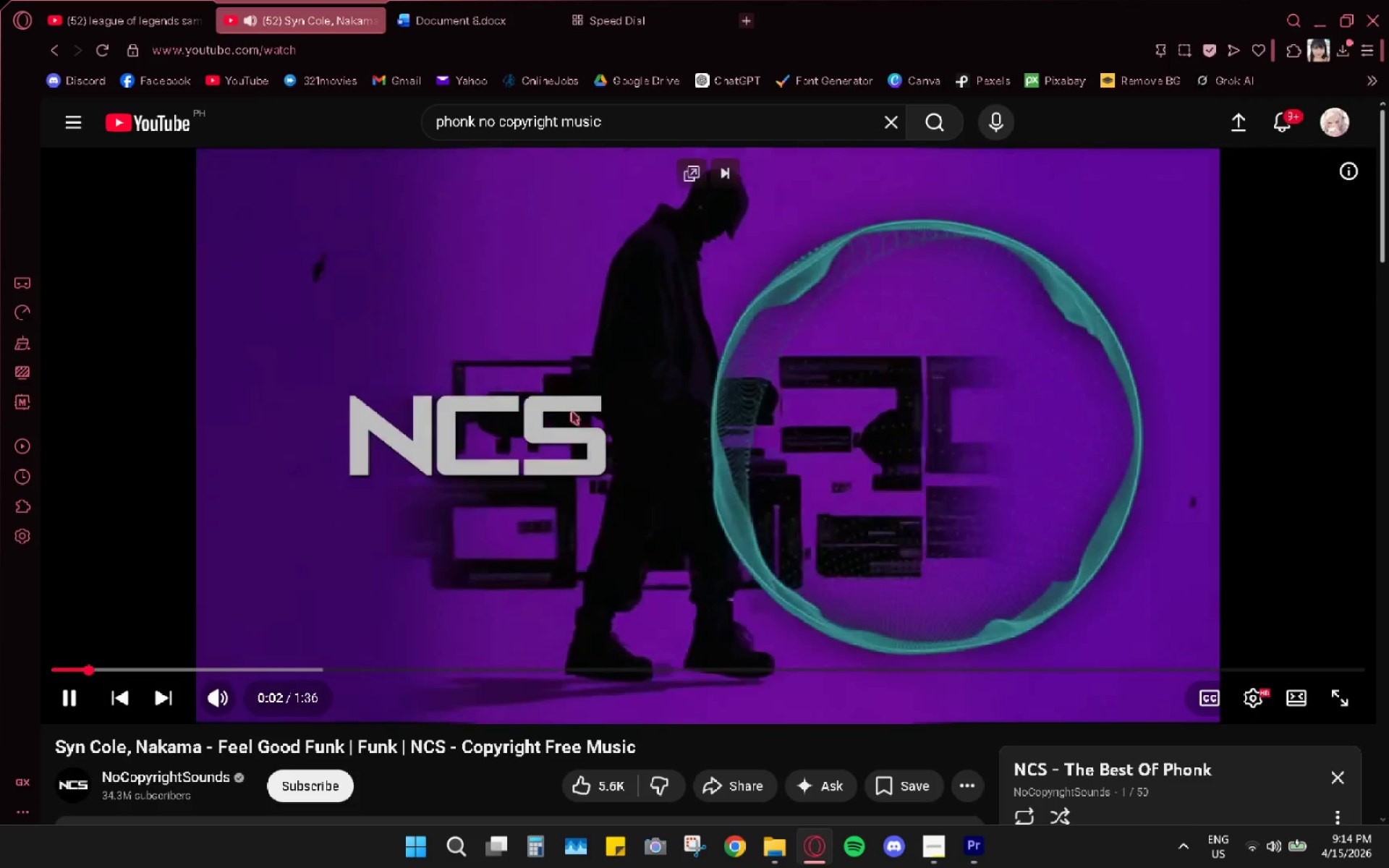 
left_click([524, 0])
 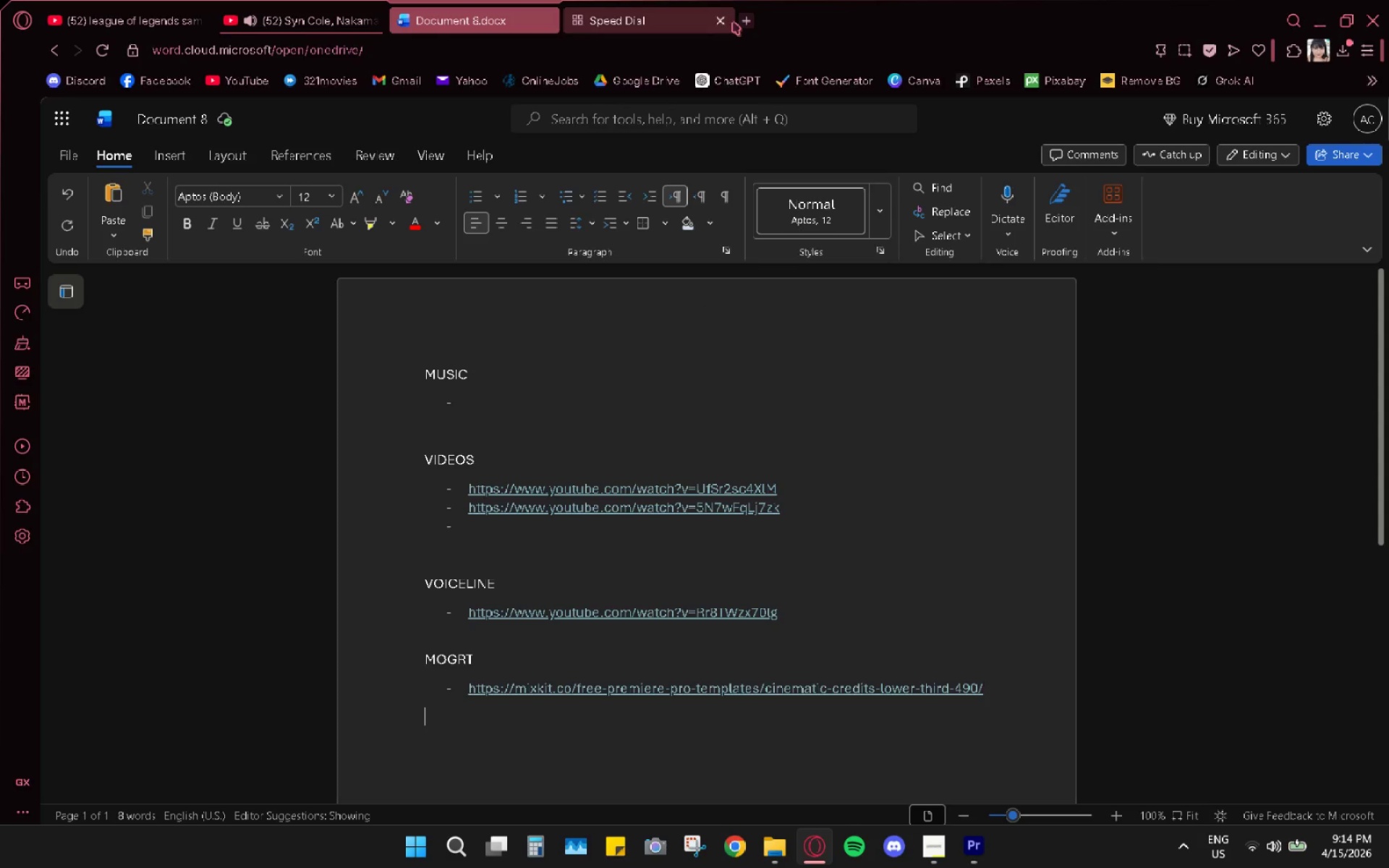 
double_click([722, 17])
 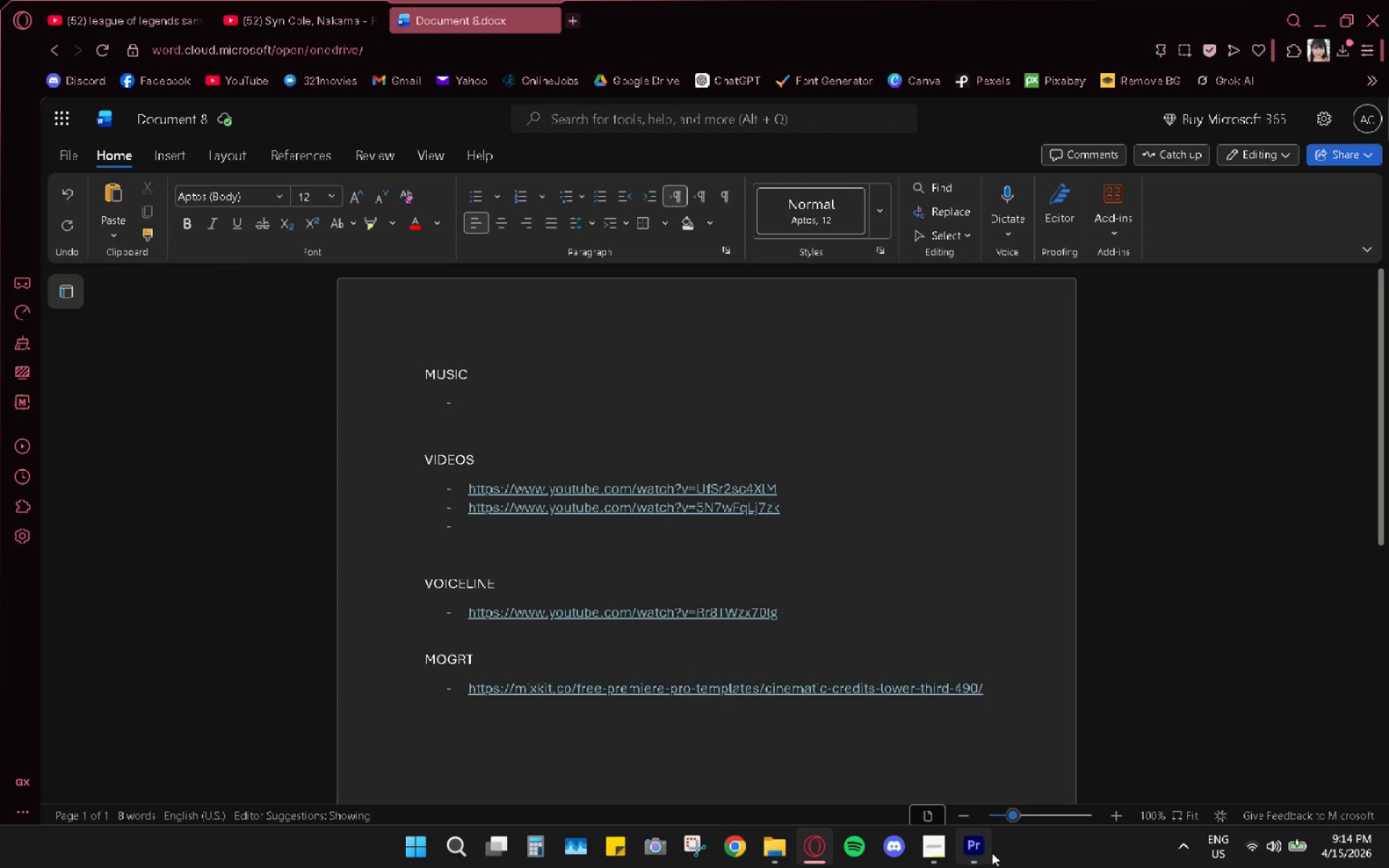 
left_click([992, 853])
 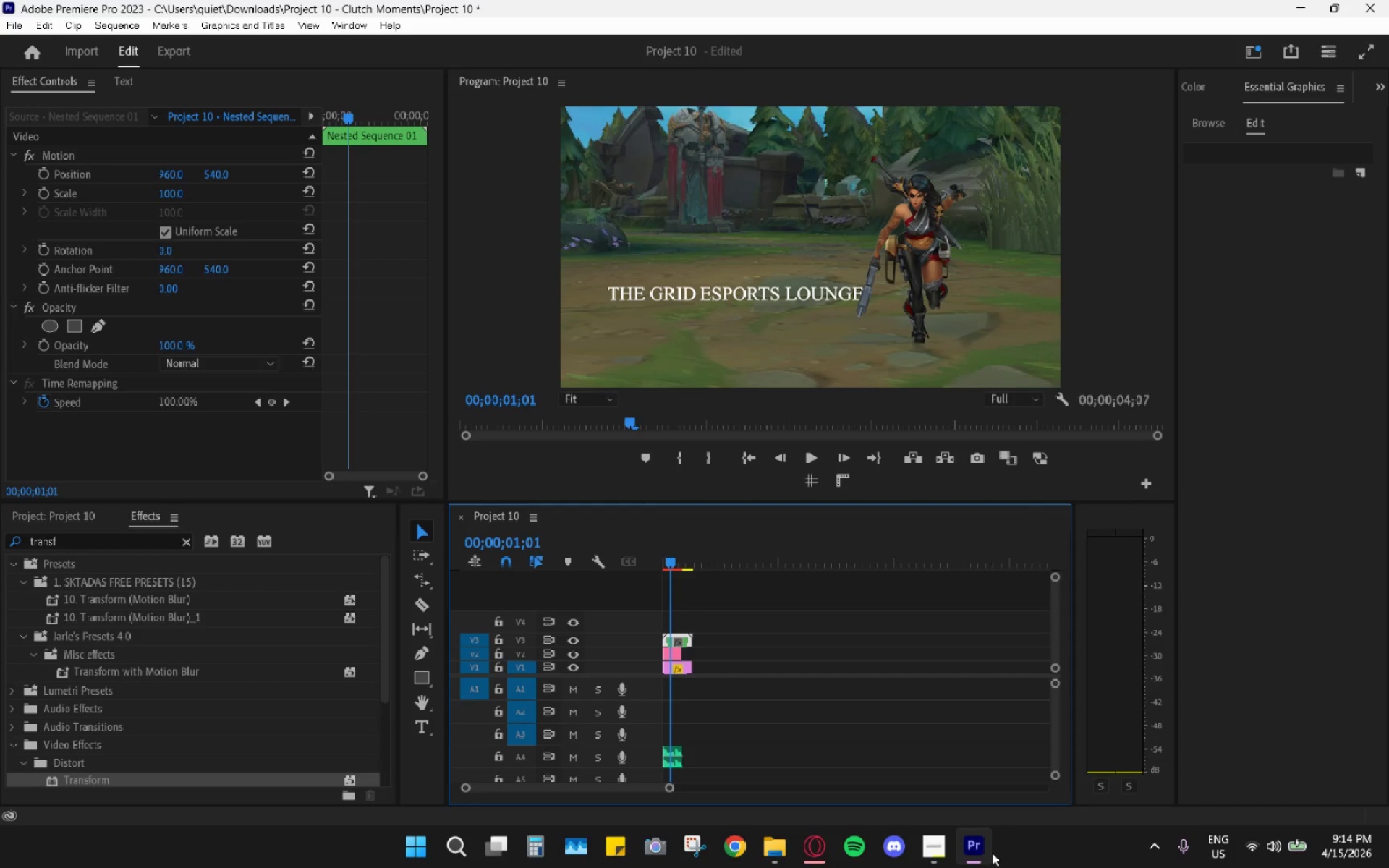 
left_click([992, 852])
 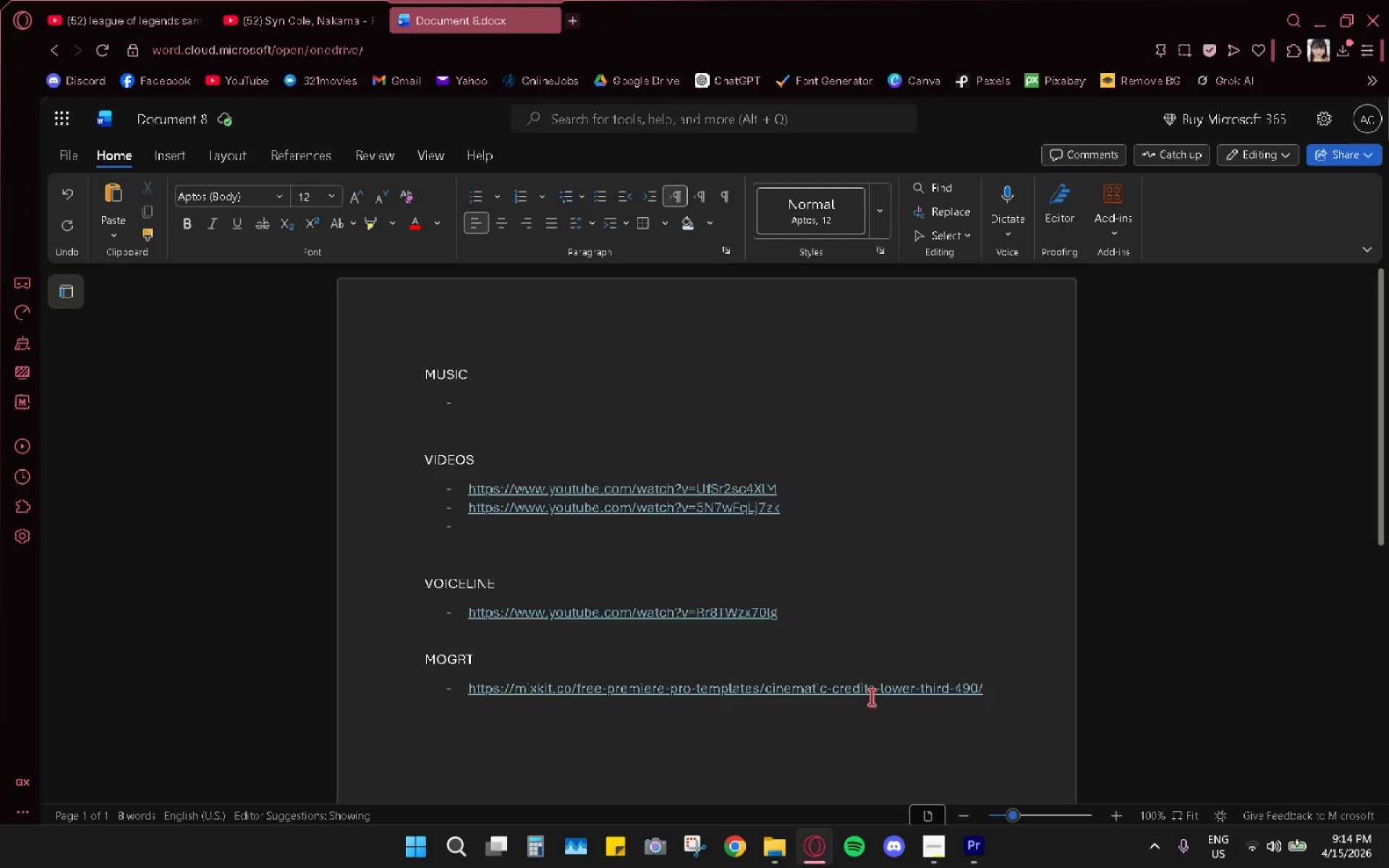 
left_click([469, 540])
 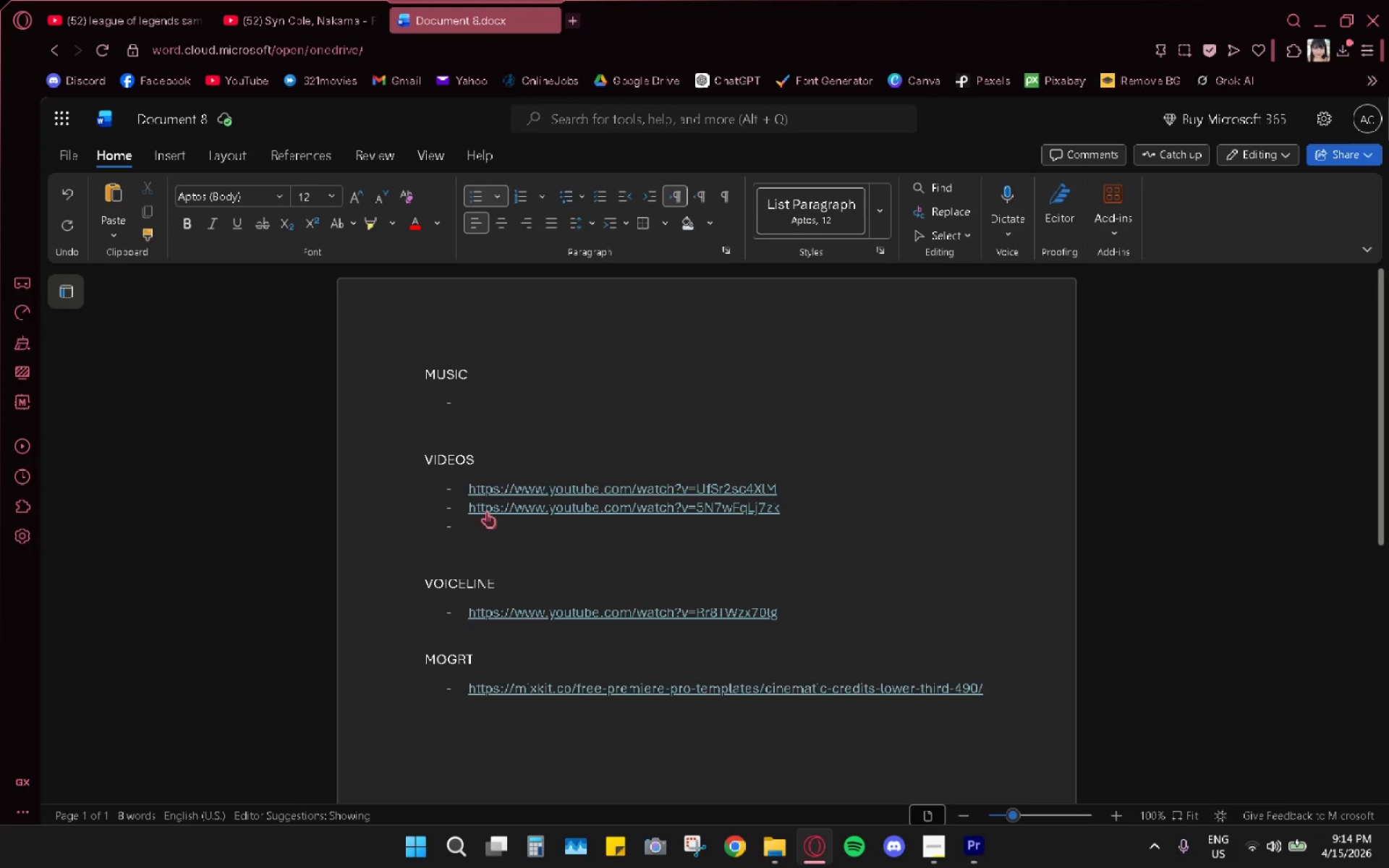 
key(Backspace)
 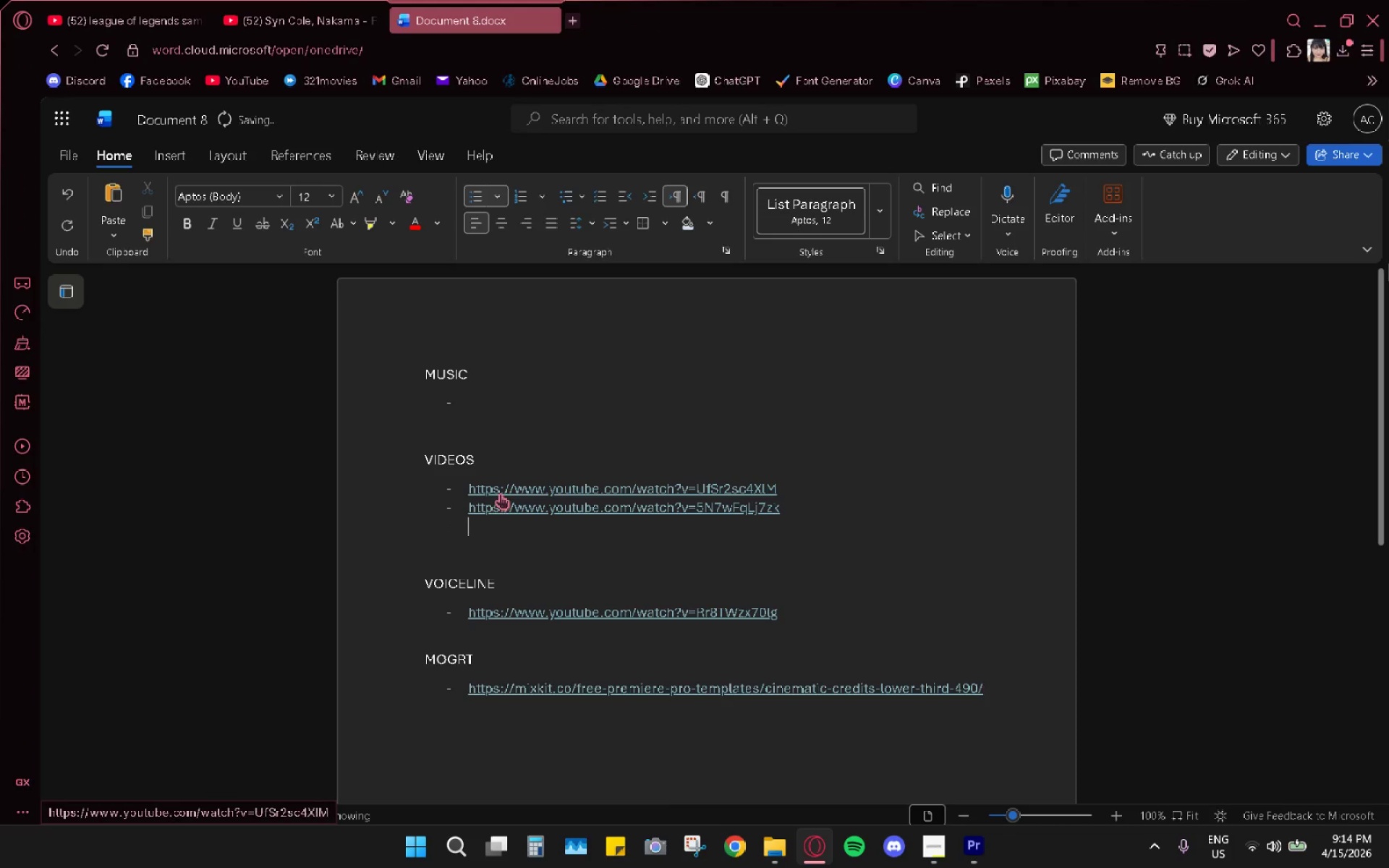 
key(Backspace)
 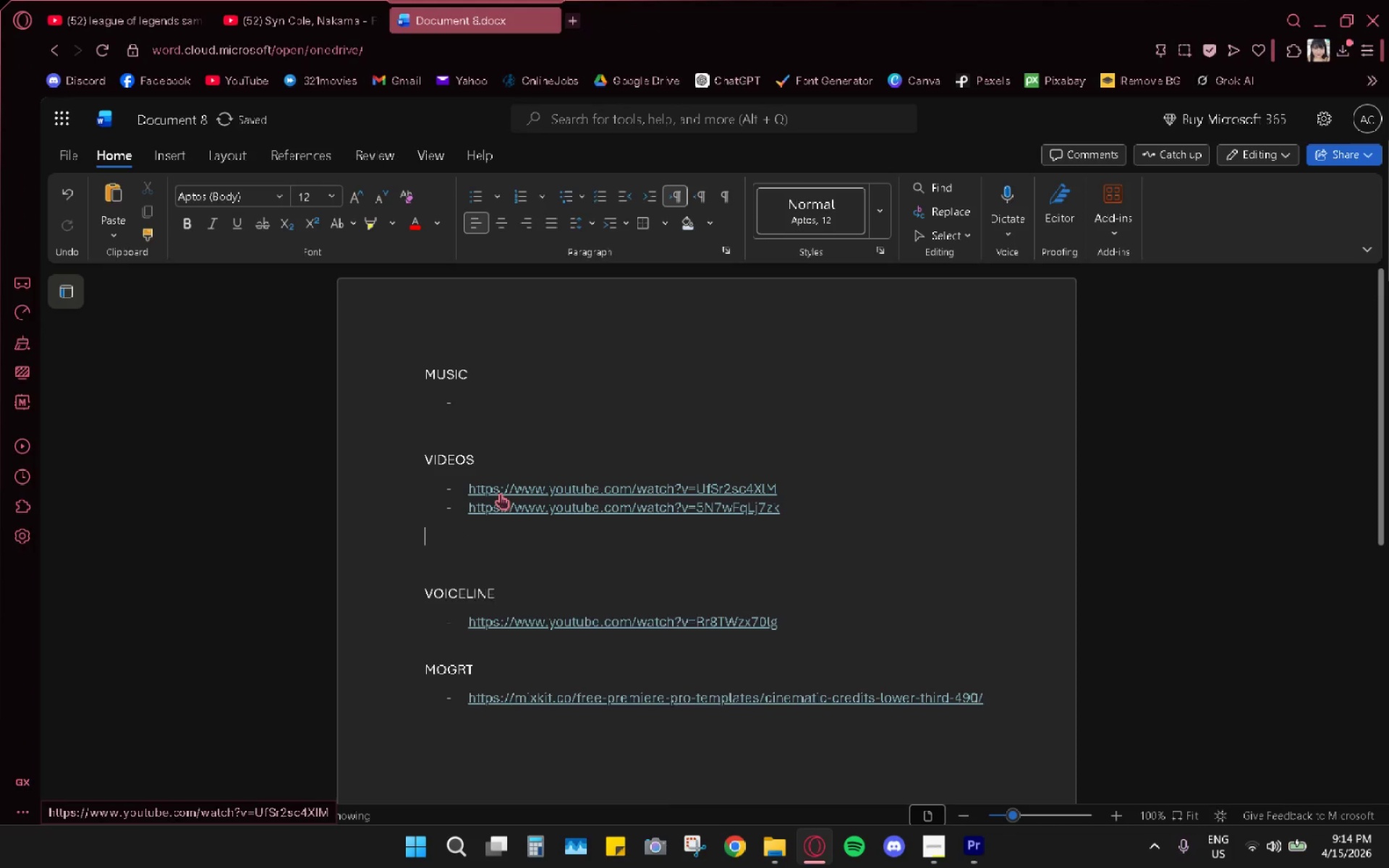 
key(Backspace)
 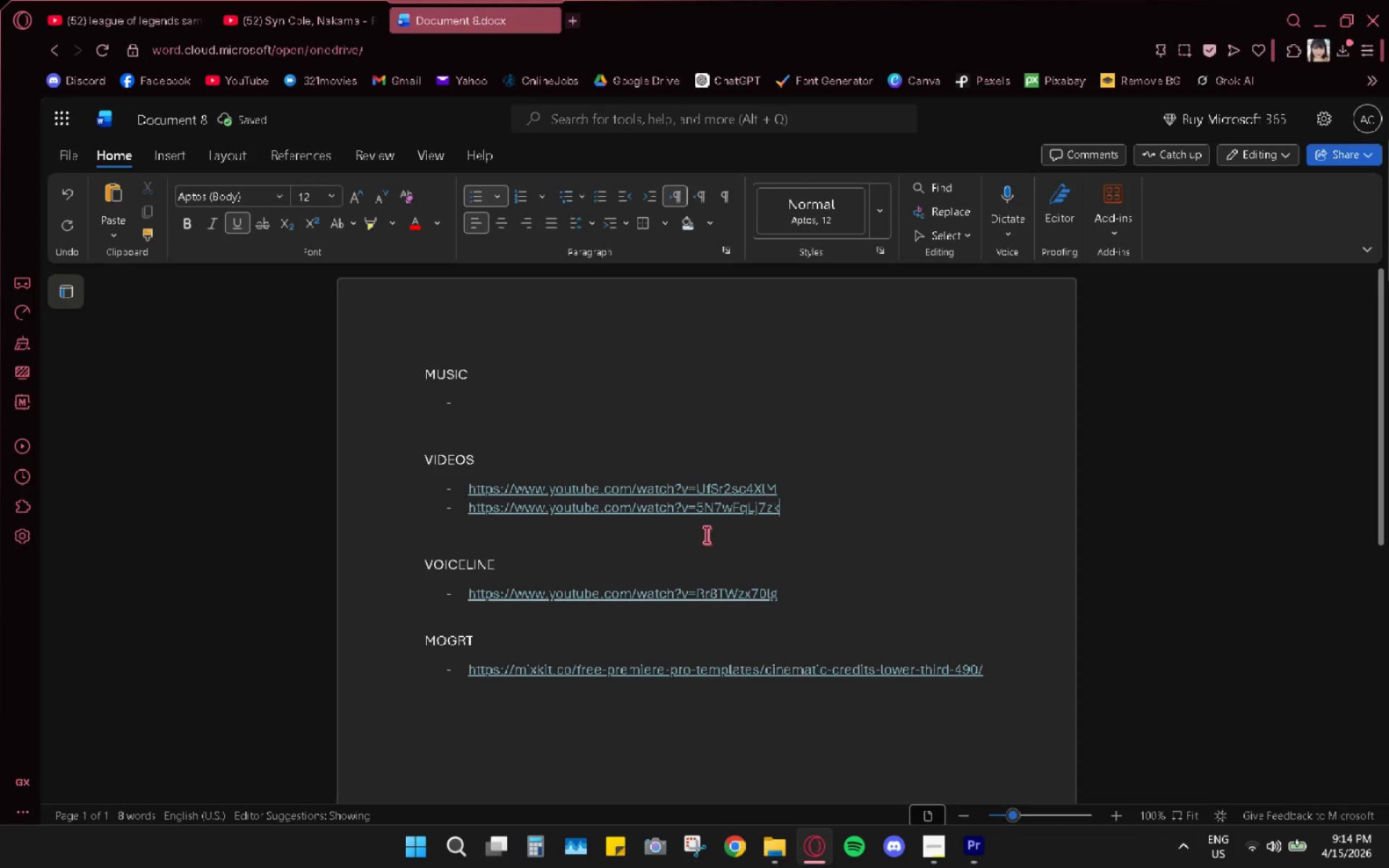 
key(Shift+Enter)
 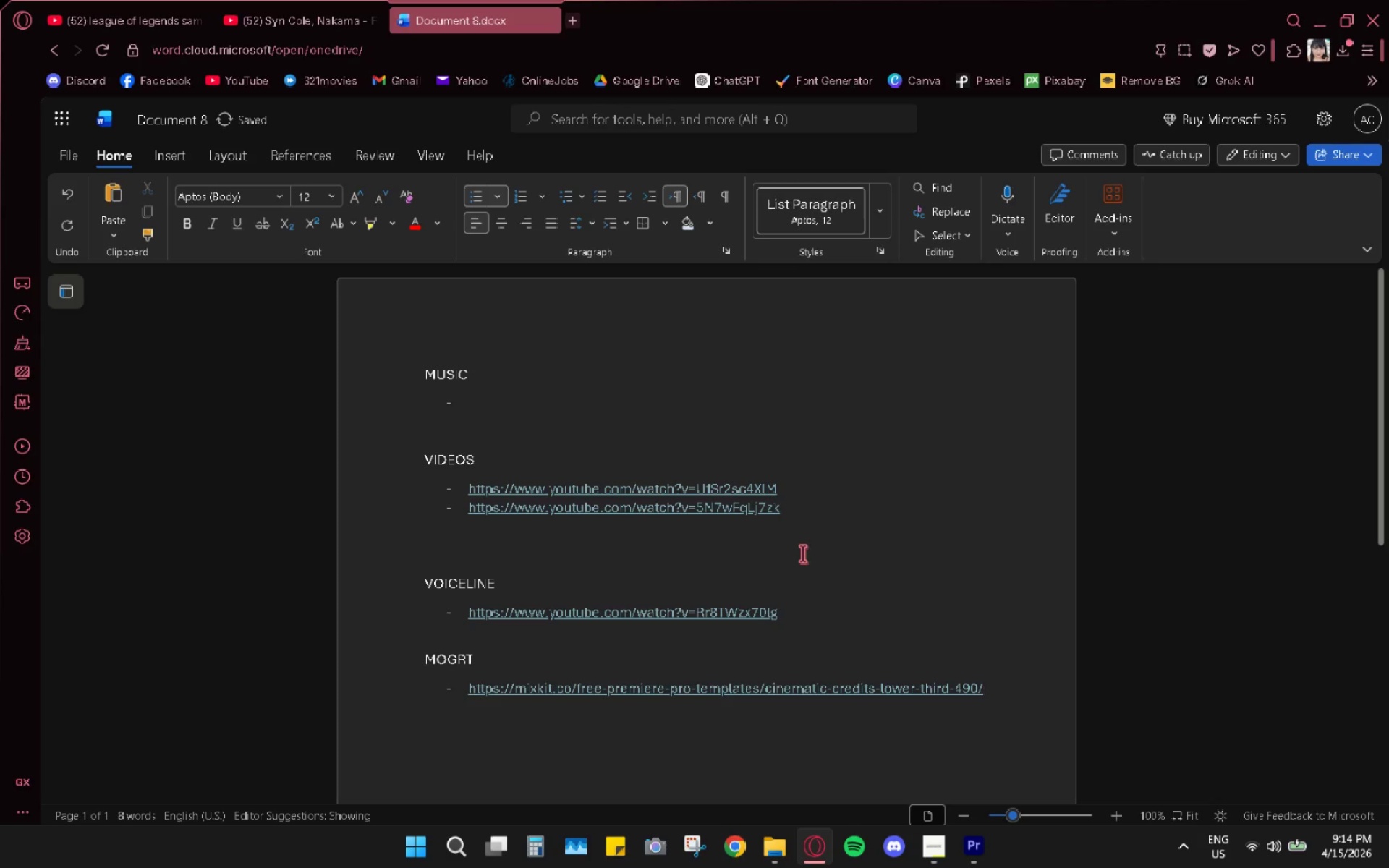 
key(Backspace)
 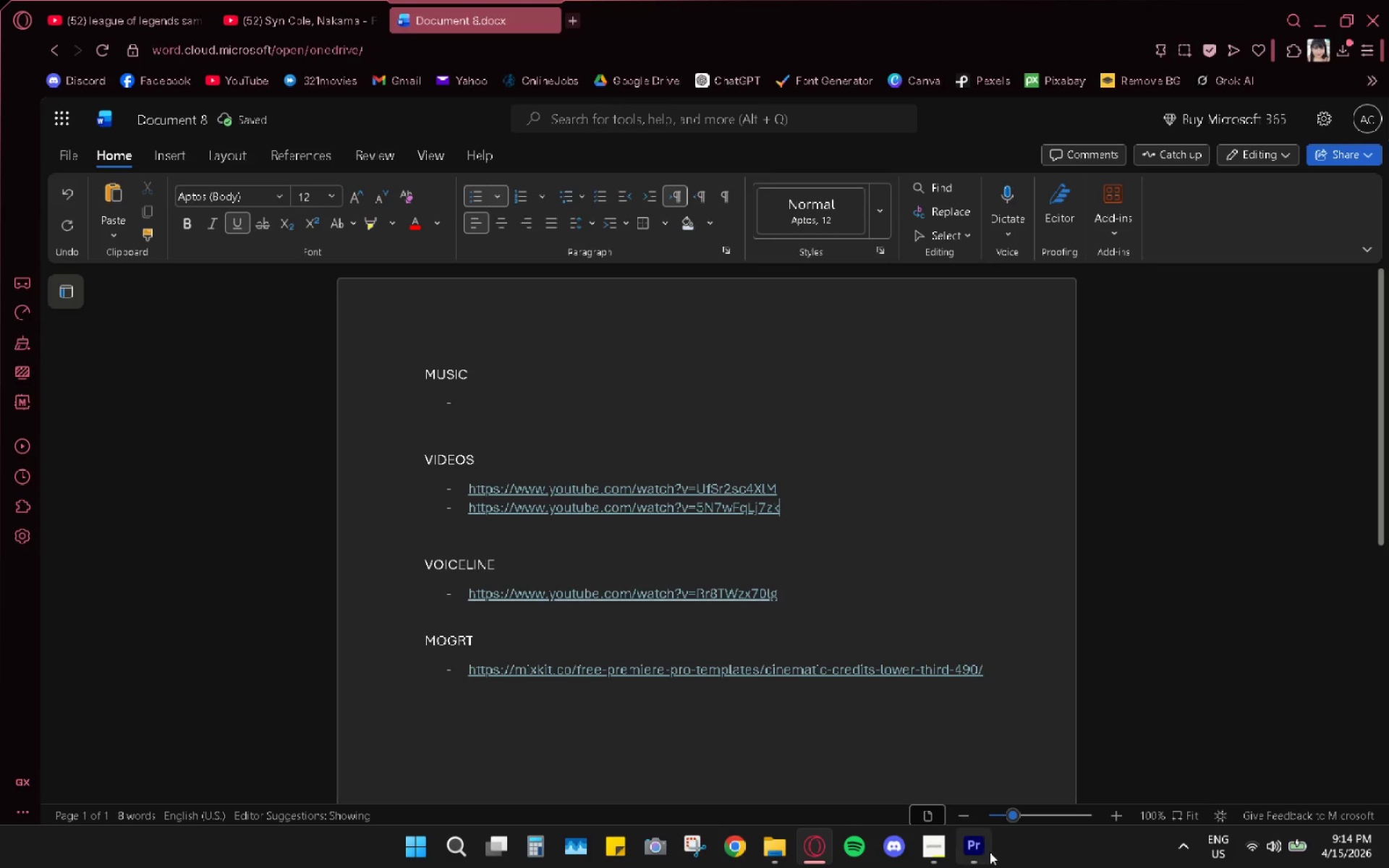 
key(Shift+Enter)
 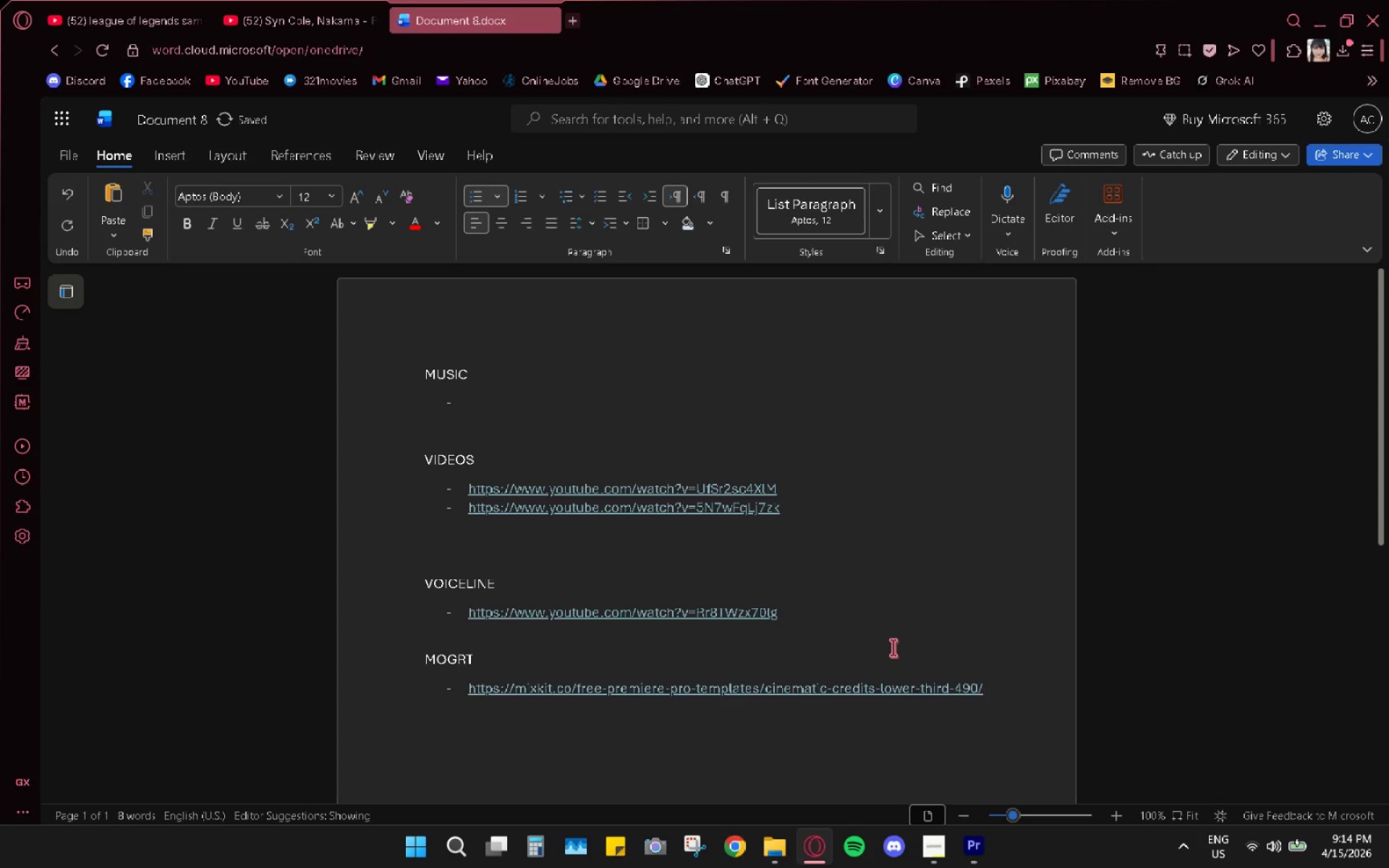 
key(Backspace)
 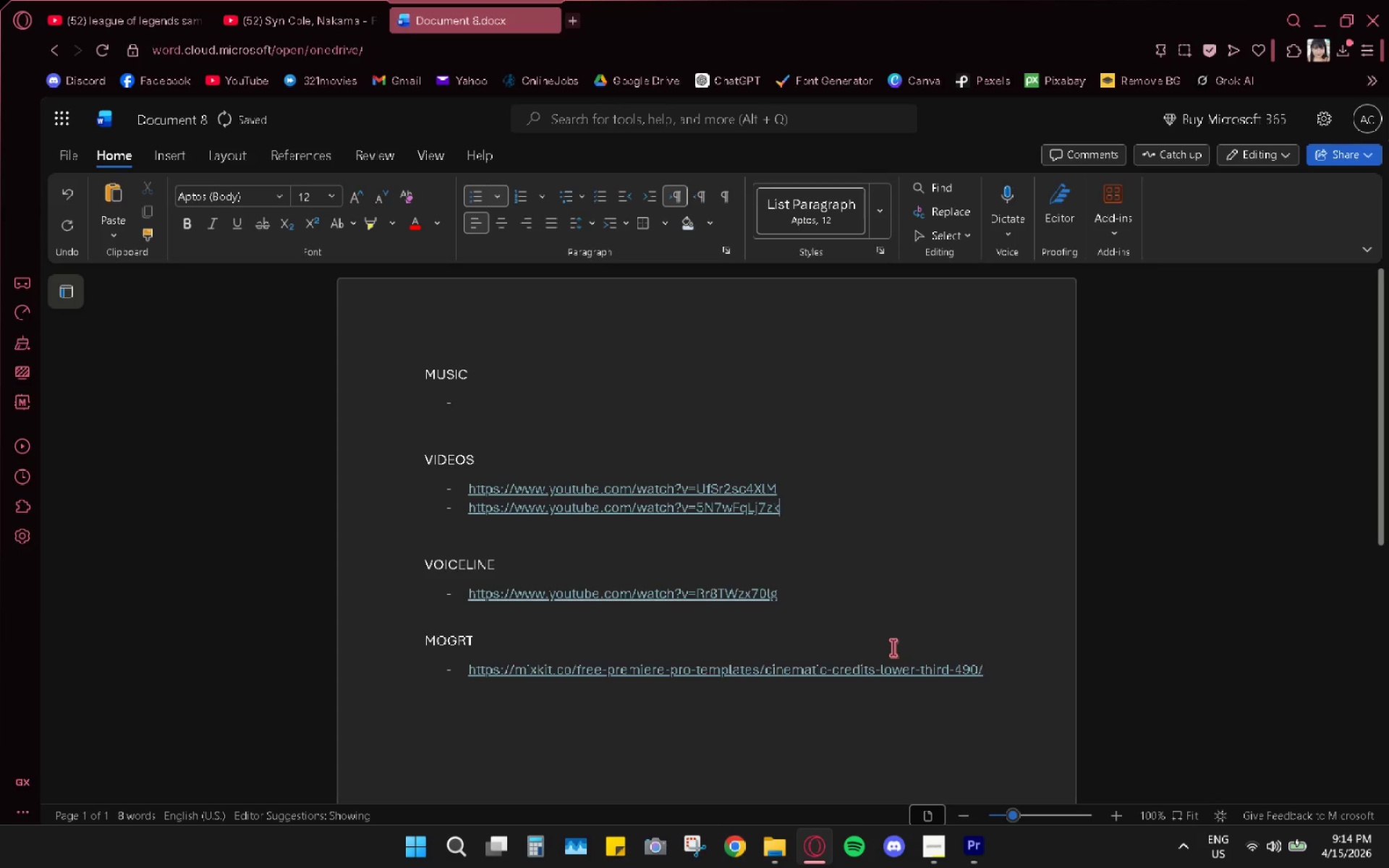 
key(Enter)
 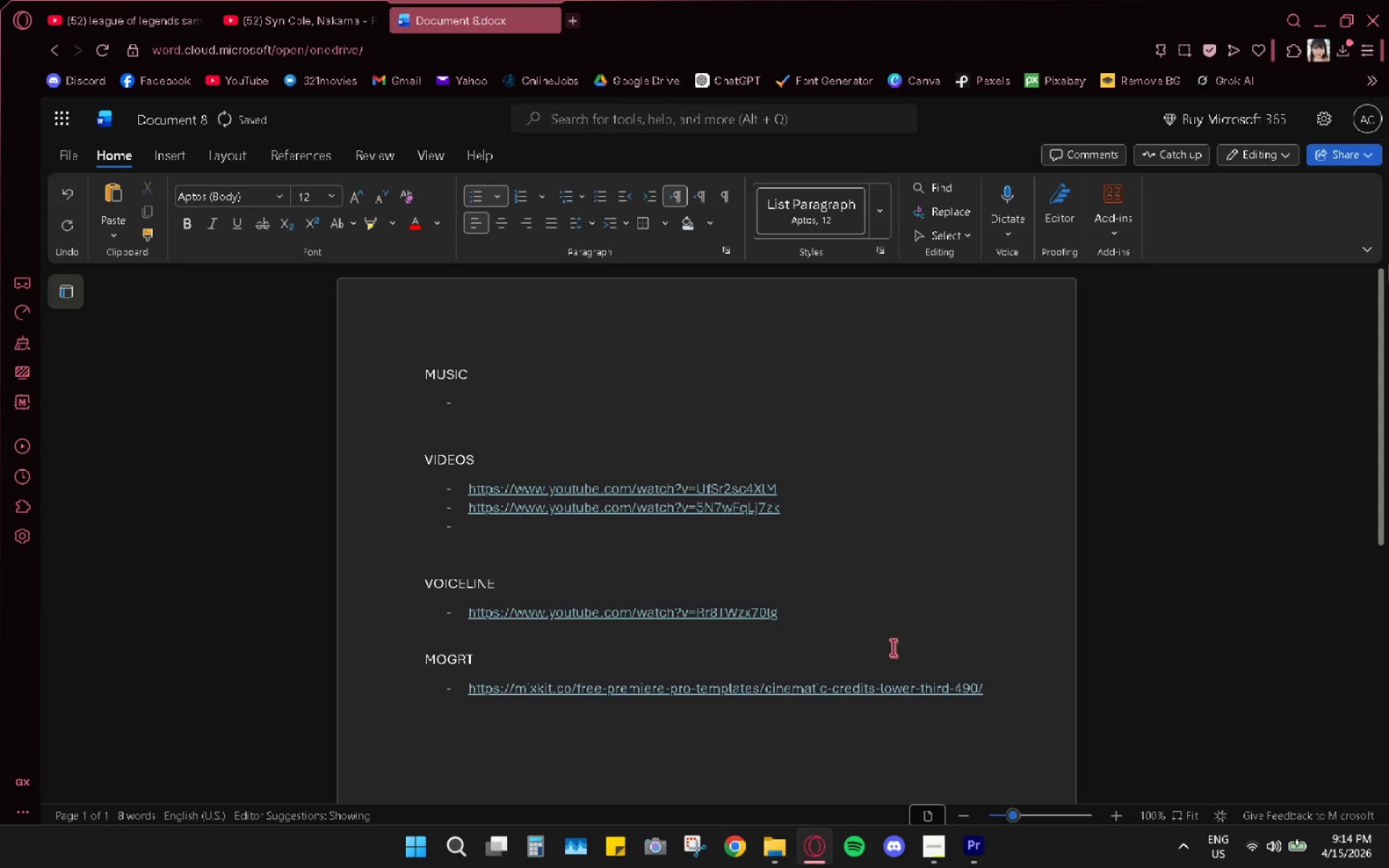 
type(Samira 3d - Self-recorded fo)
key(Backspace)
key(Backspace)
type(footage)
 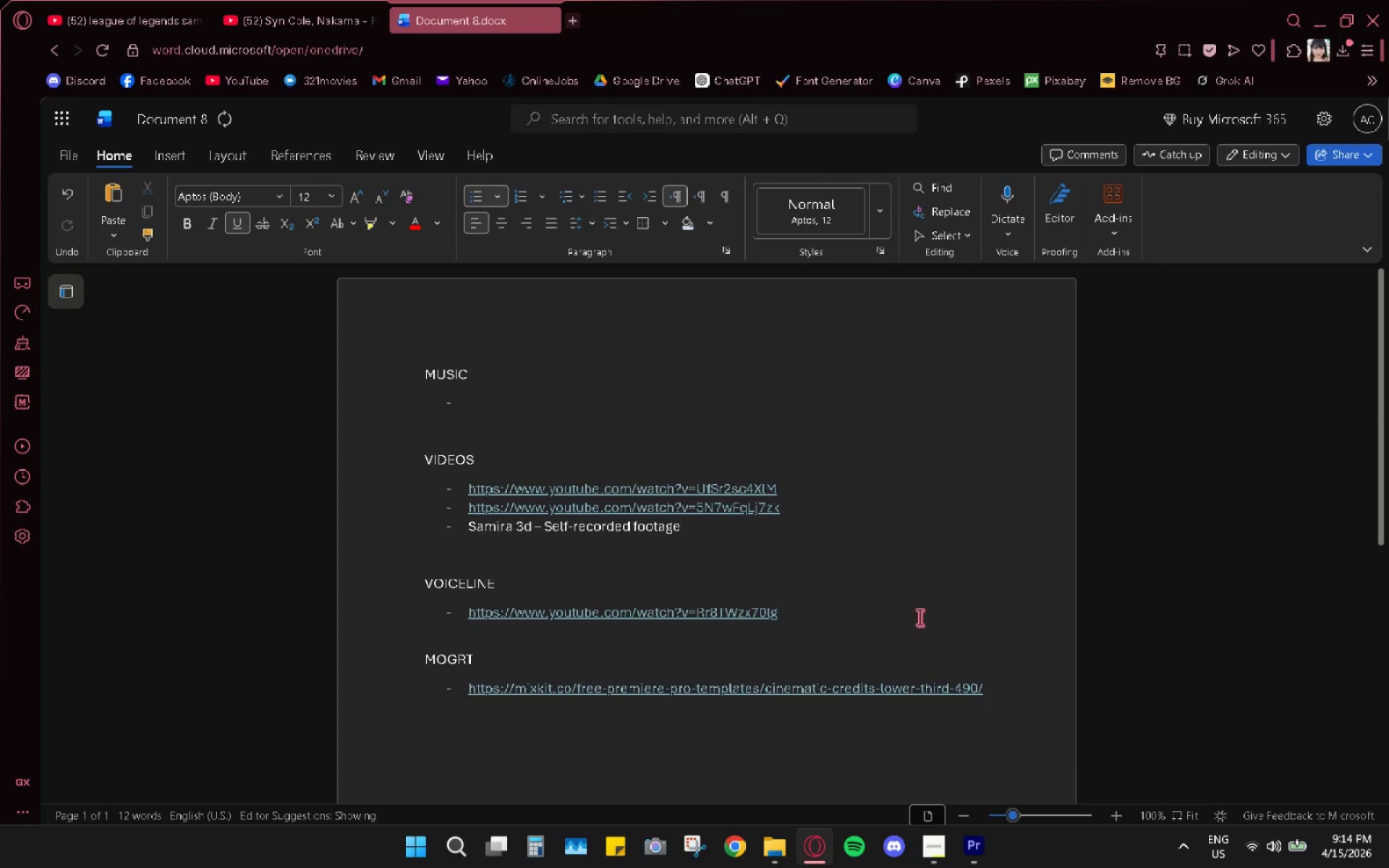 
left_click([977, 851])
 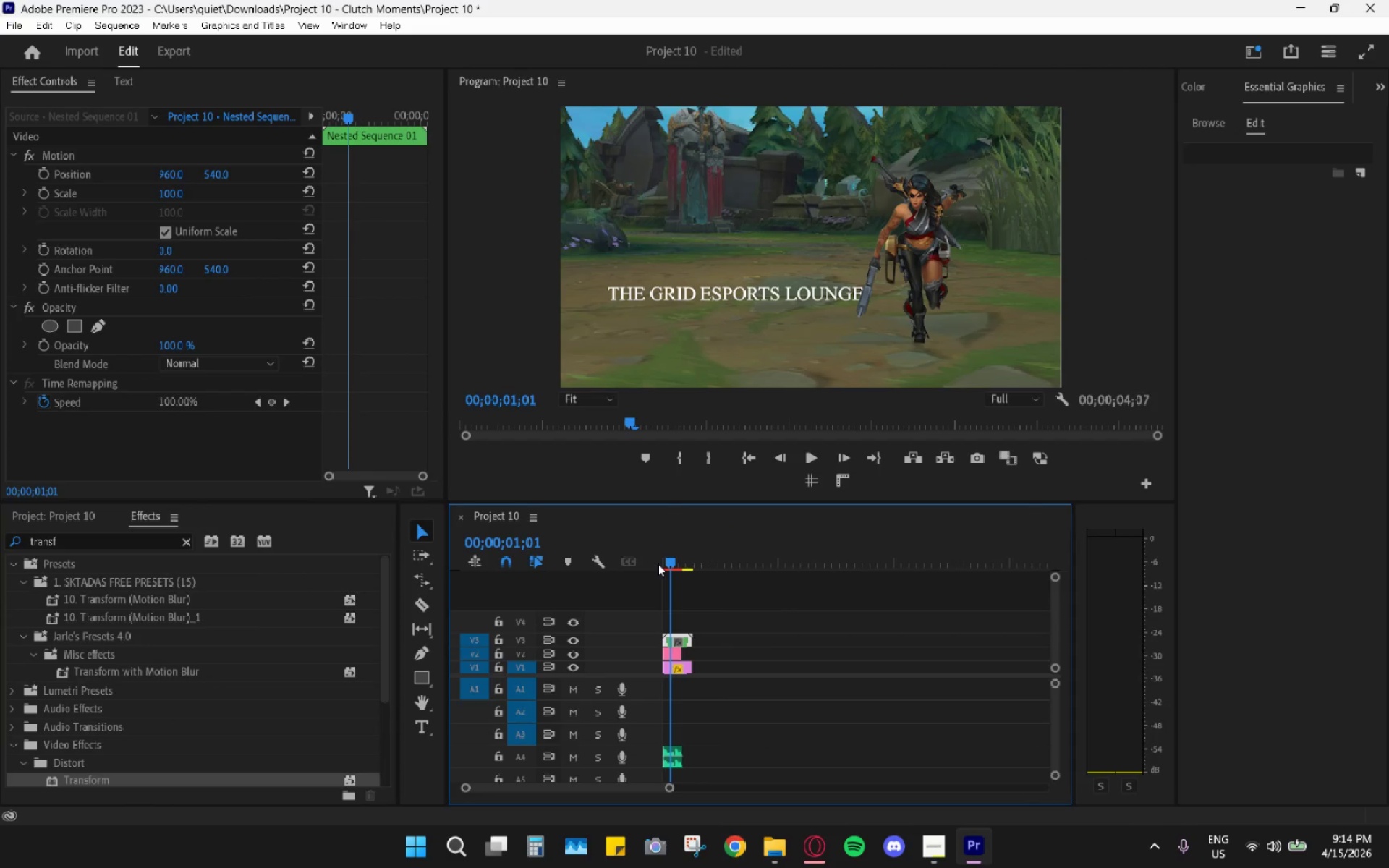 
left_click_drag(start_coordinate=[665, 564], to_coordinate=[628, 557])
 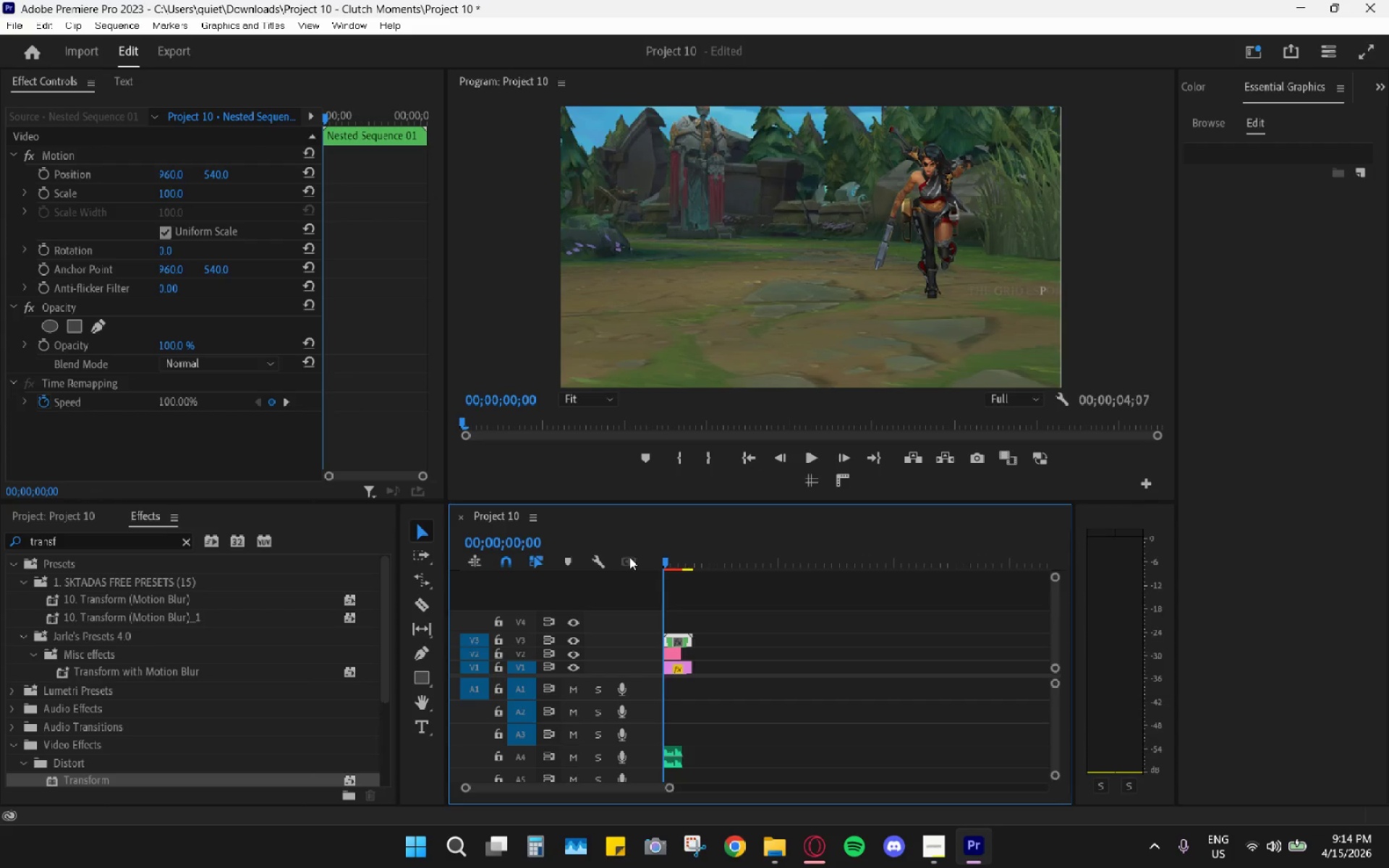 
key(Space)
 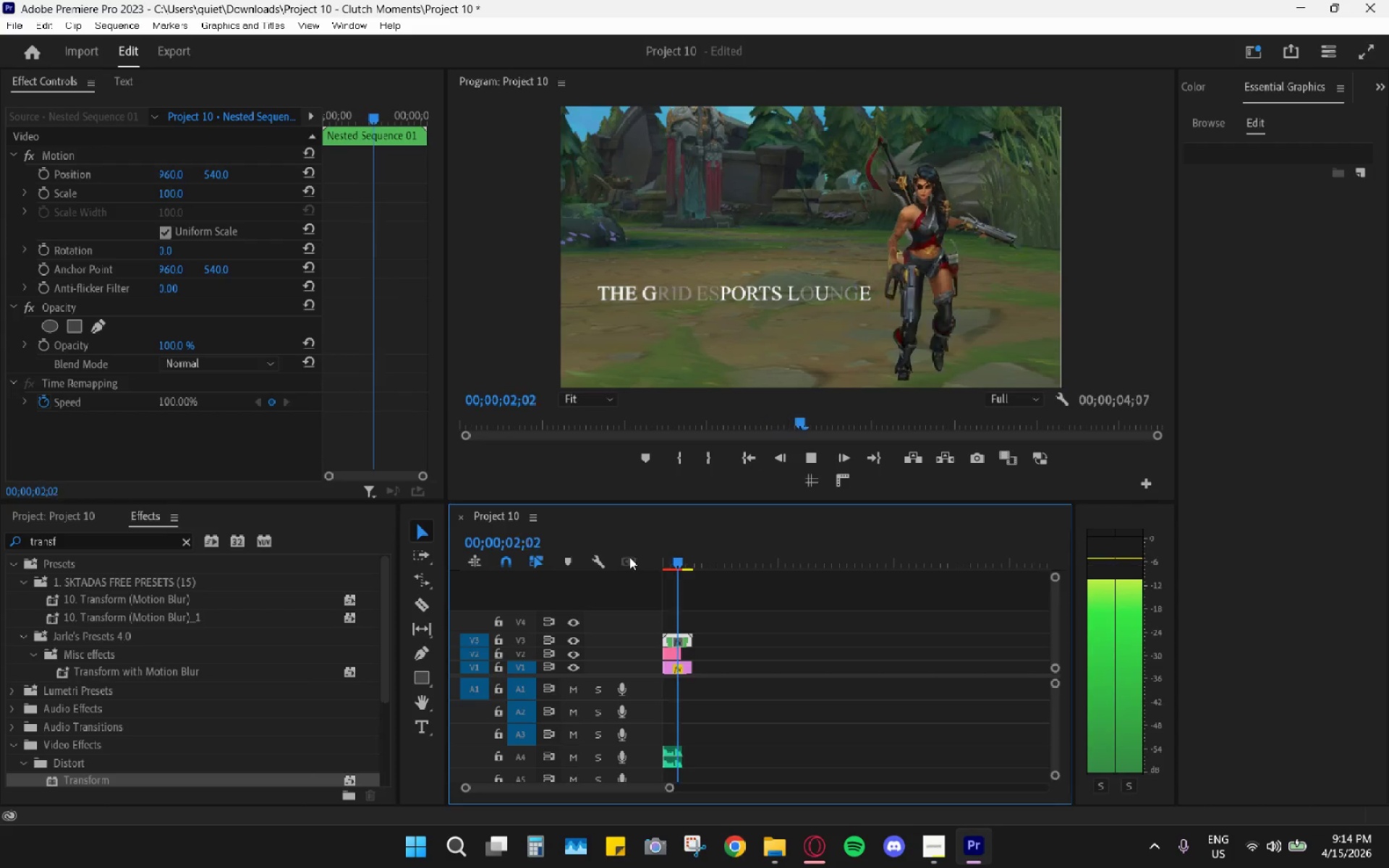 
key(Space)
 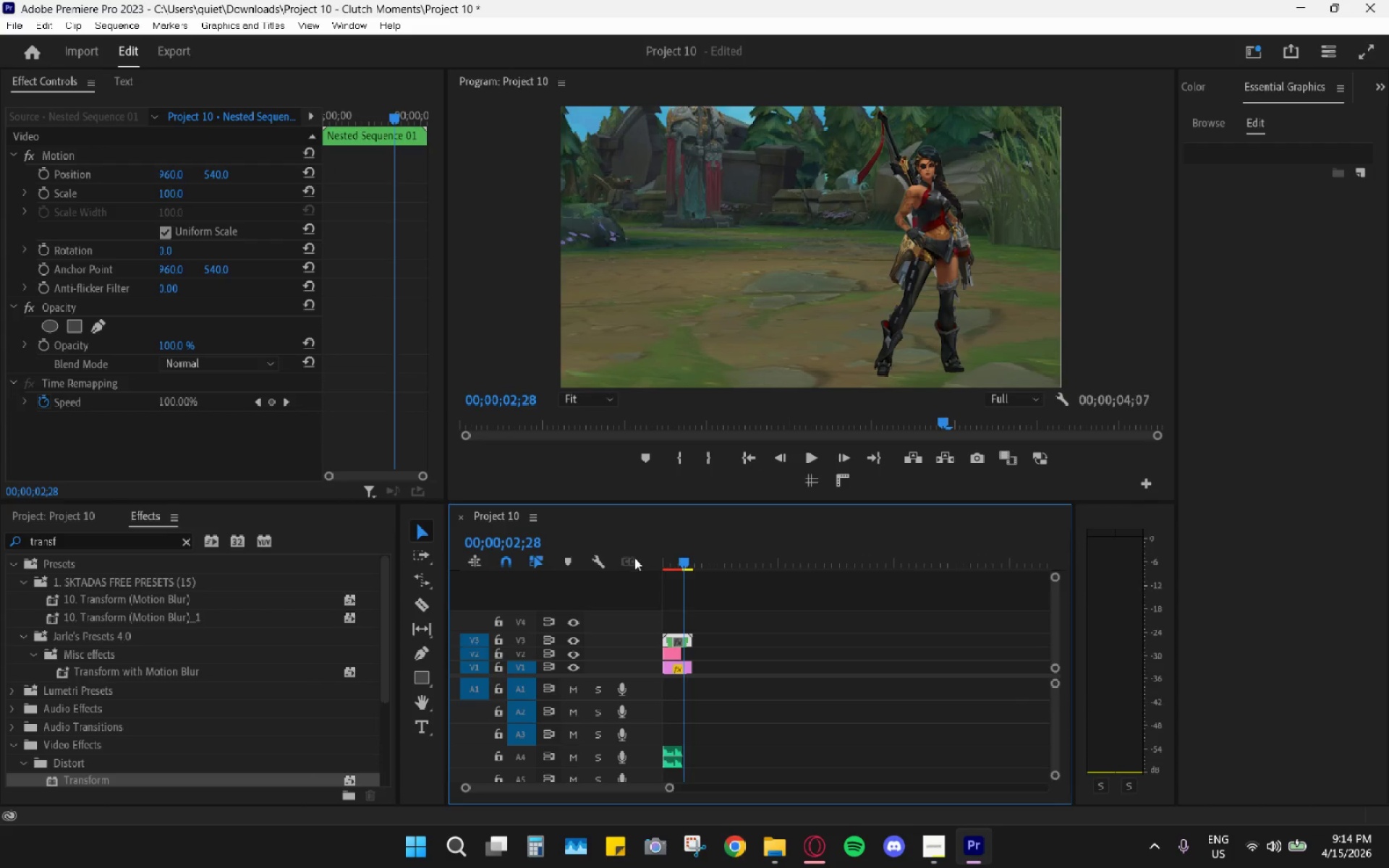 
hold_key(key=AltLeft, duration=0.69)
scroll: coordinate [695, 662], scroll_direction: up, amount: 22.0
 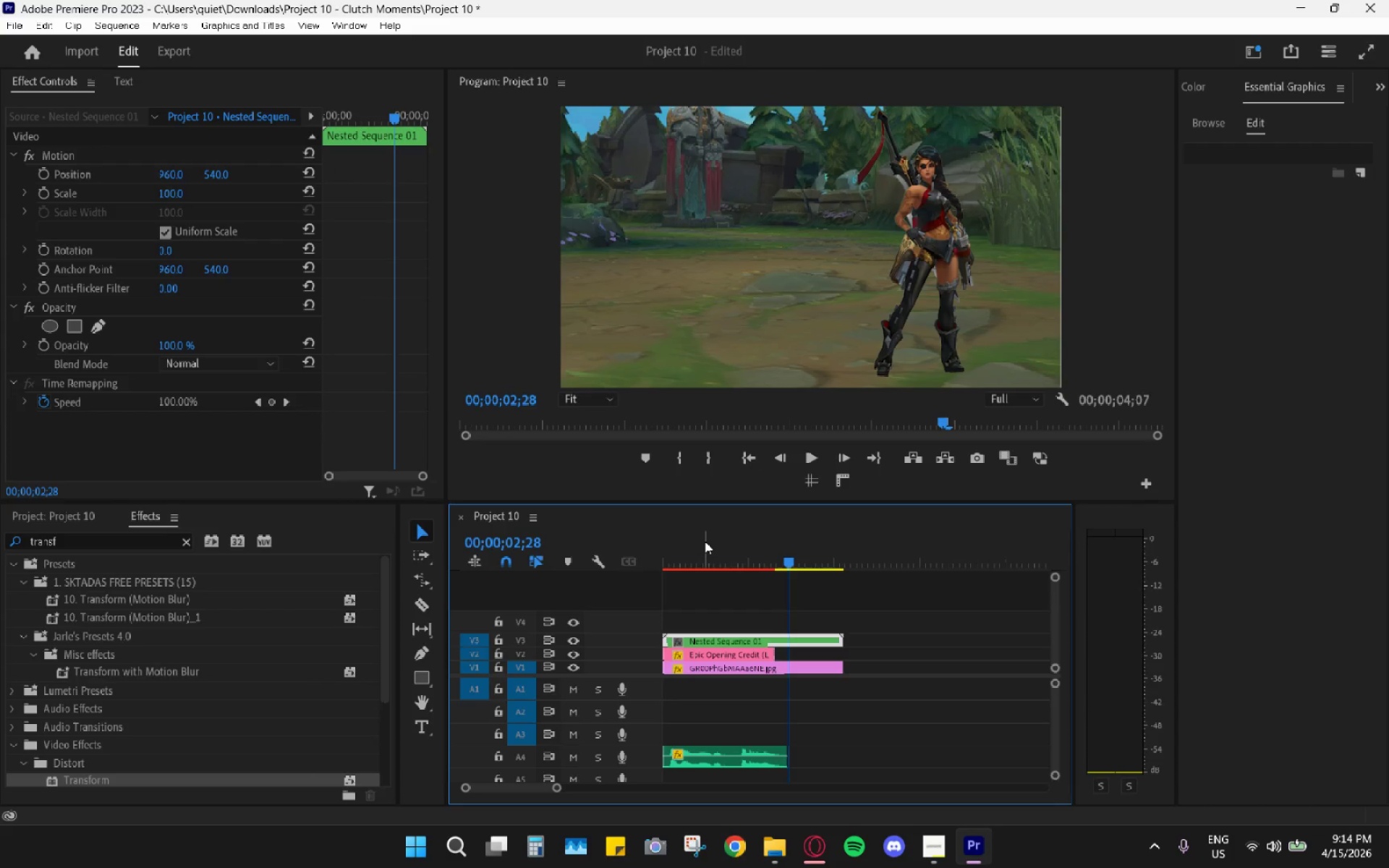 
left_click_drag(start_coordinate=[692, 520], to_coordinate=[677, 517])
 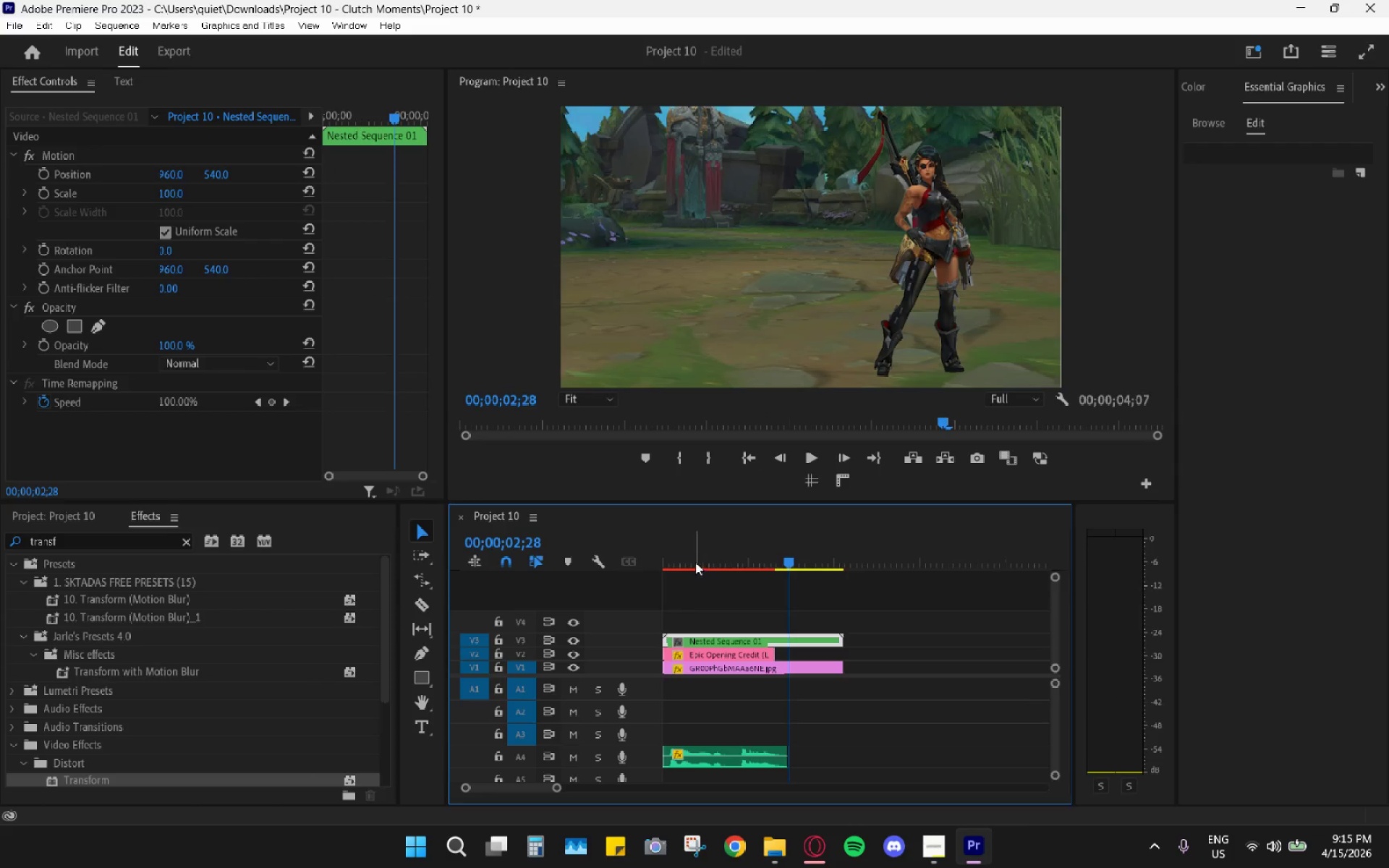 
left_click_drag(start_coordinate=[695, 561], to_coordinate=[653, 571])
 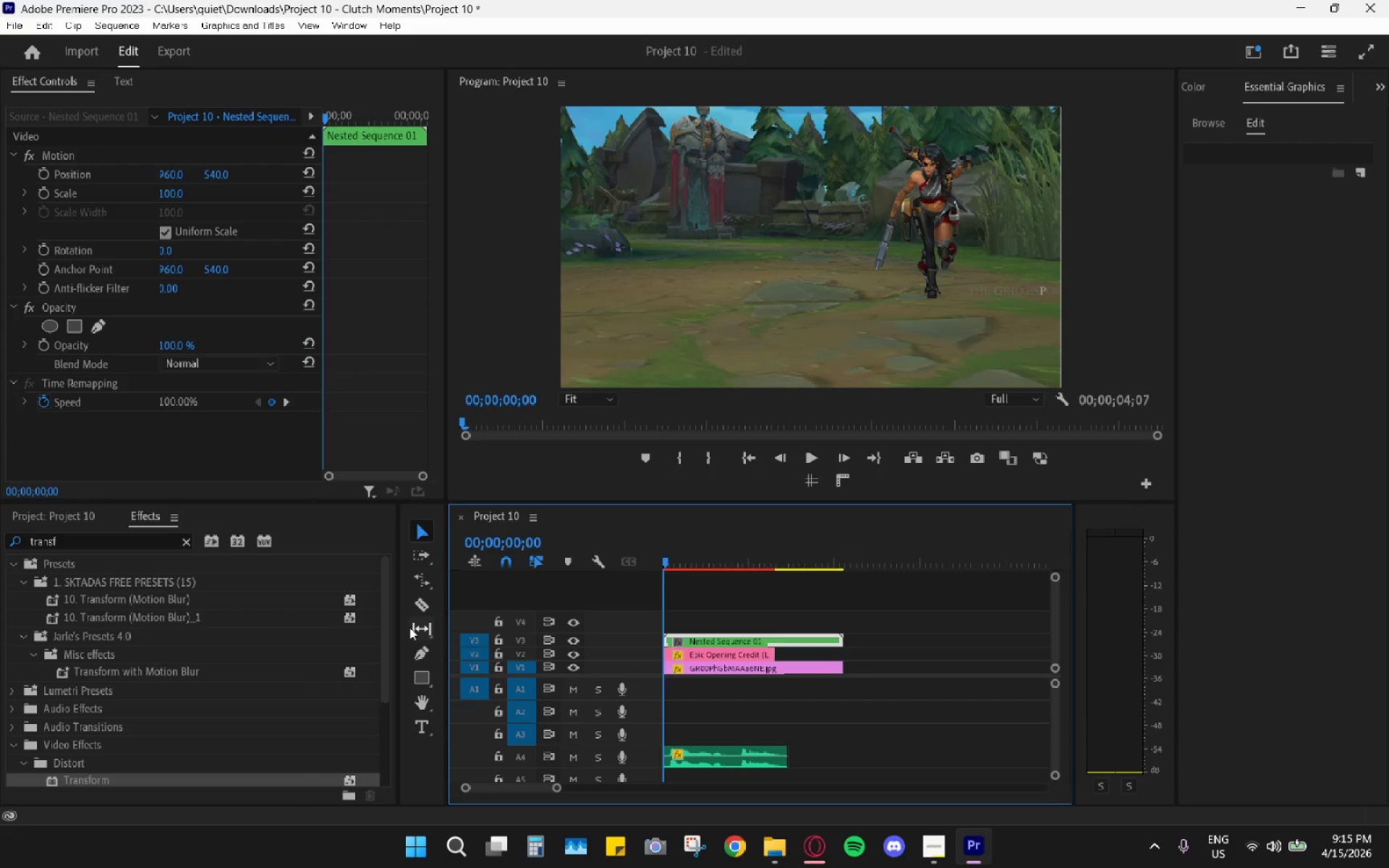 
wait(13.38)
 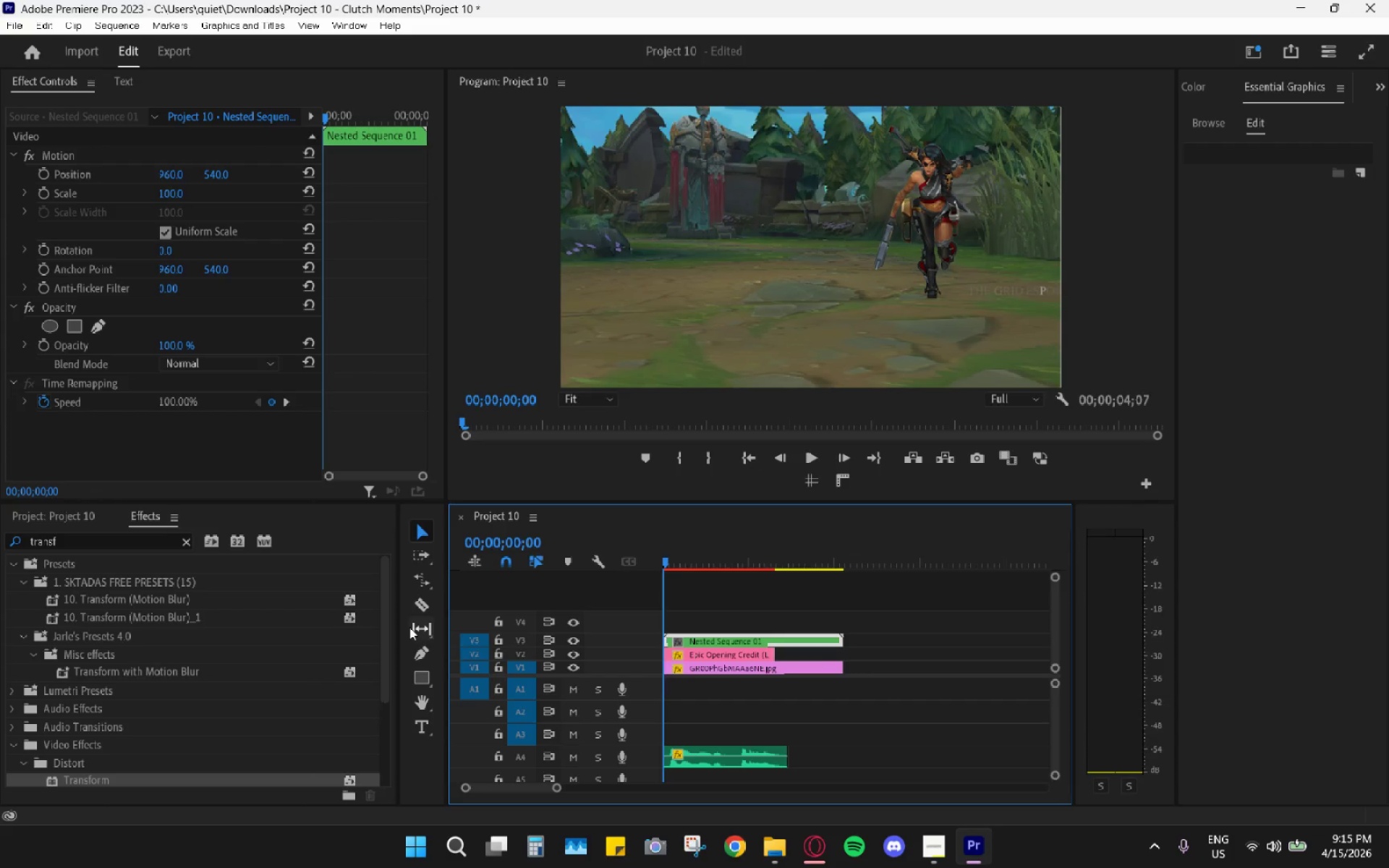 
left_click_drag(start_coordinate=[682, 553], to_coordinate=[640, 556])
 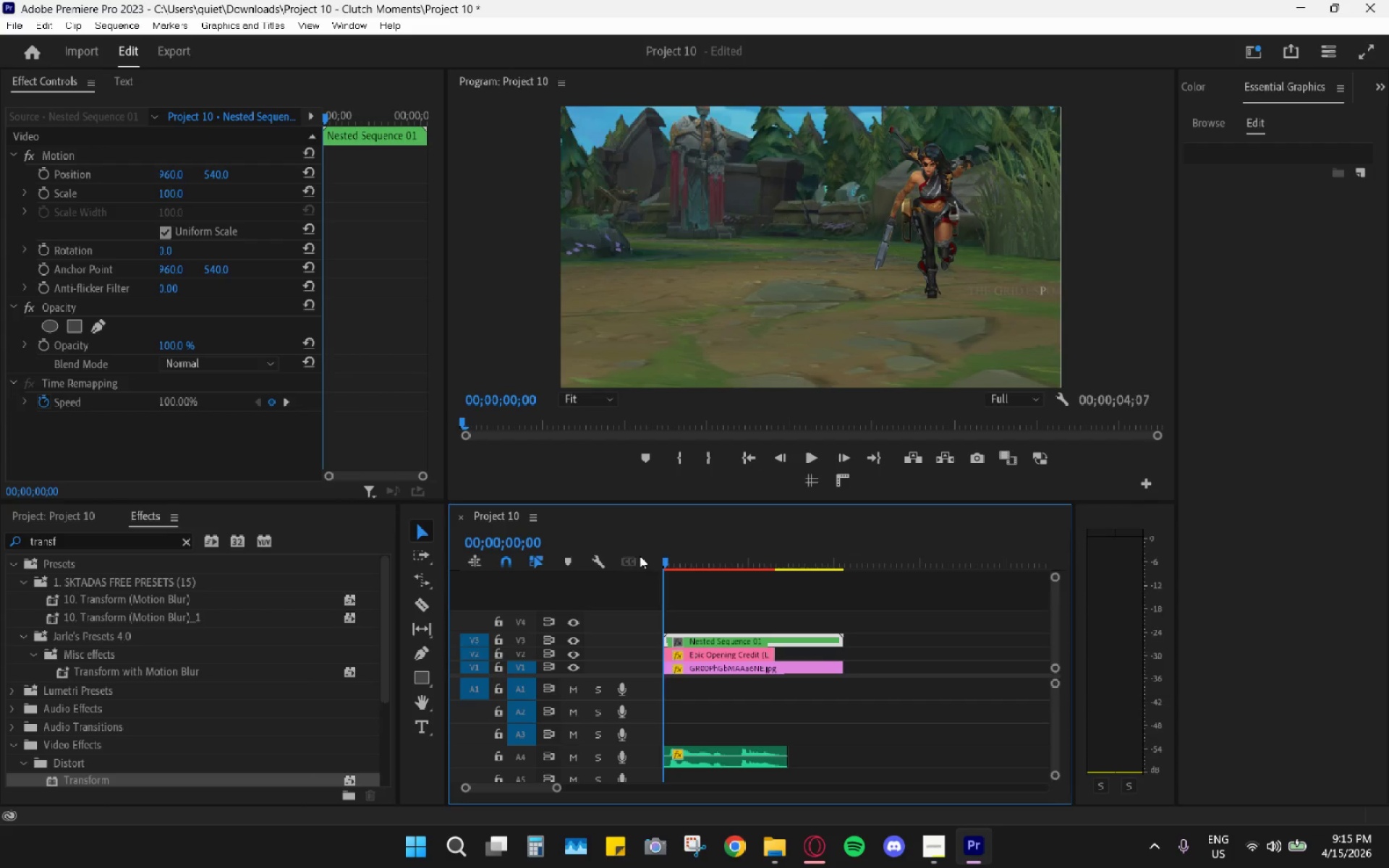 
key(Space)
 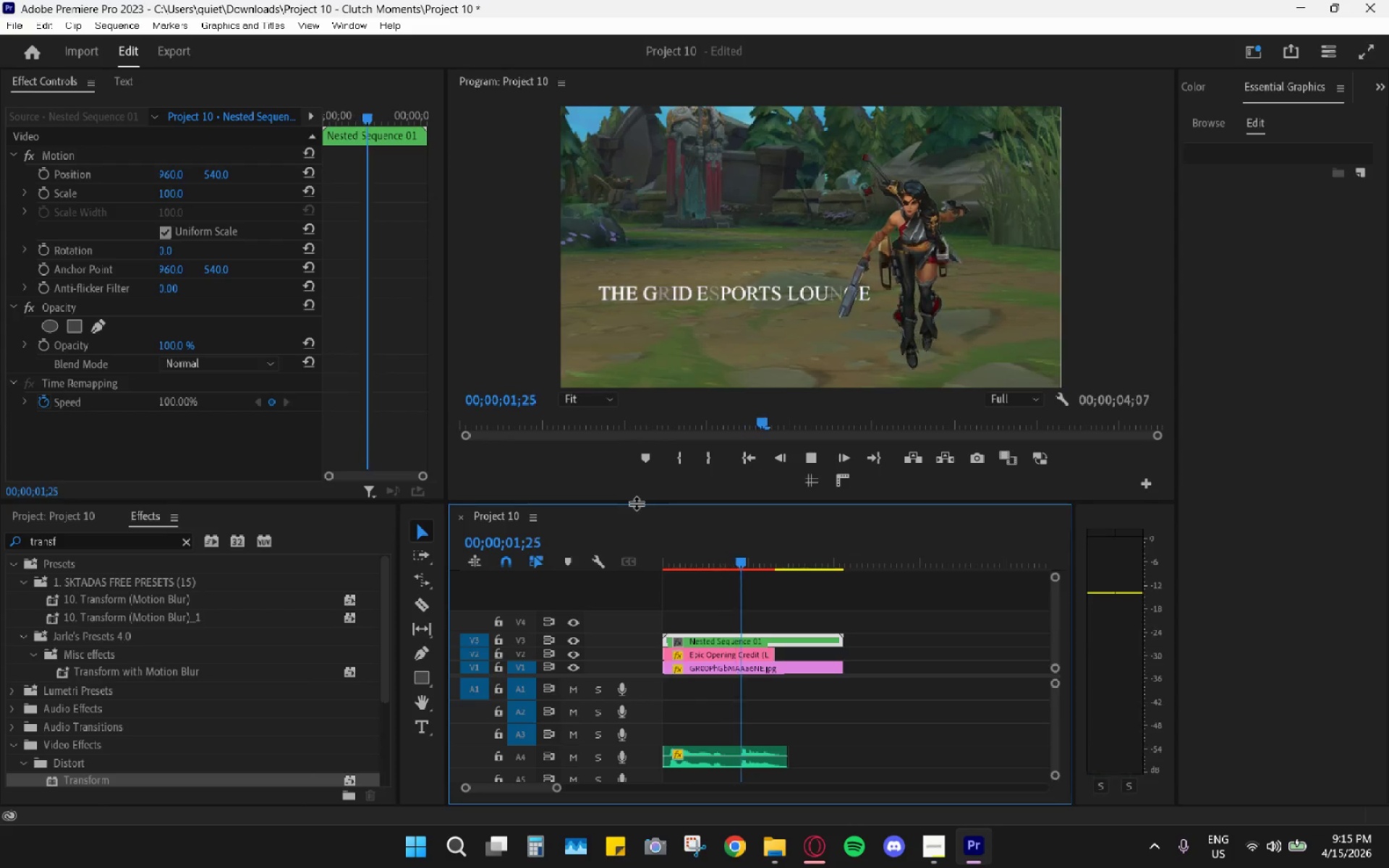 
key(Space)
 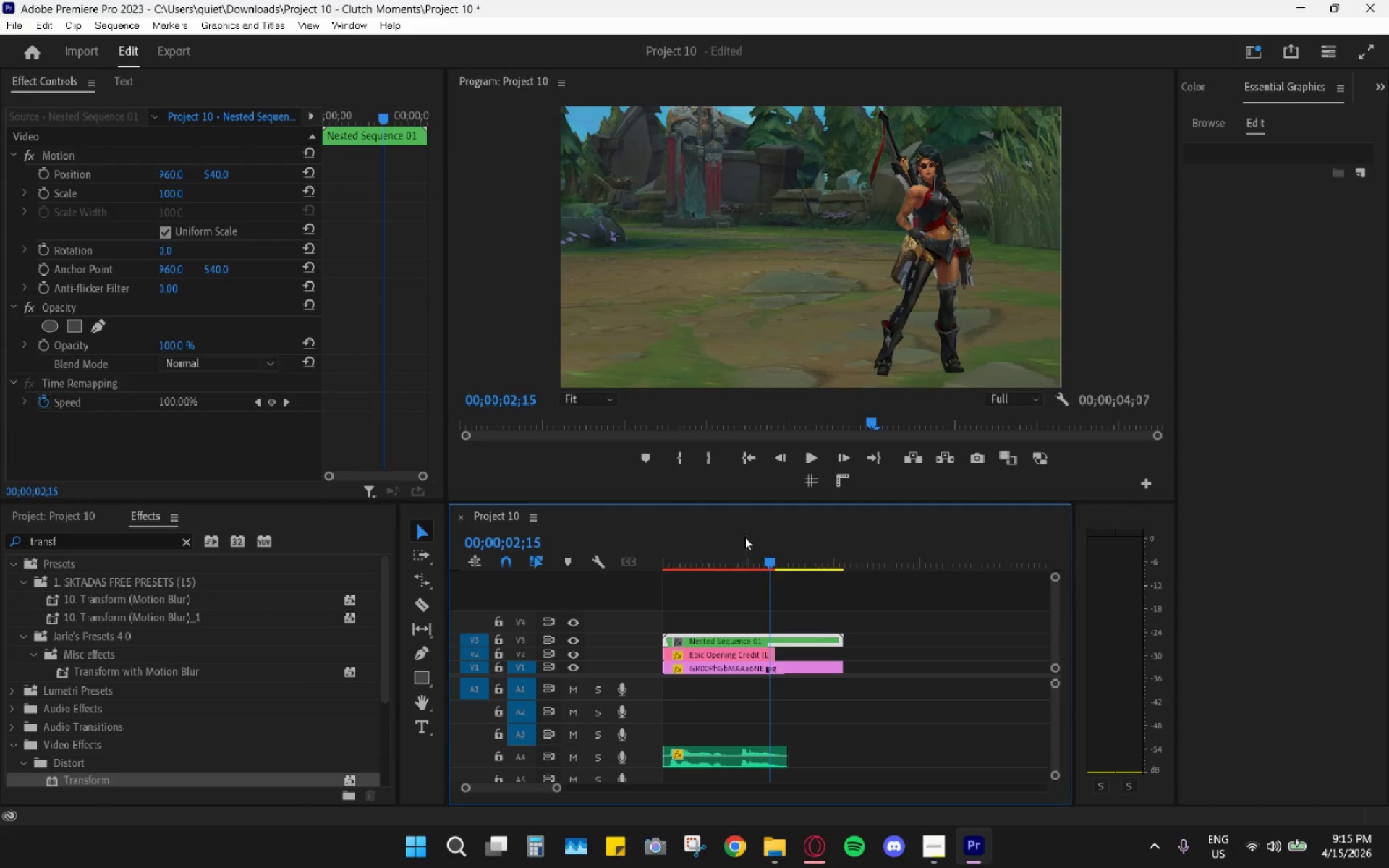 
left_click_drag(start_coordinate=[752, 551], to_coordinate=[763, 555])
 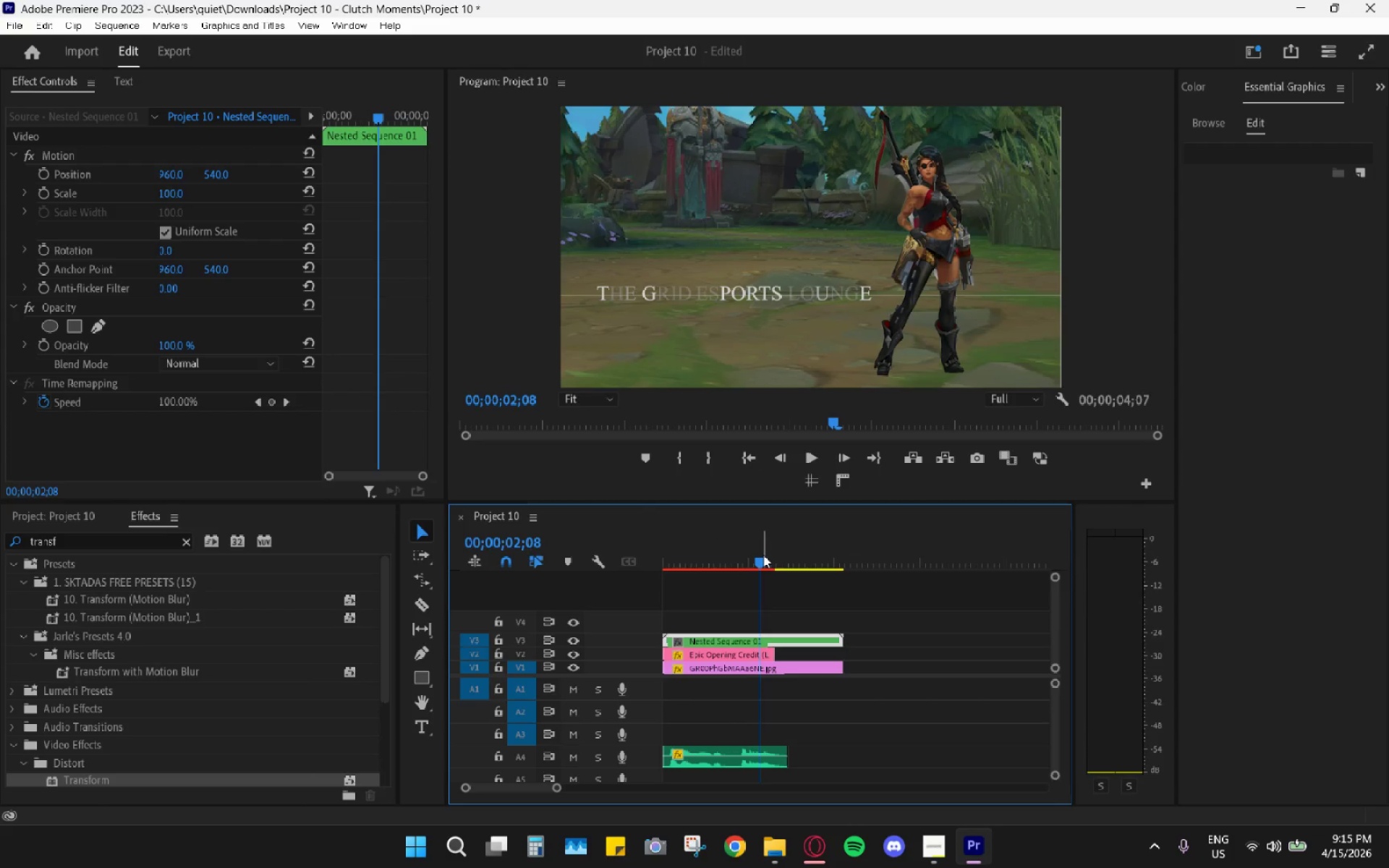 
left_click_drag(start_coordinate=[763, 555], to_coordinate=[710, 537])
 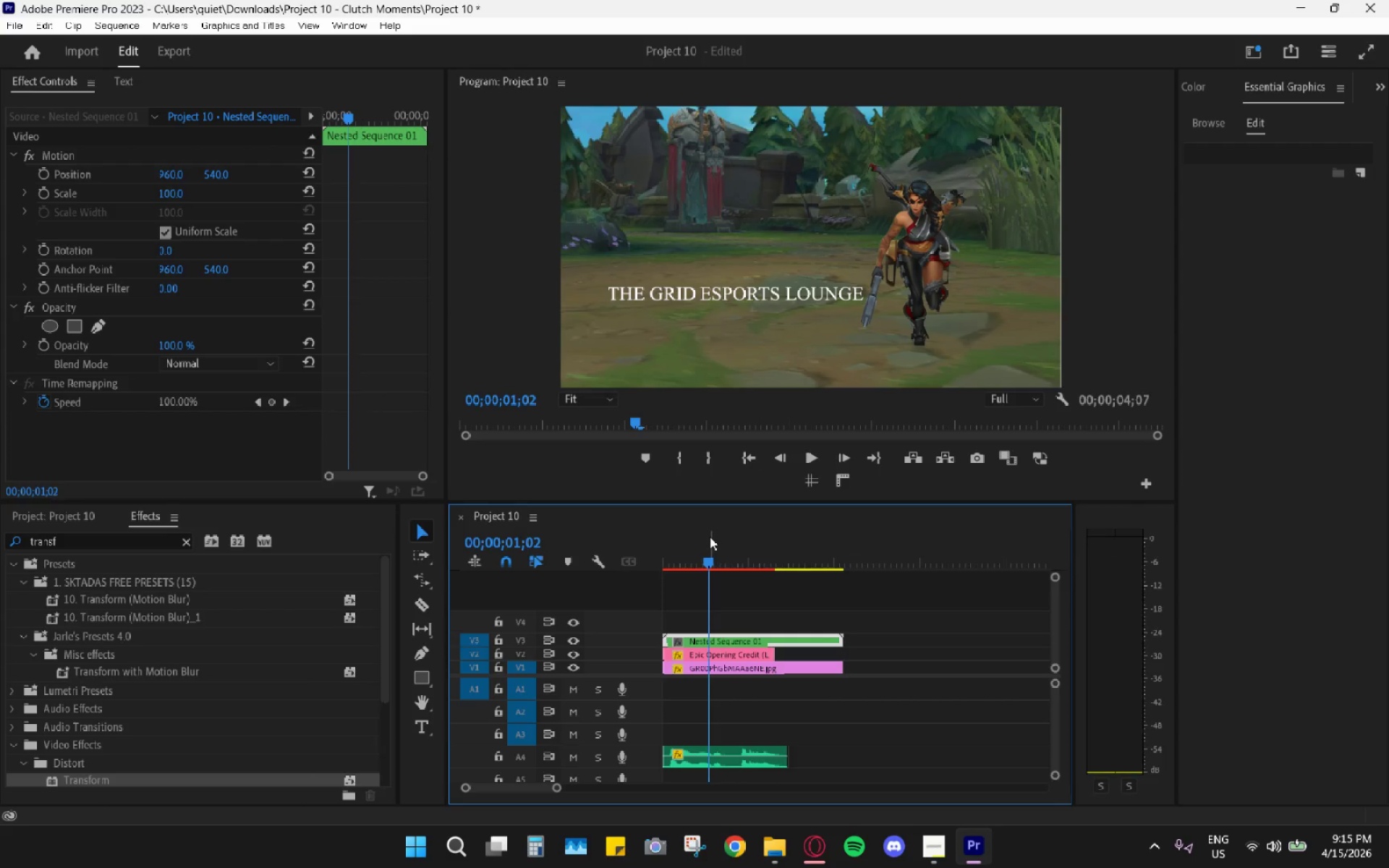 
key(Space)
 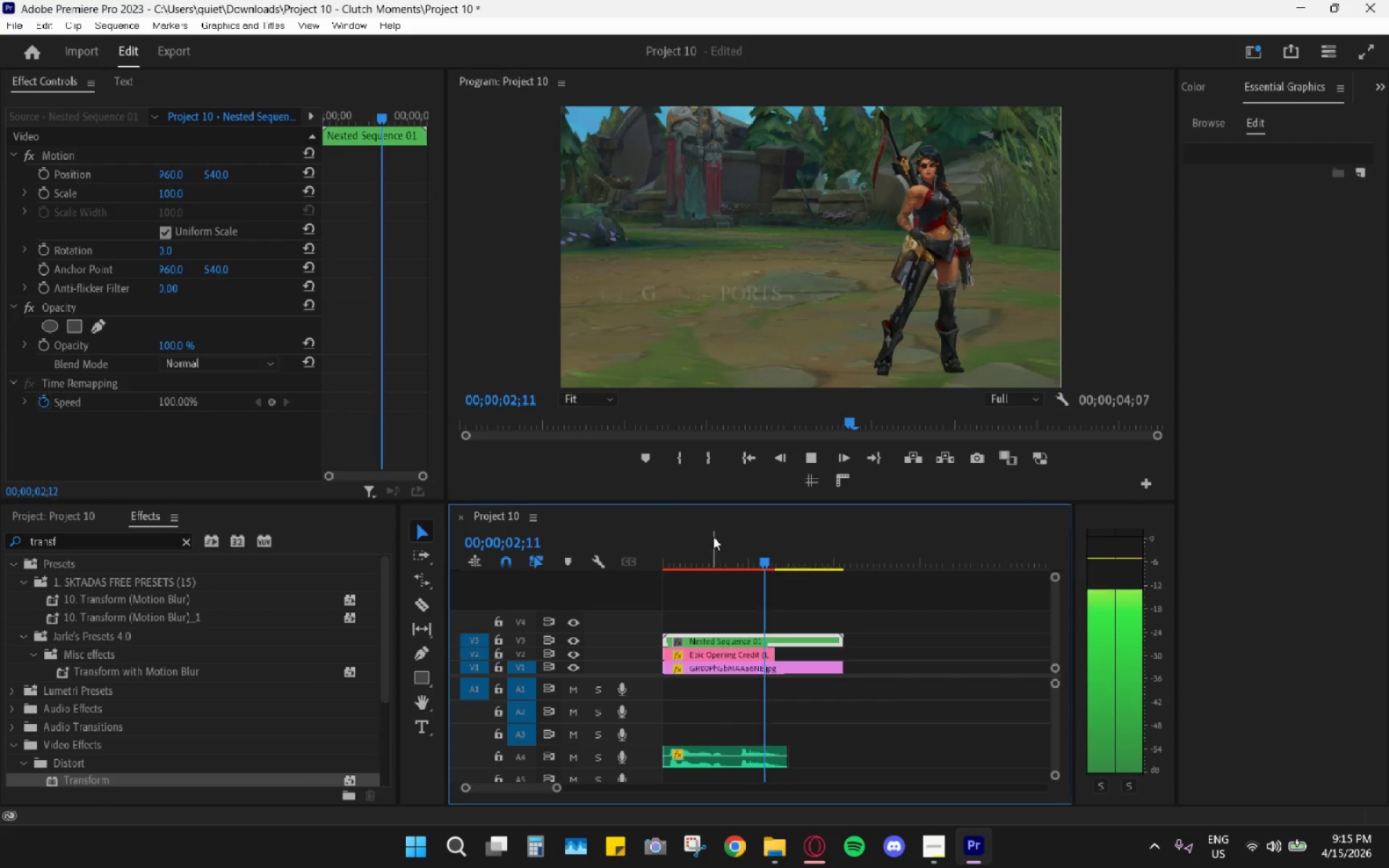 
key(Space)
 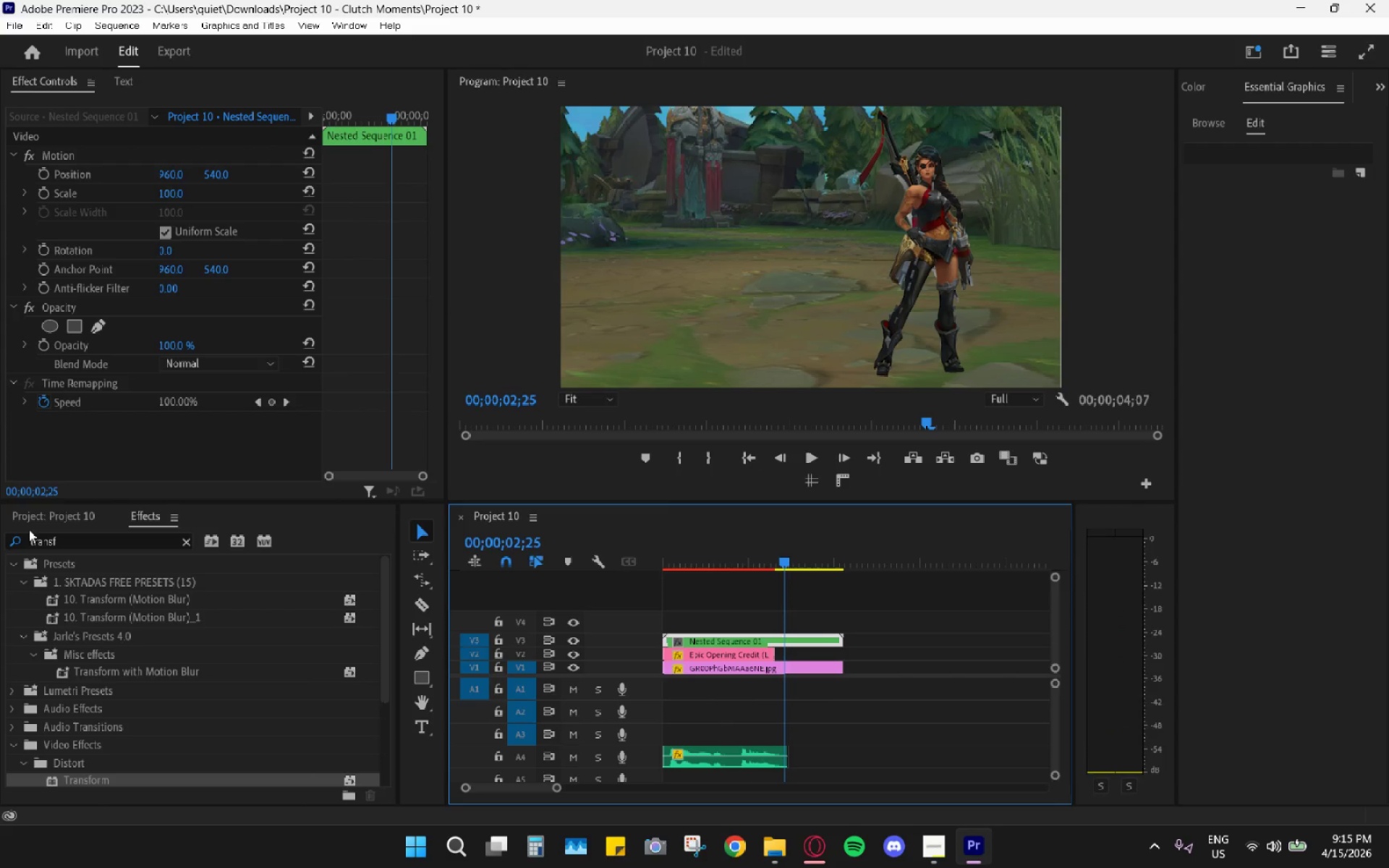 
left_click([63, 521])
 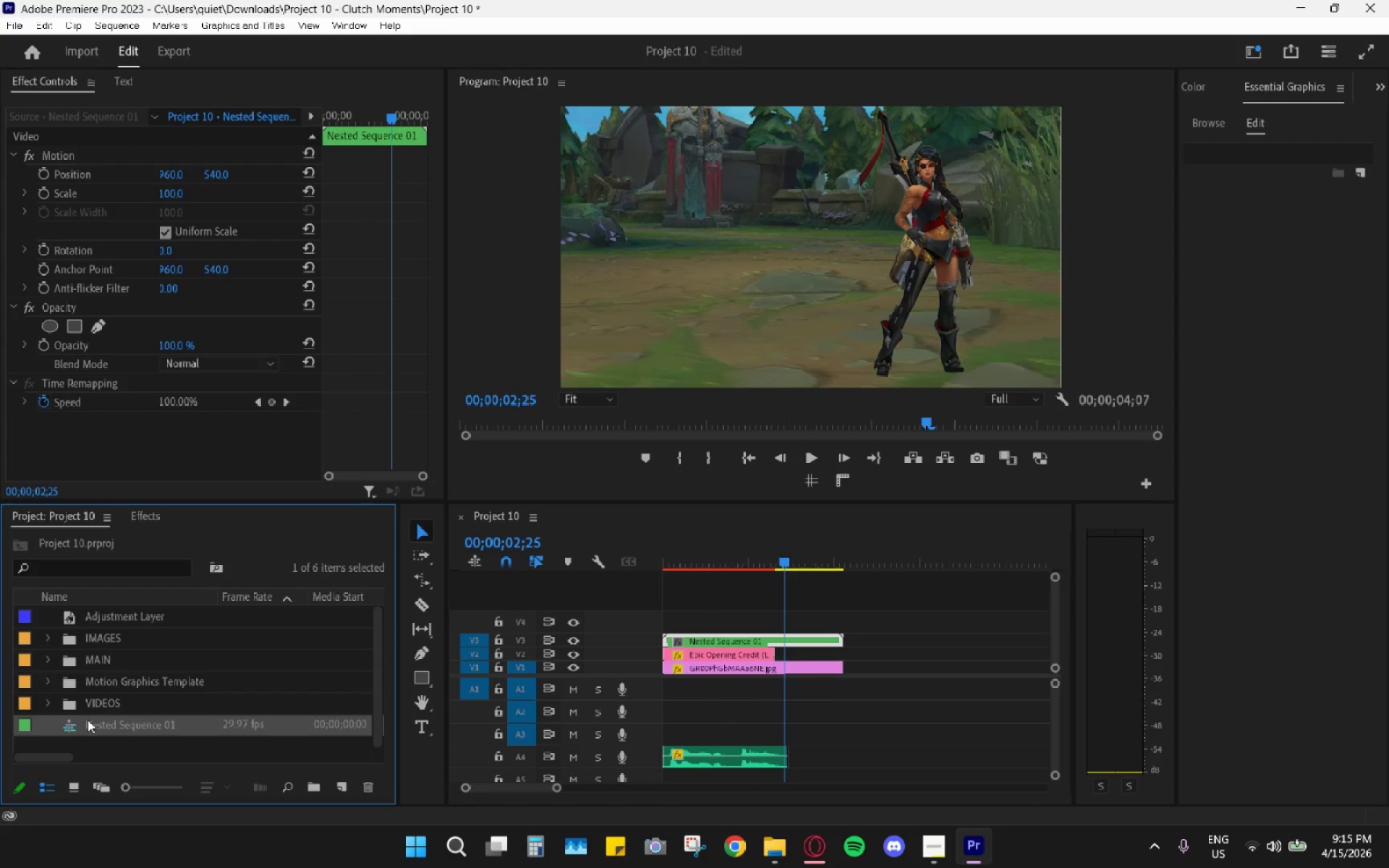 
left_click_drag(start_coordinate=[99, 729], to_coordinate=[108, 663])
 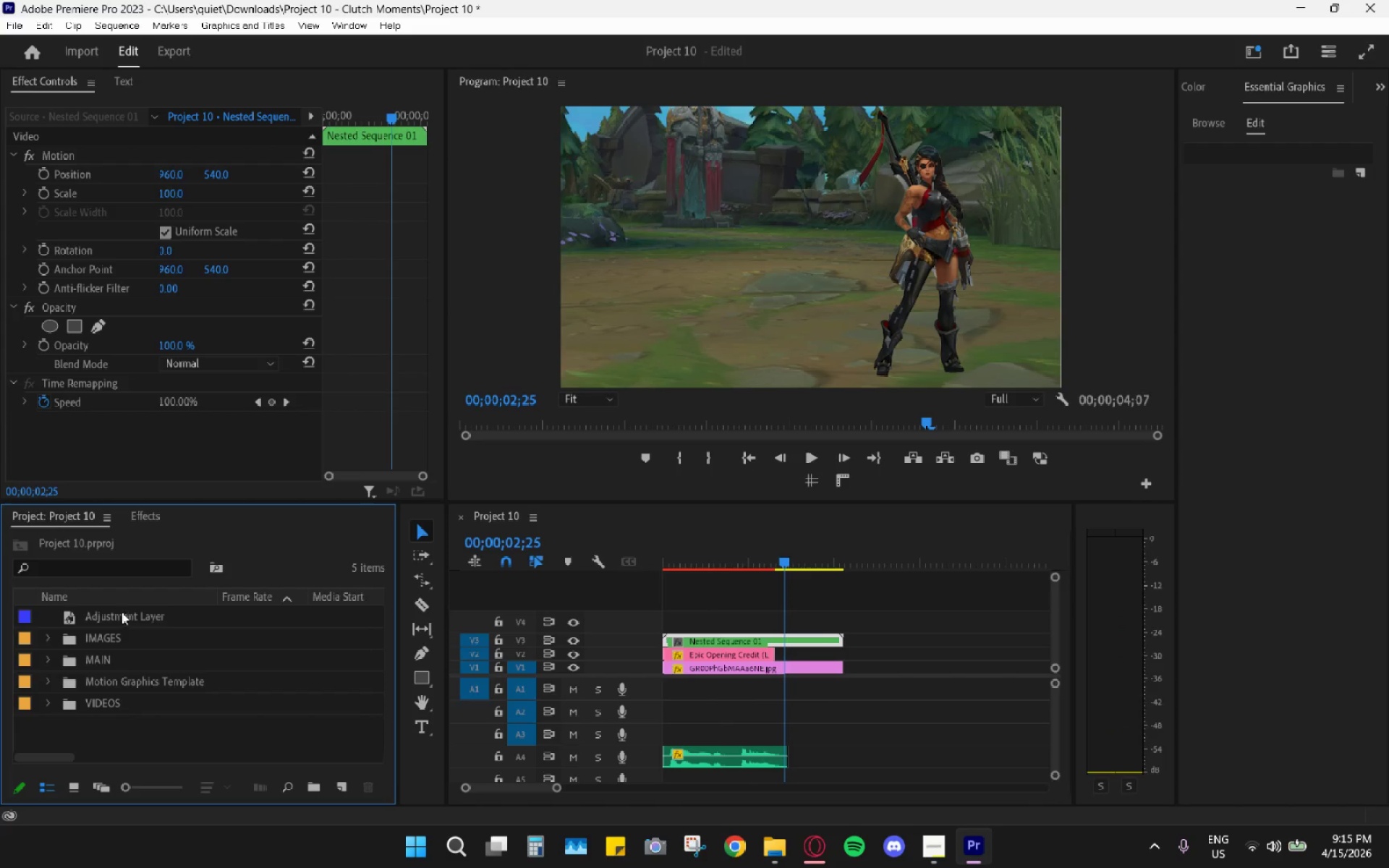 
left_click_drag(start_coordinate=[122, 612], to_coordinate=[109, 655])
 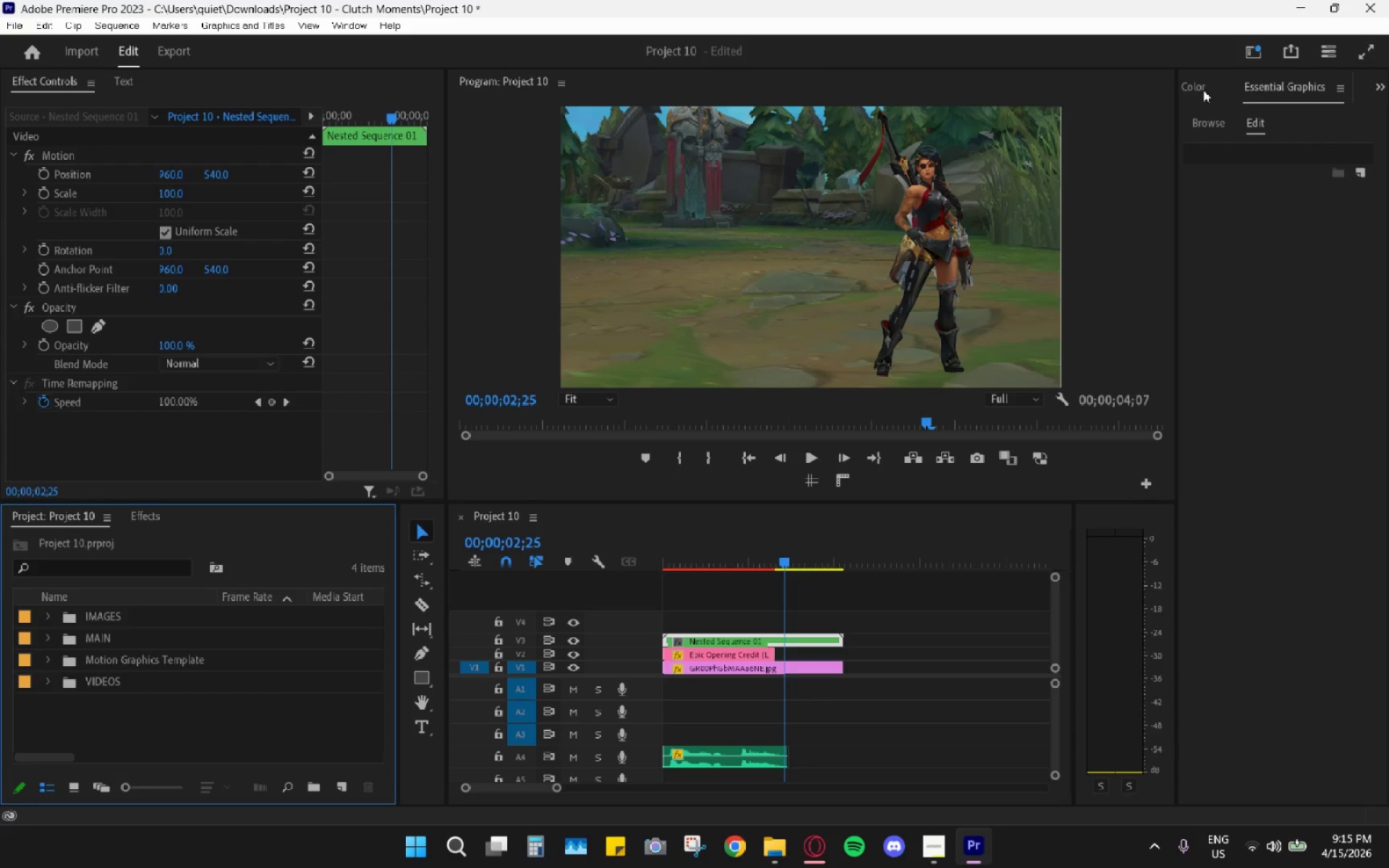 
left_click([1201, 128])
 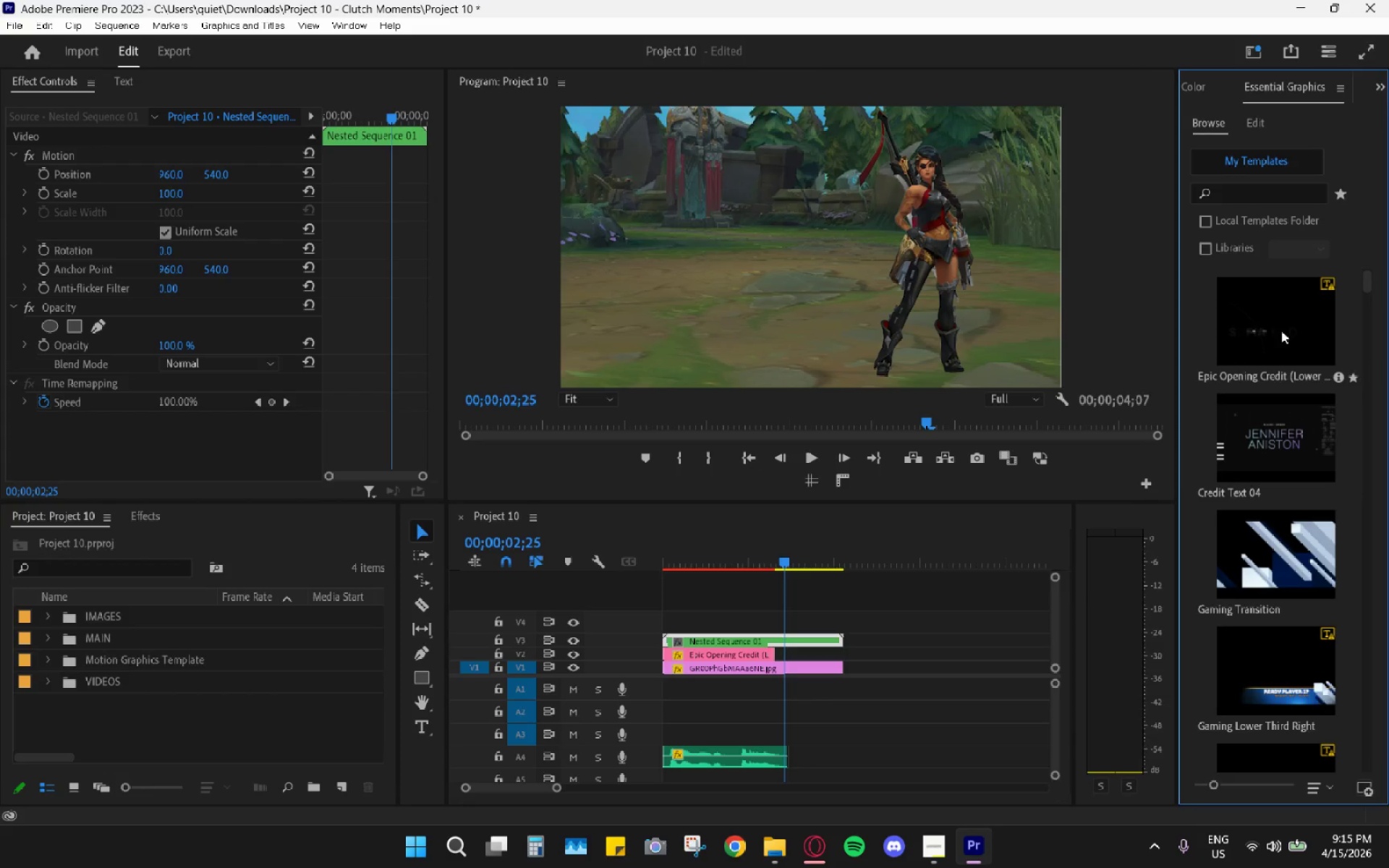 
scroll: coordinate [1304, 511], scroll_direction: down, amount: 48.0
 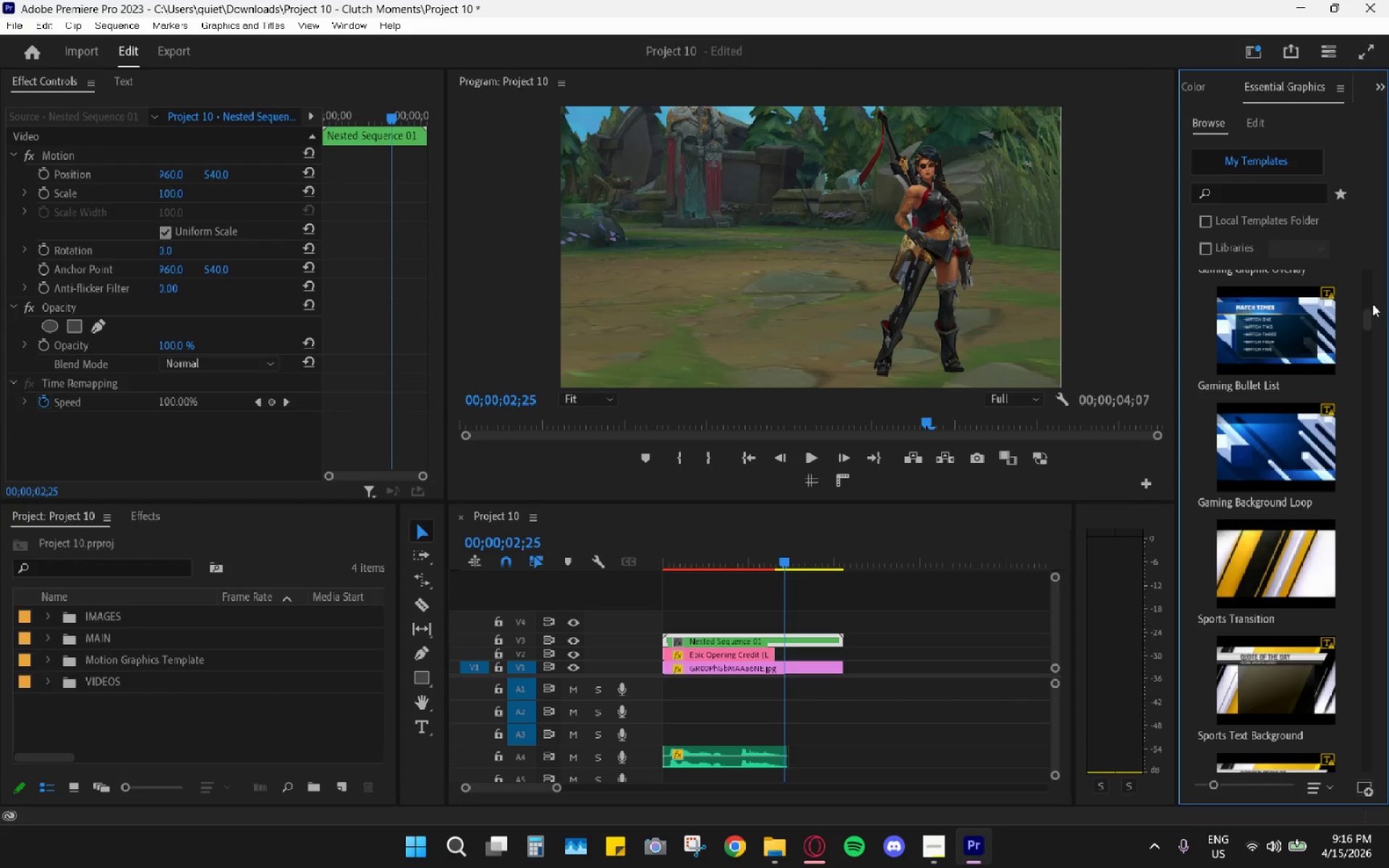 
left_click_drag(start_coordinate=[1377, 312], to_coordinate=[1374, 316])
 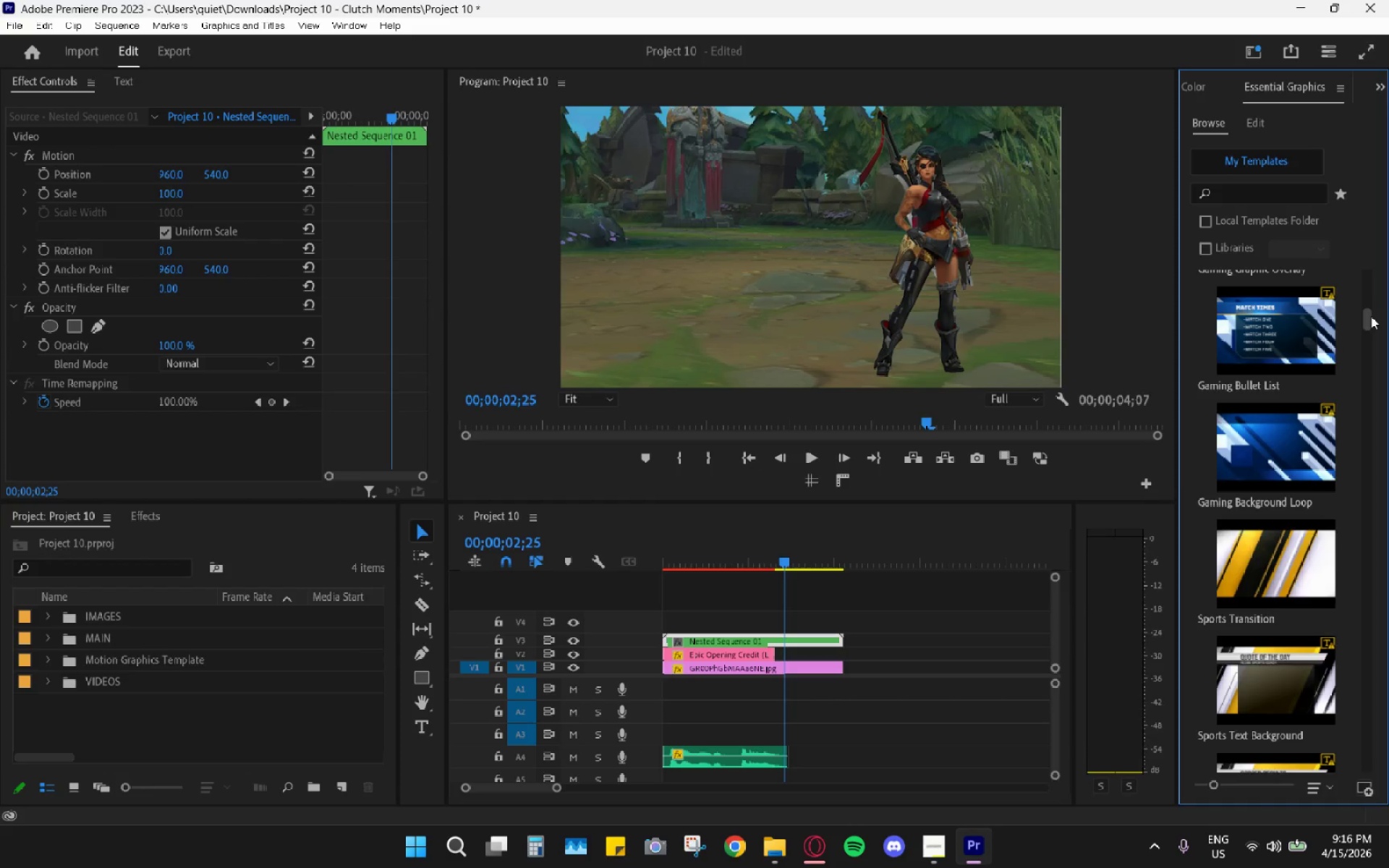 
left_click_drag(start_coordinate=[1369, 316], to_coordinate=[1369, 381])
 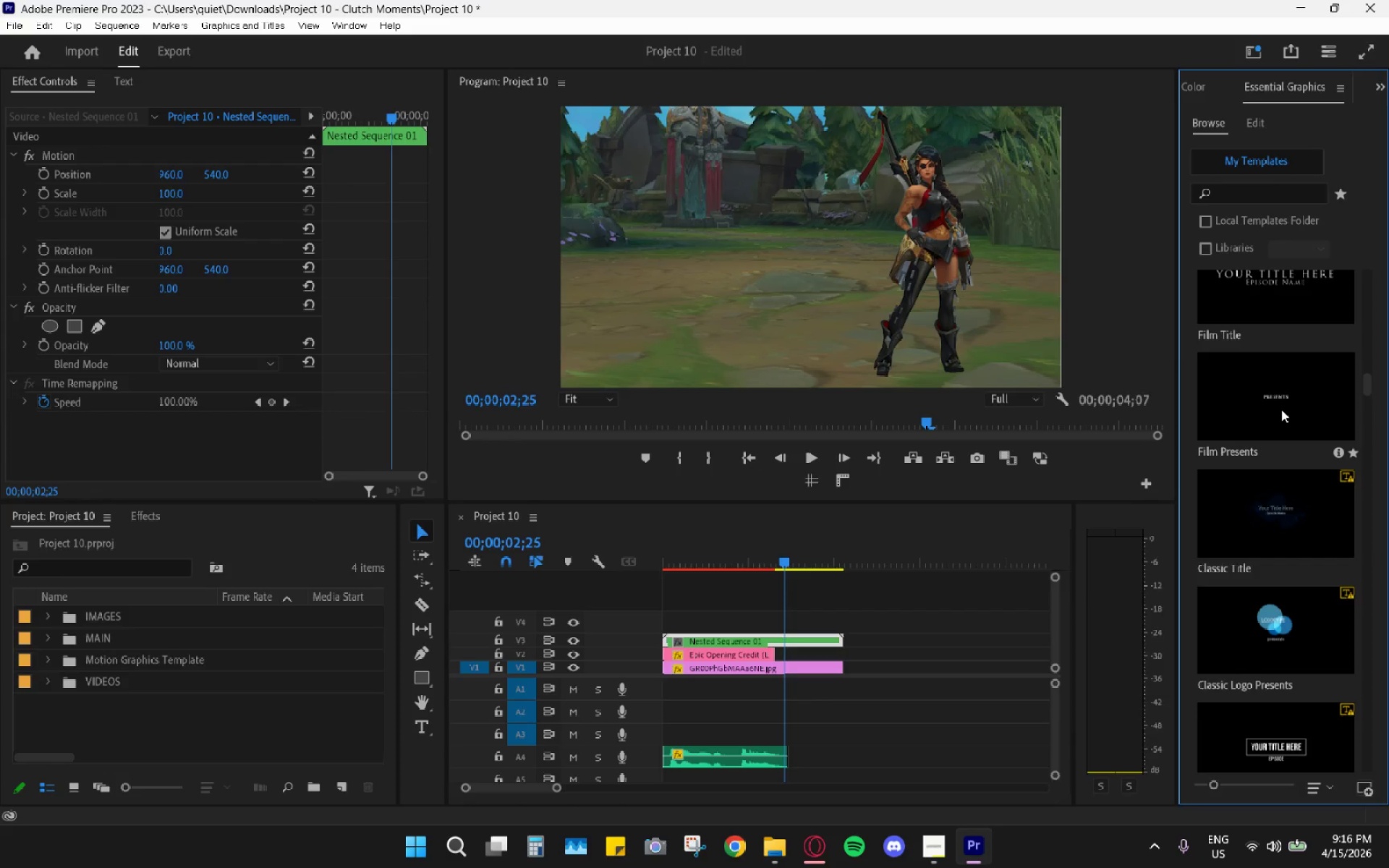 
left_click([1281, 409])
 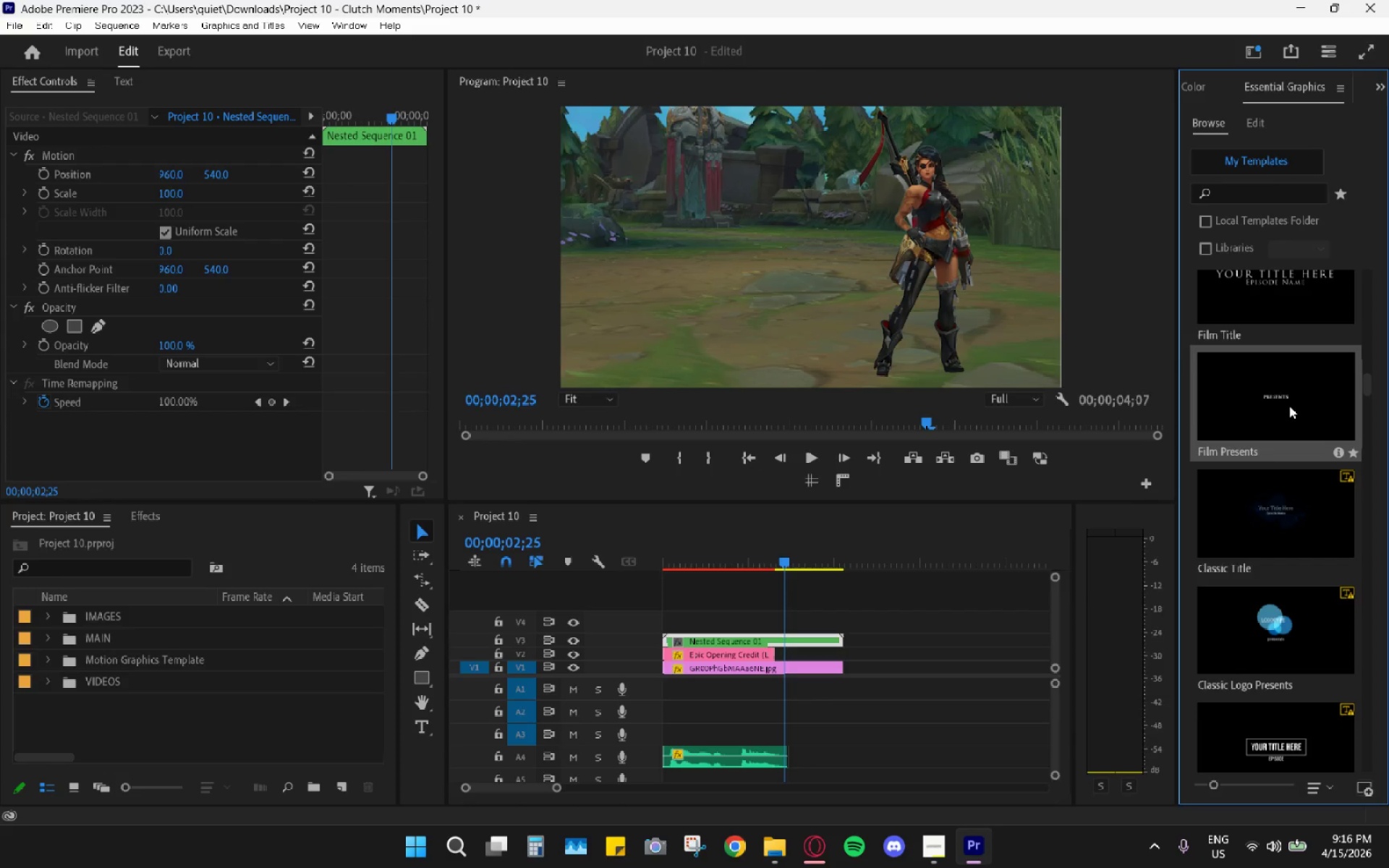 
left_click_drag(start_coordinate=[1291, 401], to_coordinate=[744, 618])
 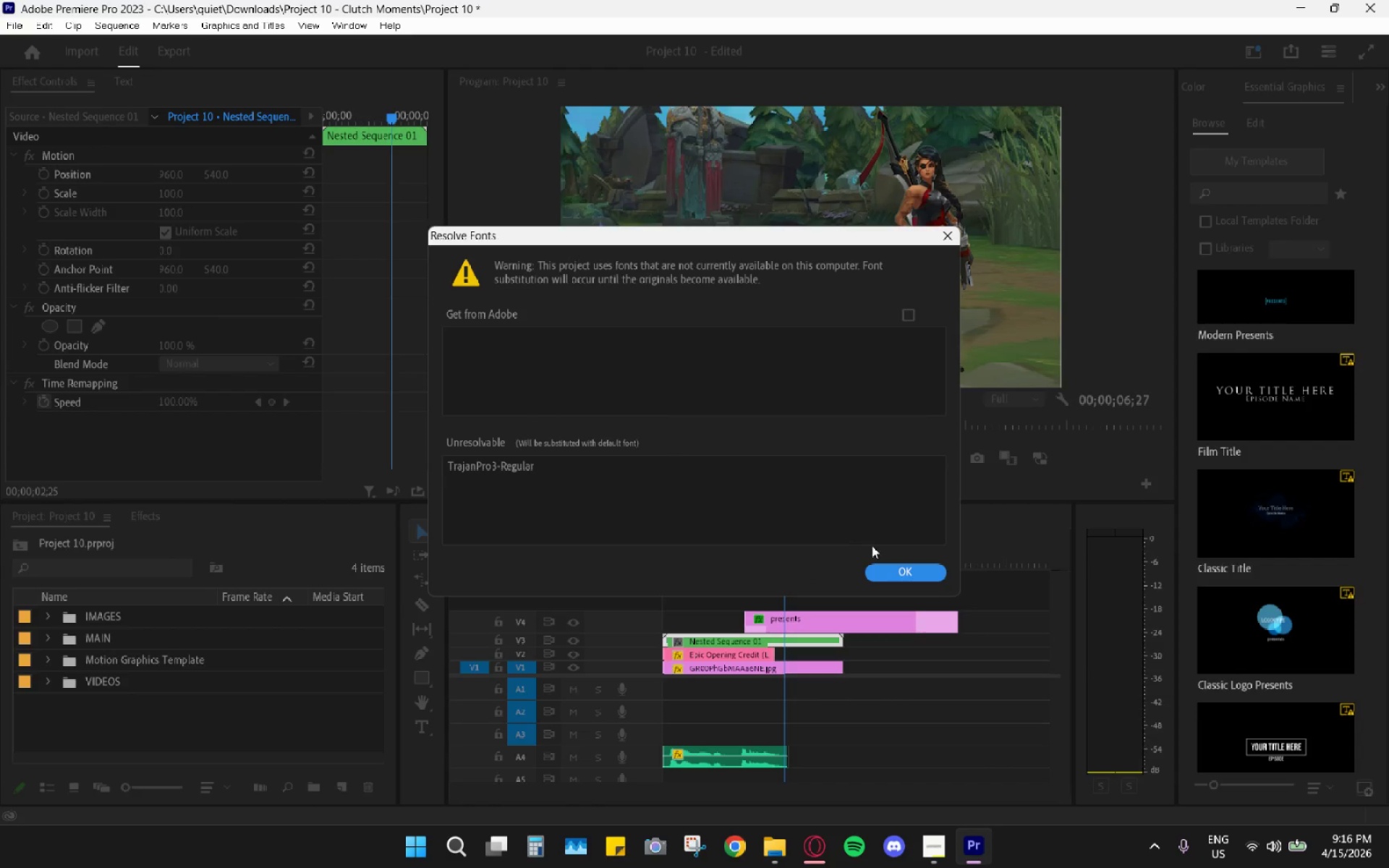 
left_click([902, 561])
 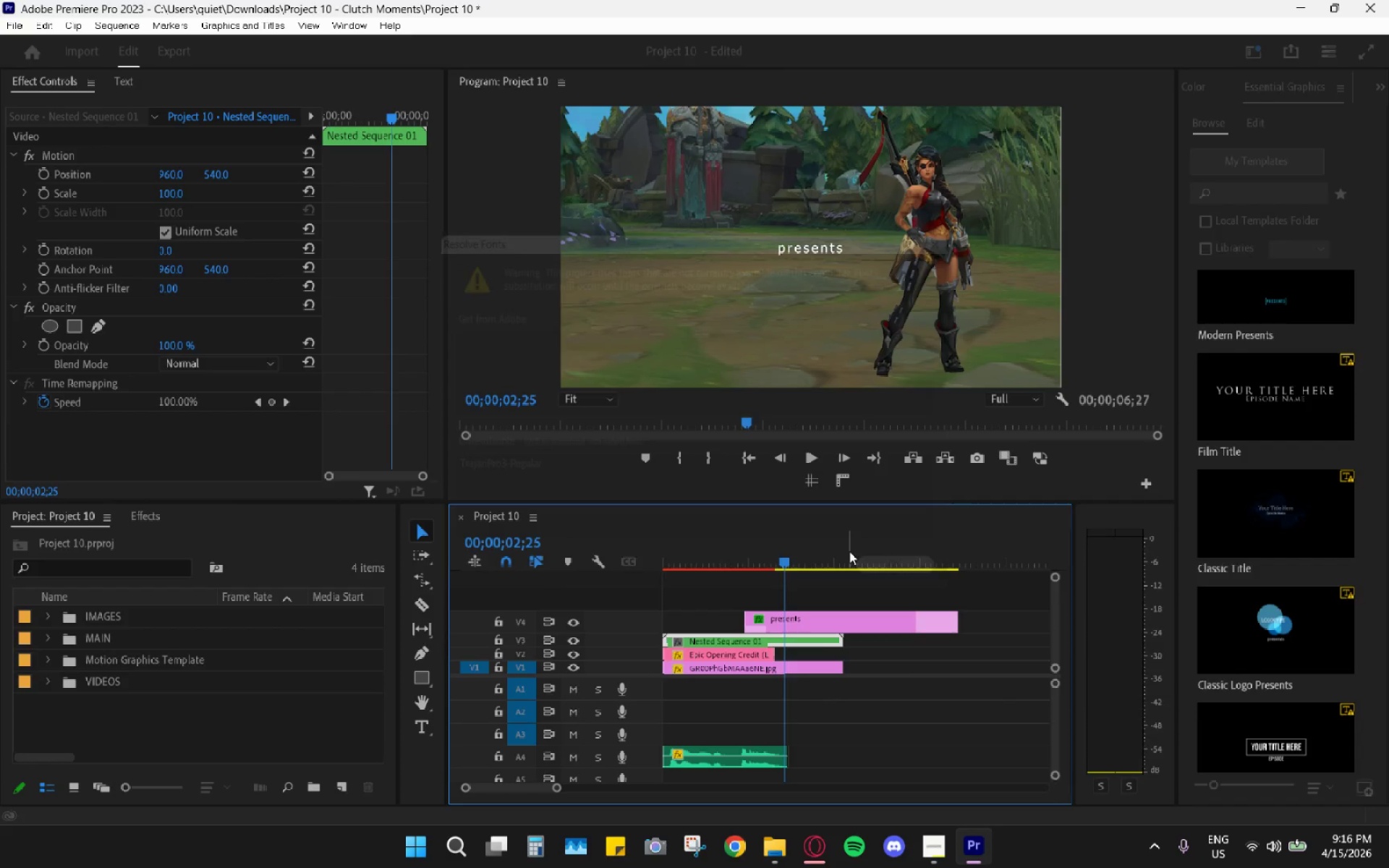 
left_click_drag(start_coordinate=[818, 546], to_coordinate=[802, 548])
 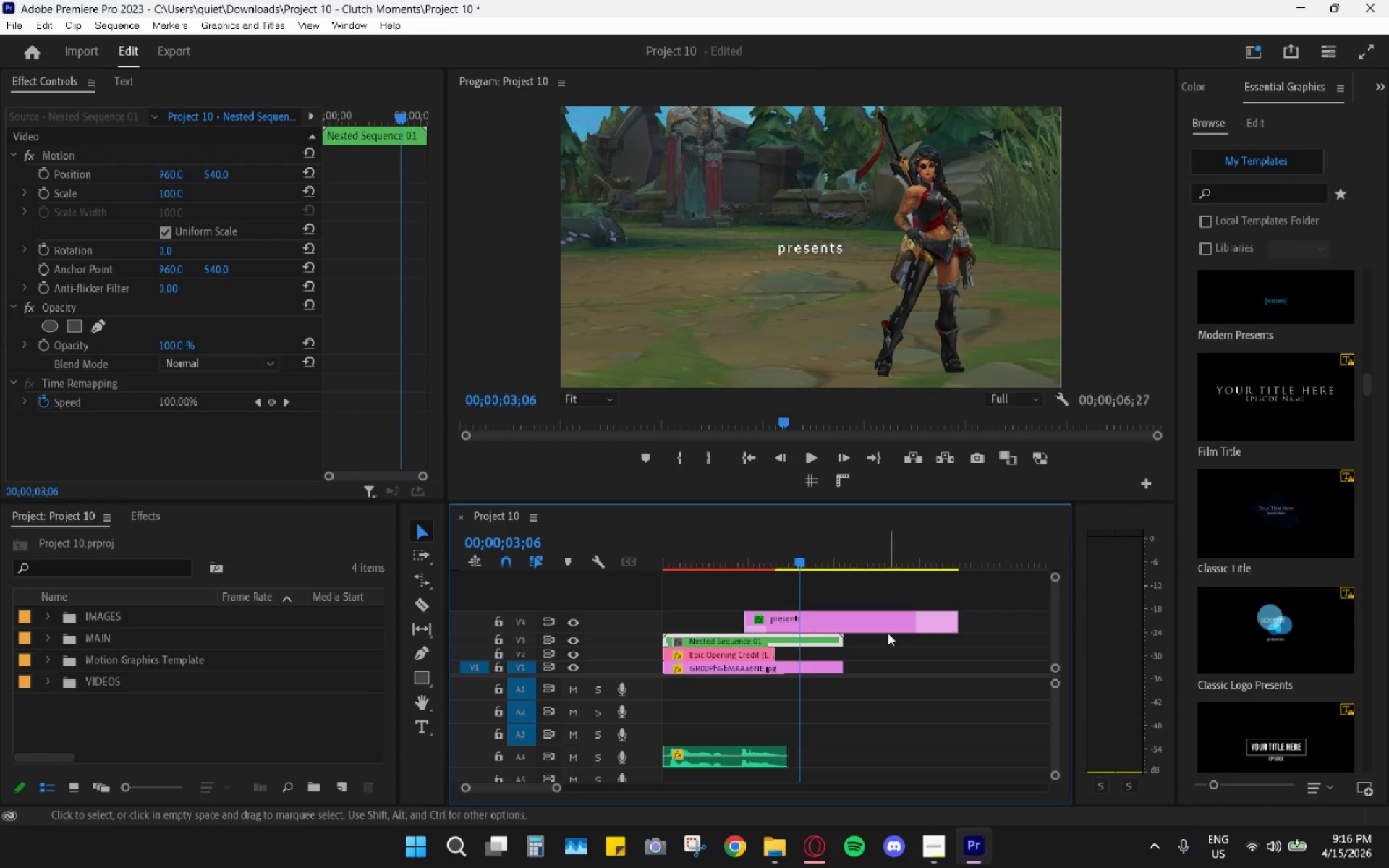 
left_click([888, 631])
 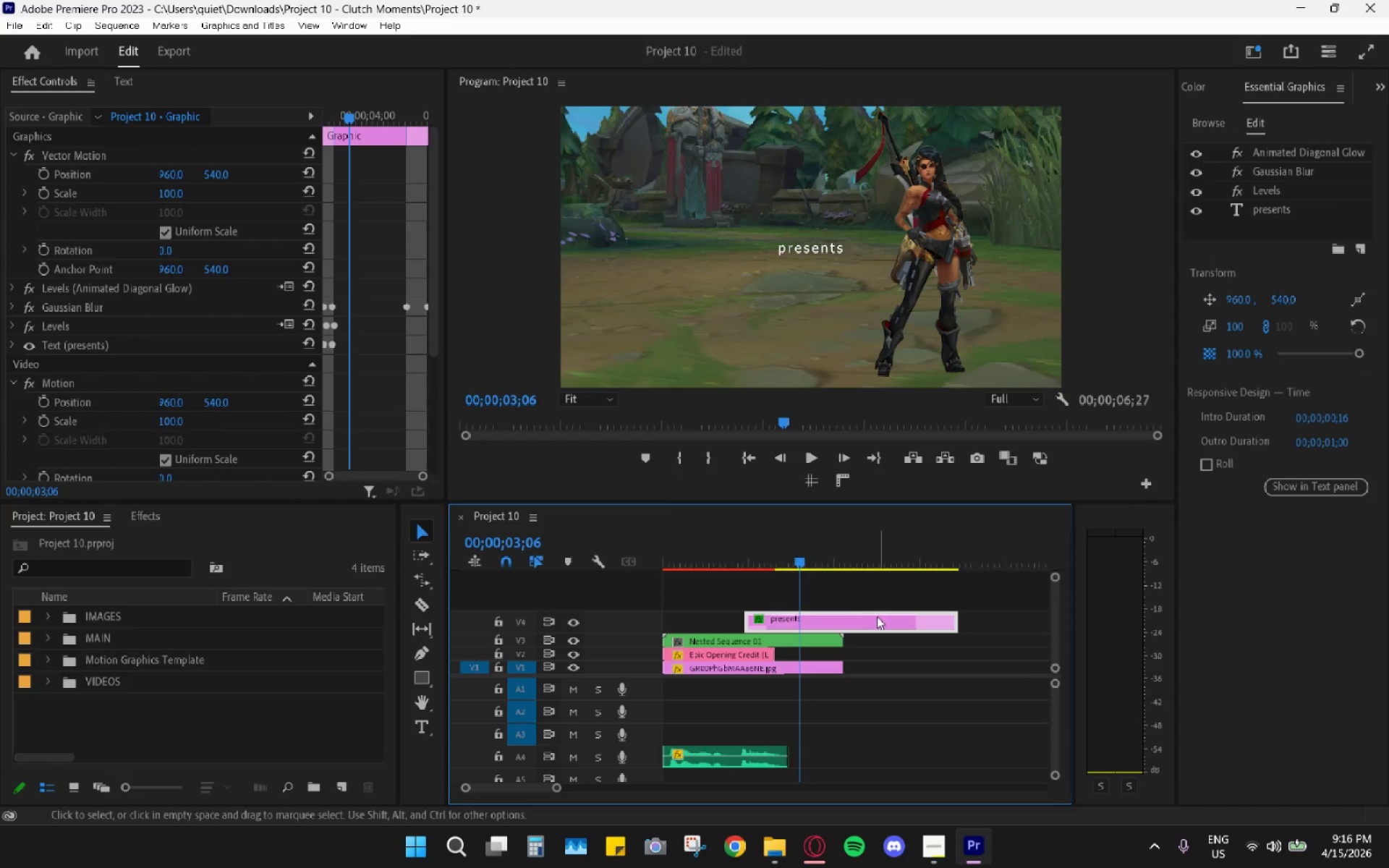 
key(C)
 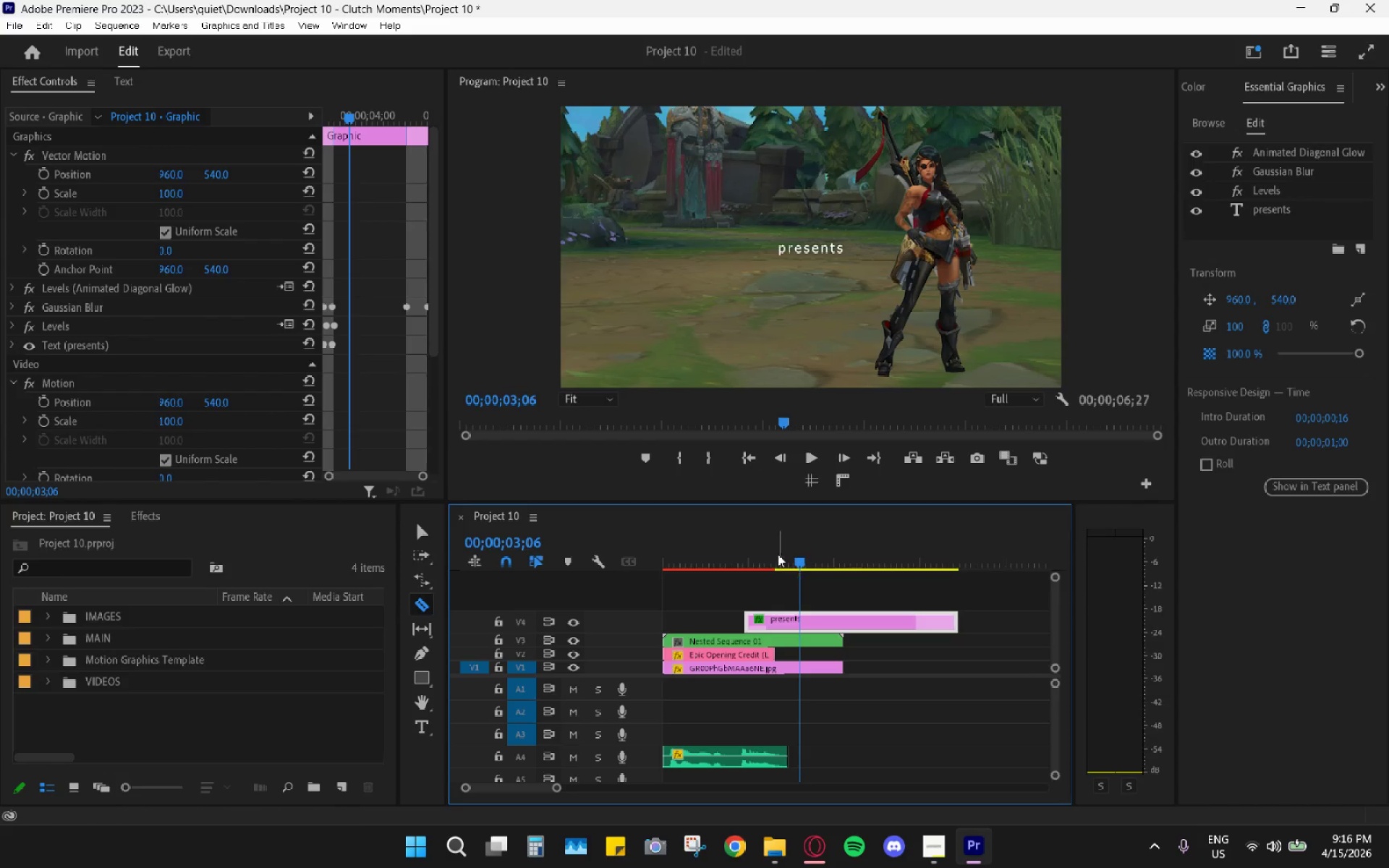 
left_click_drag(start_coordinate=[773, 536], to_coordinate=[747, 536])
 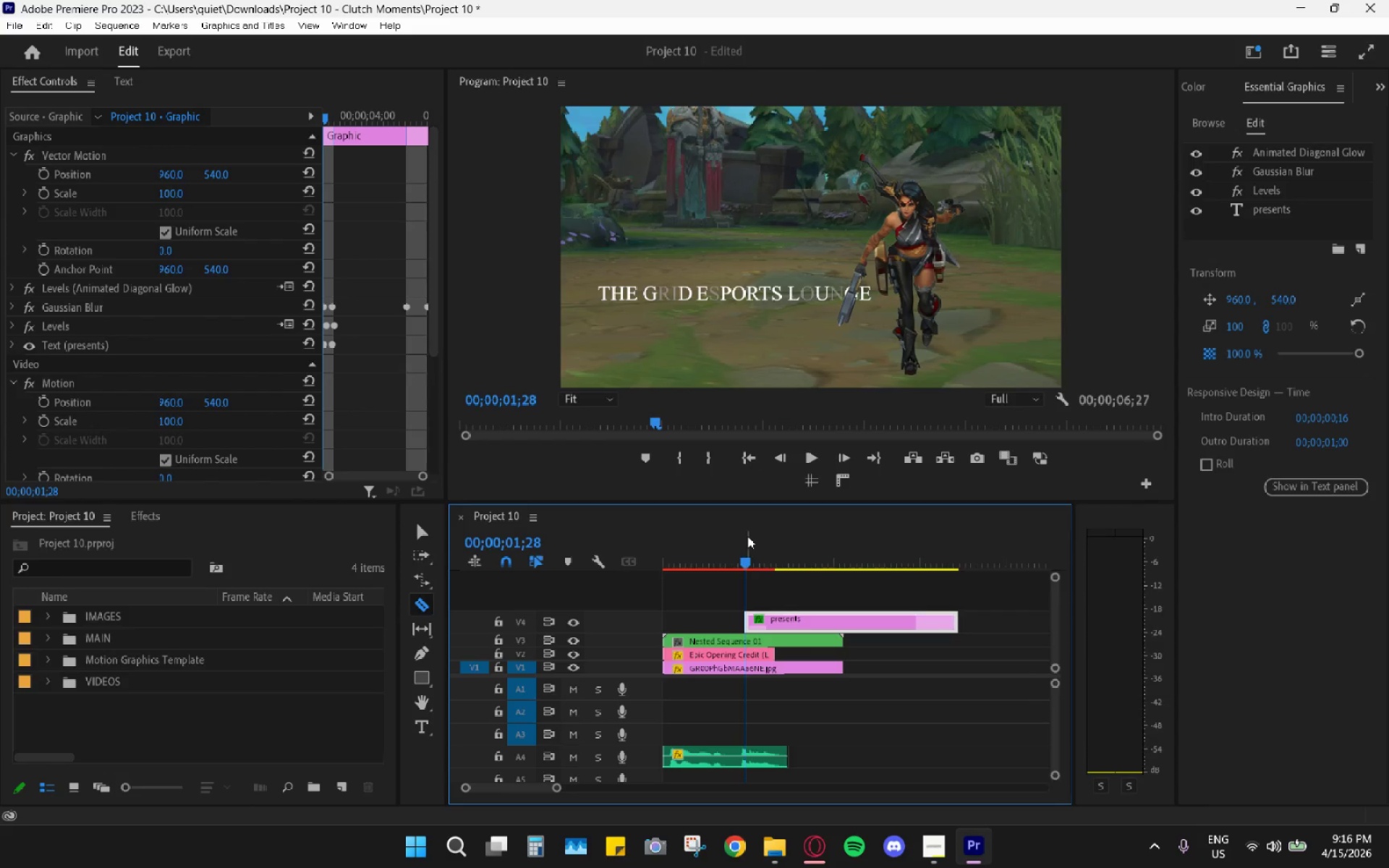 
key(Space)
 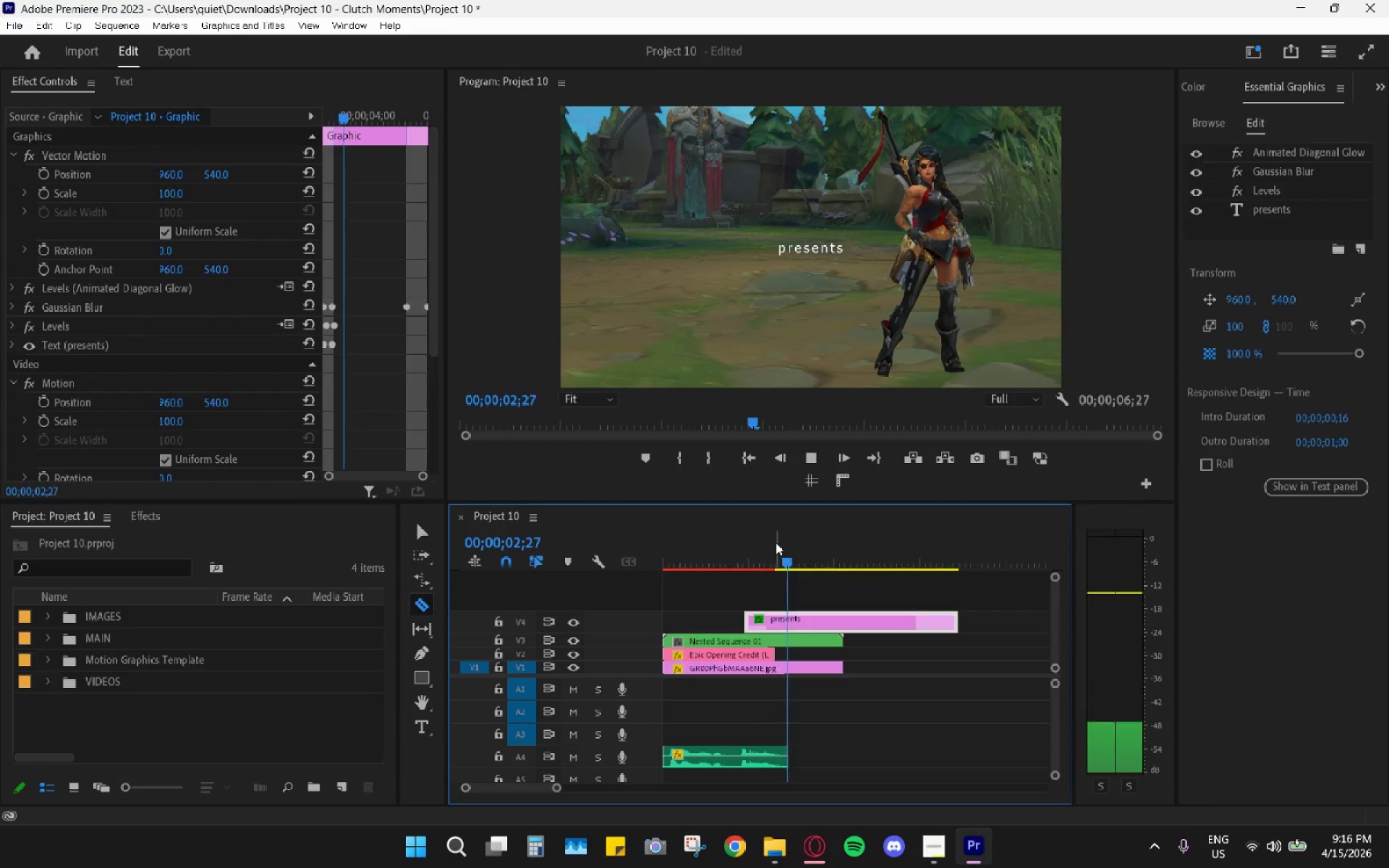 
key(Space)
 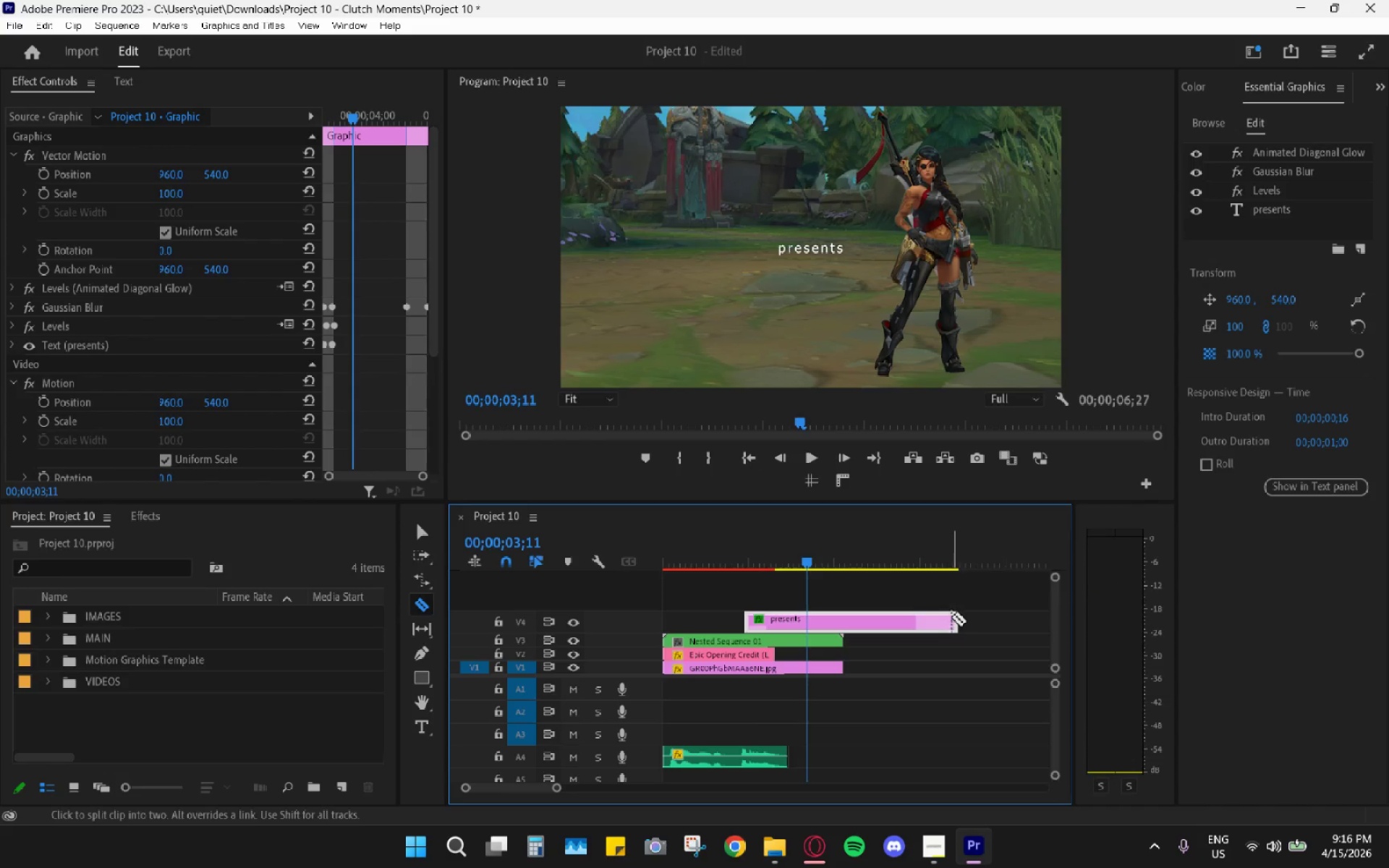 
key(R)
 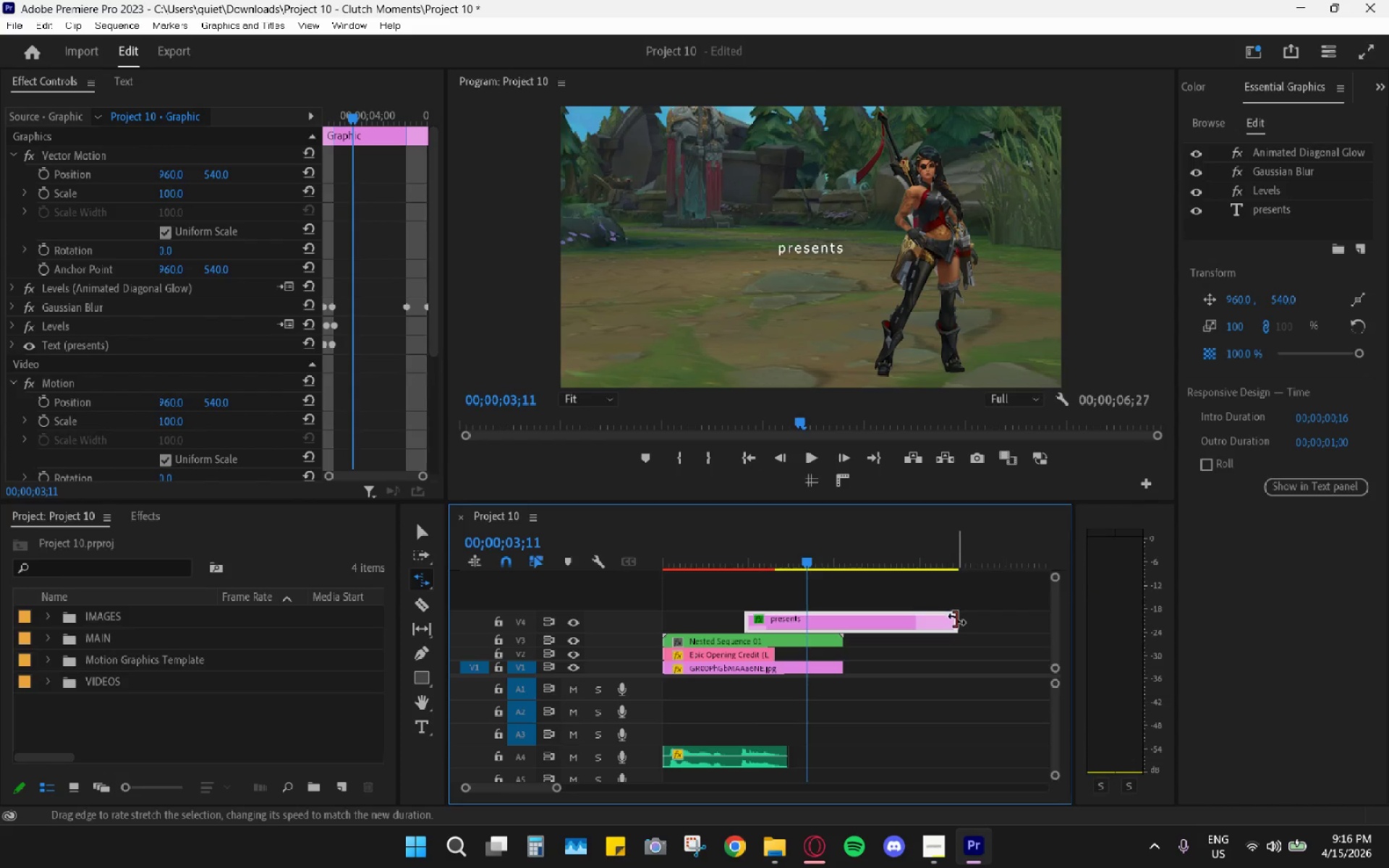 
left_click_drag(start_coordinate=[956, 619], to_coordinate=[839, 625])
 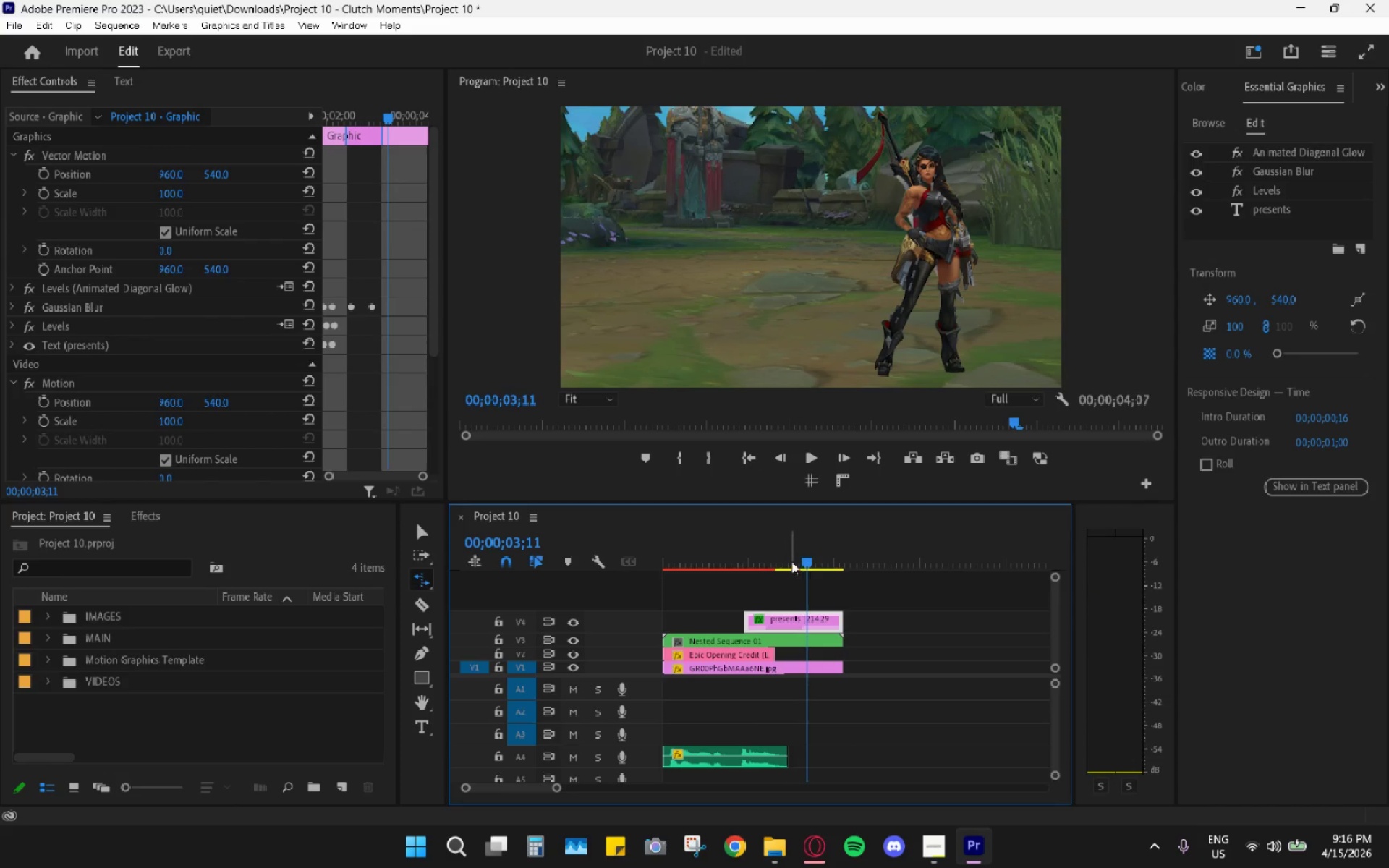 
key(Space)
 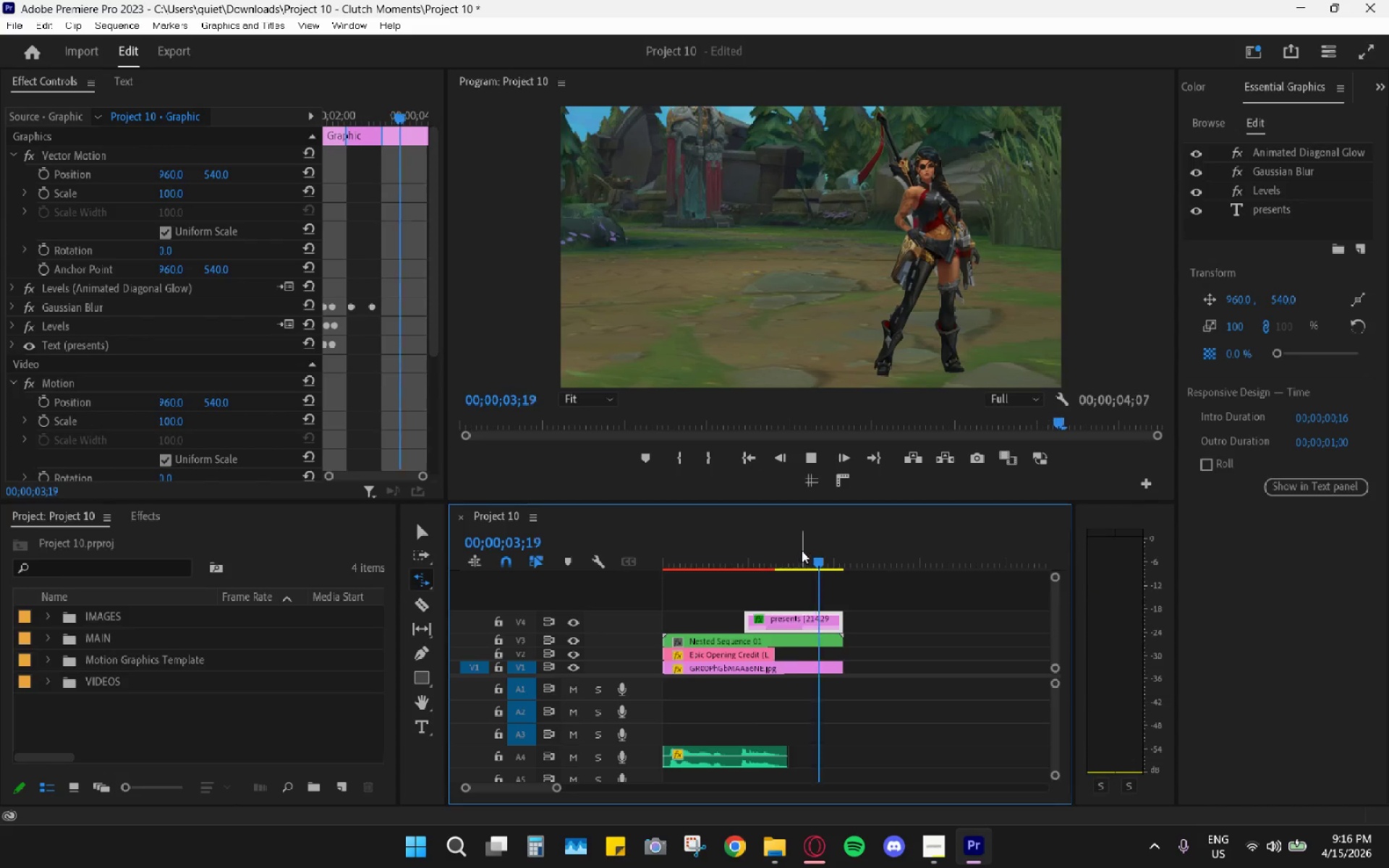 
left_click_drag(start_coordinate=[802, 549], to_coordinate=[795, 553])
 